 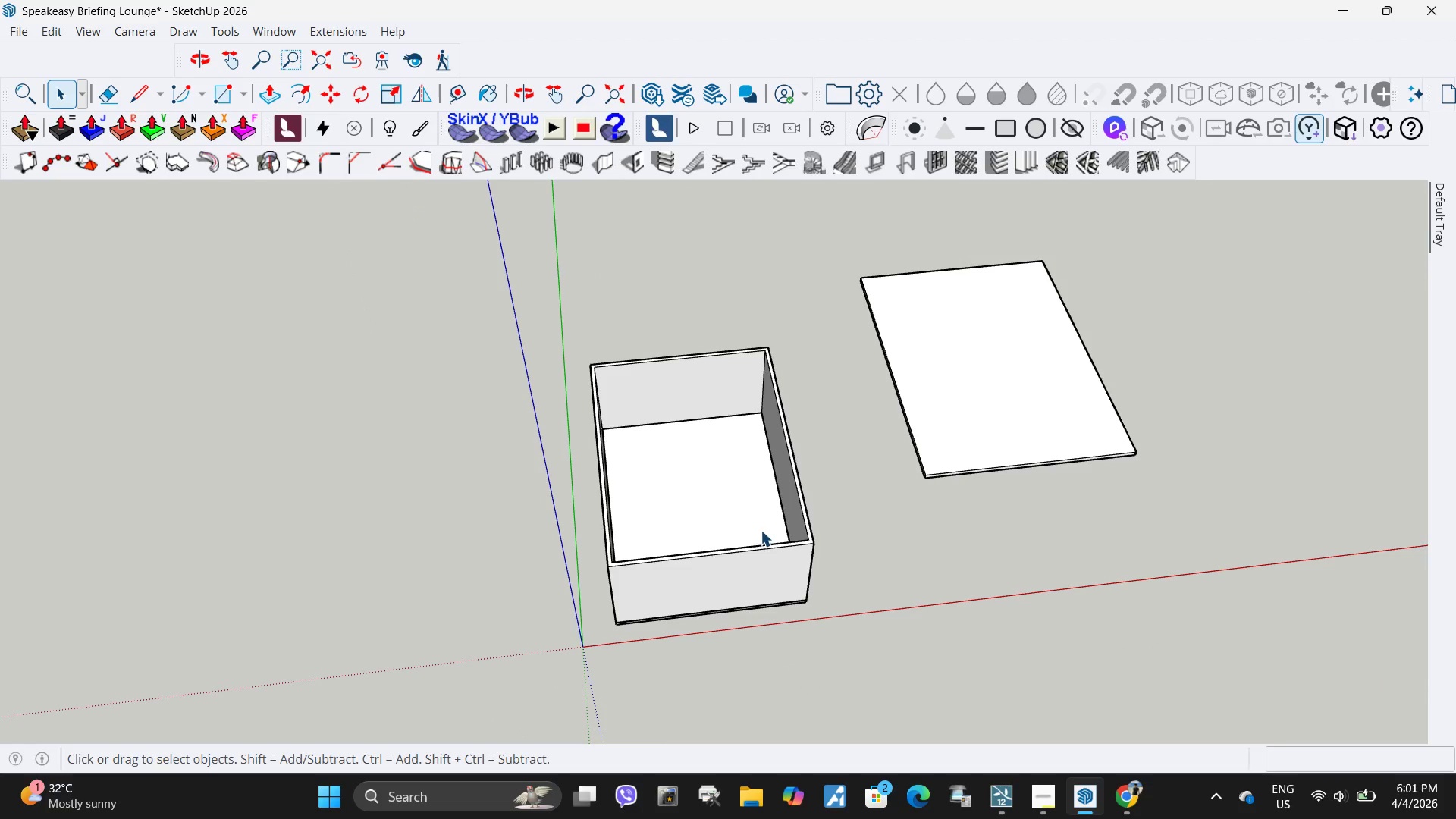 
scroll: coordinate [656, 530], scroll_direction: up, amount: 11.0
 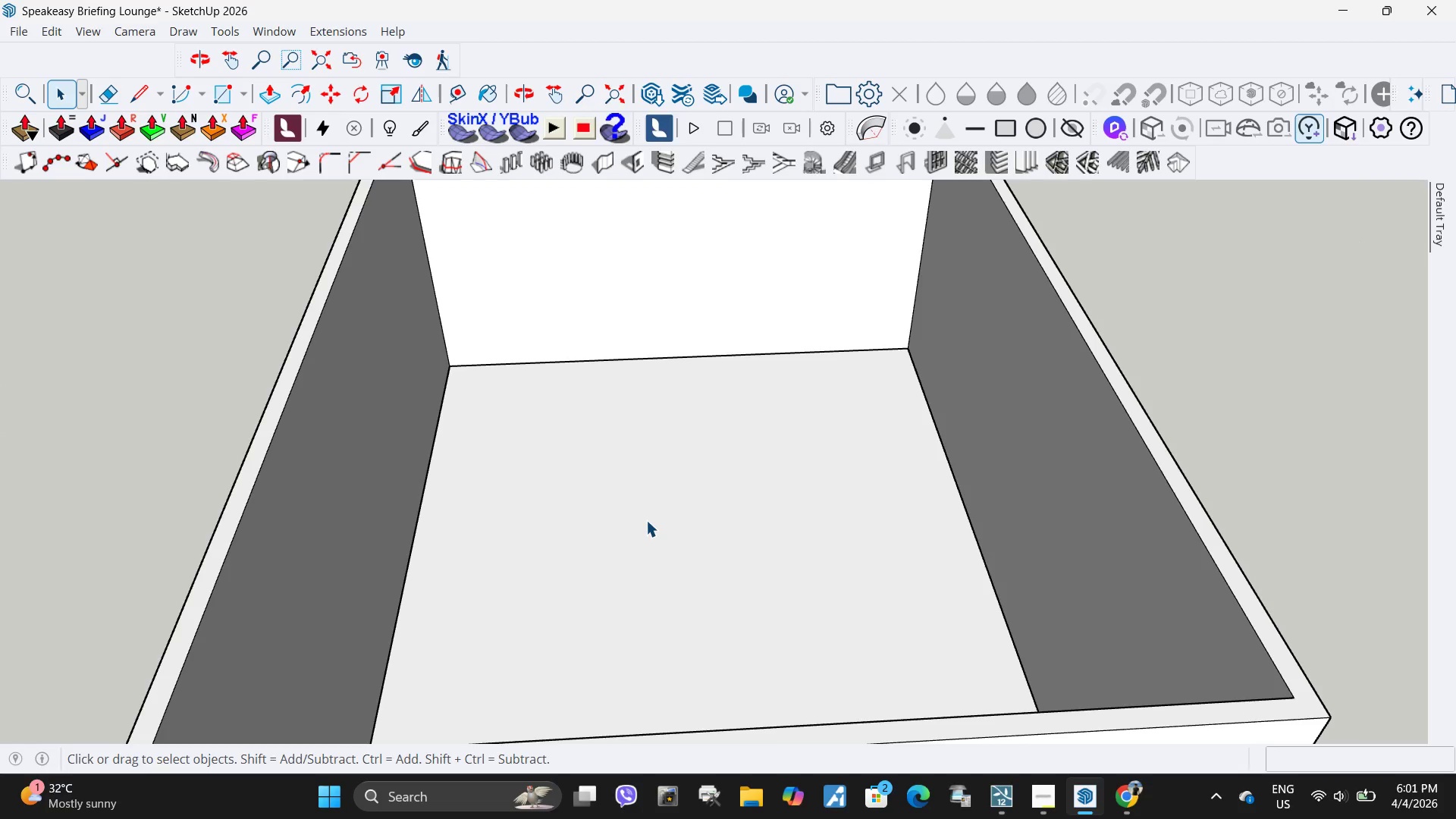 
wait(5.35)
 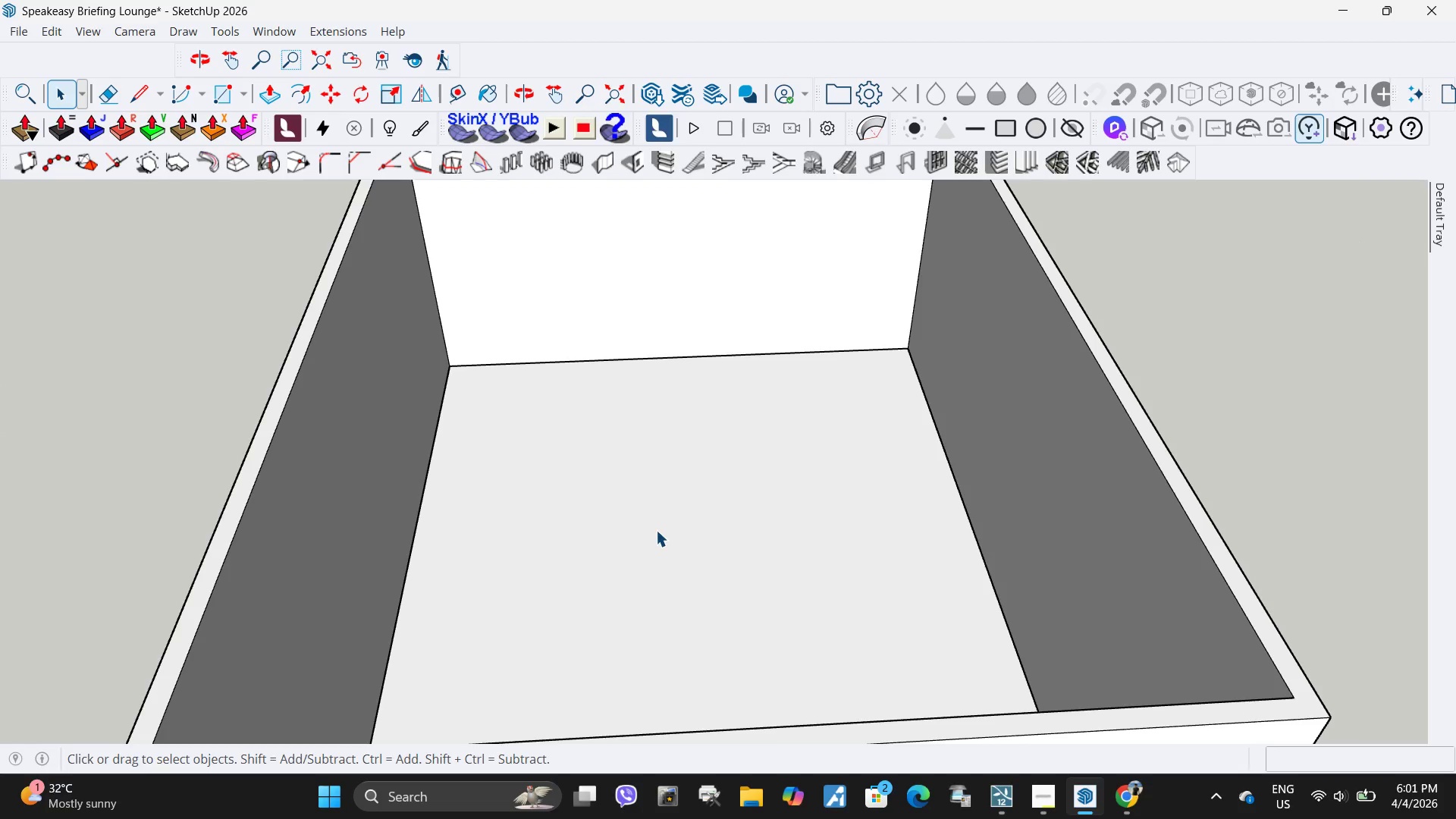 
left_click([1135, 803])
 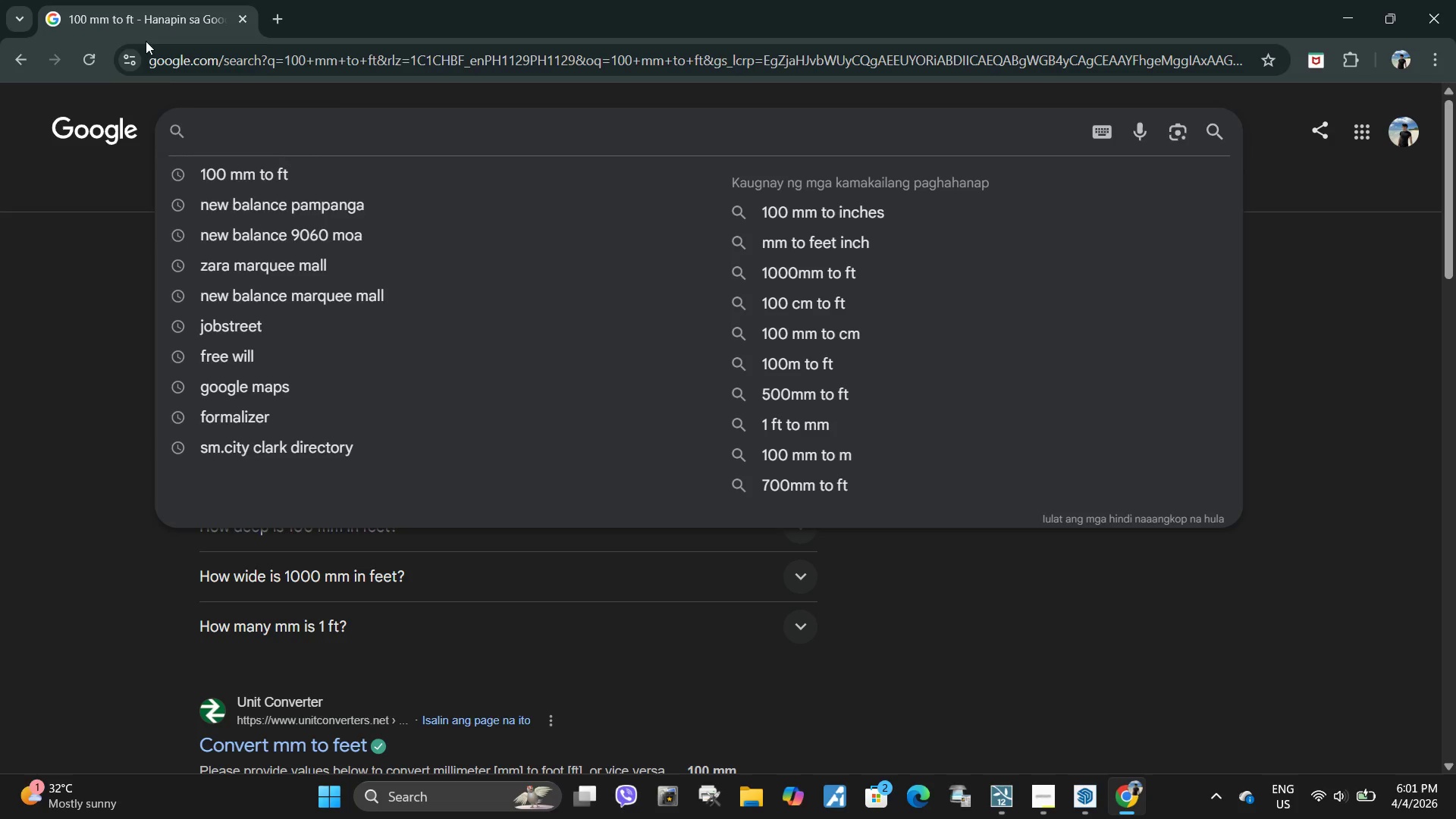 
left_click([197, 59])
 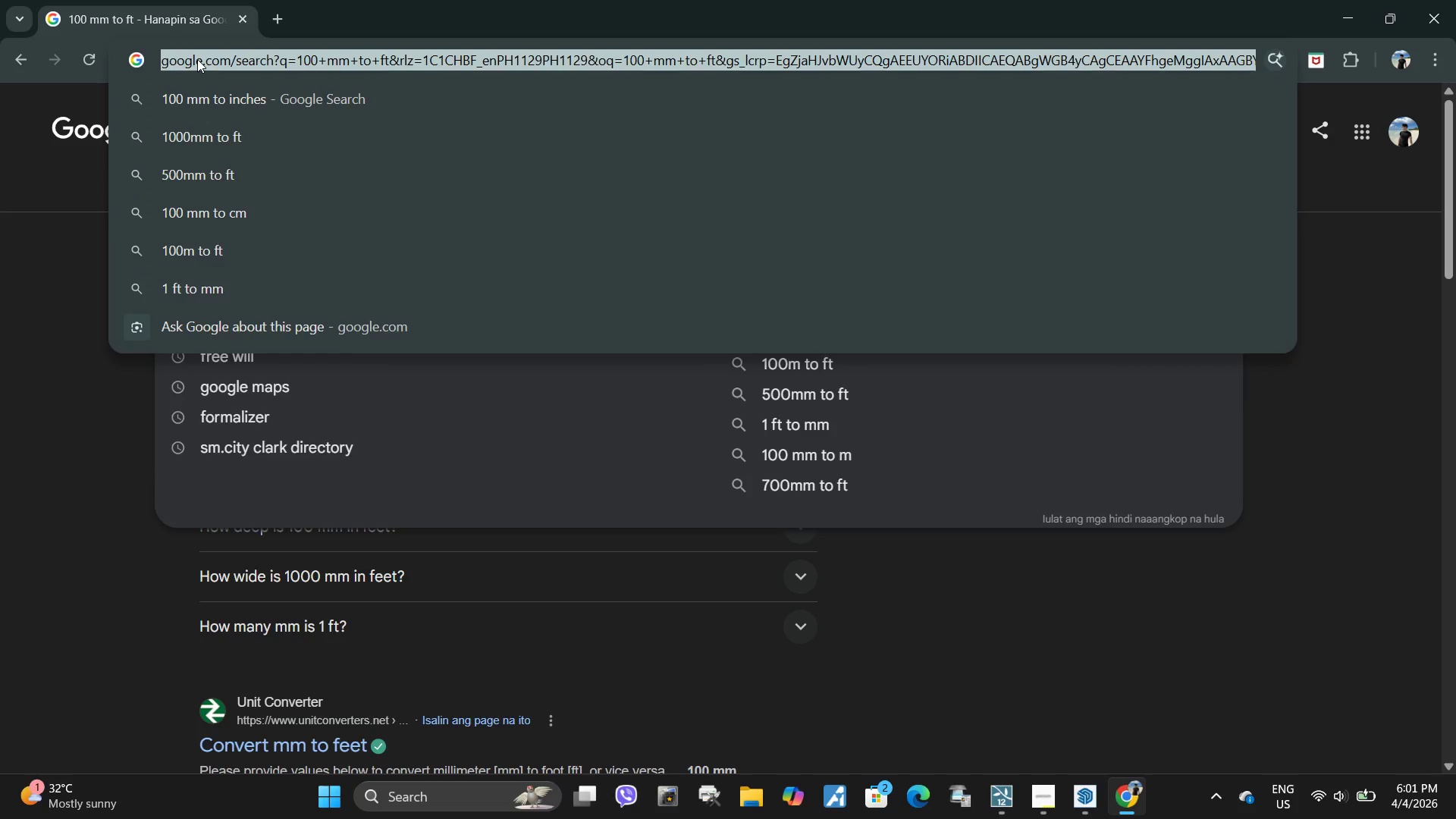 
type(basement windows)
 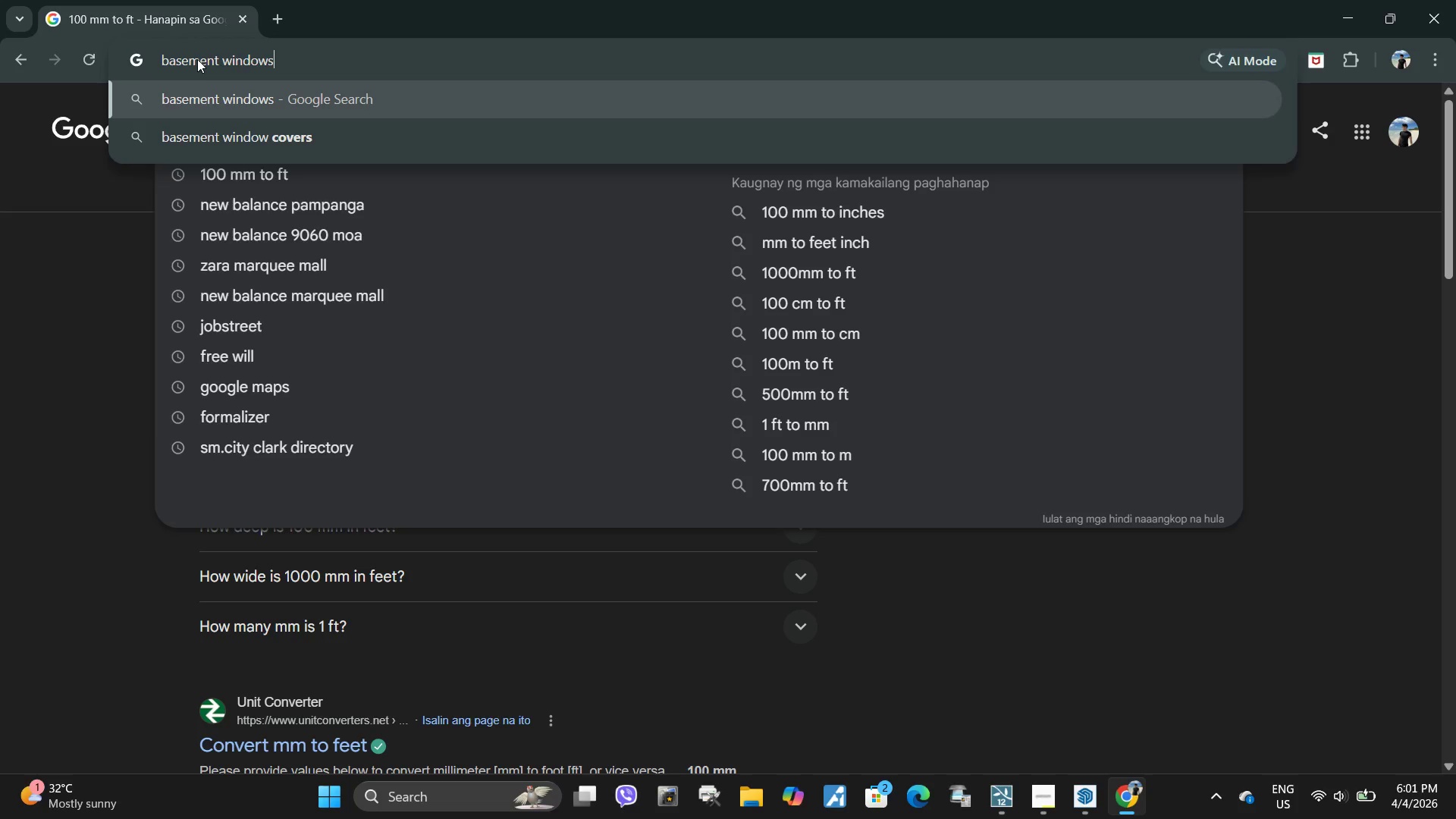 
key(Enter)
 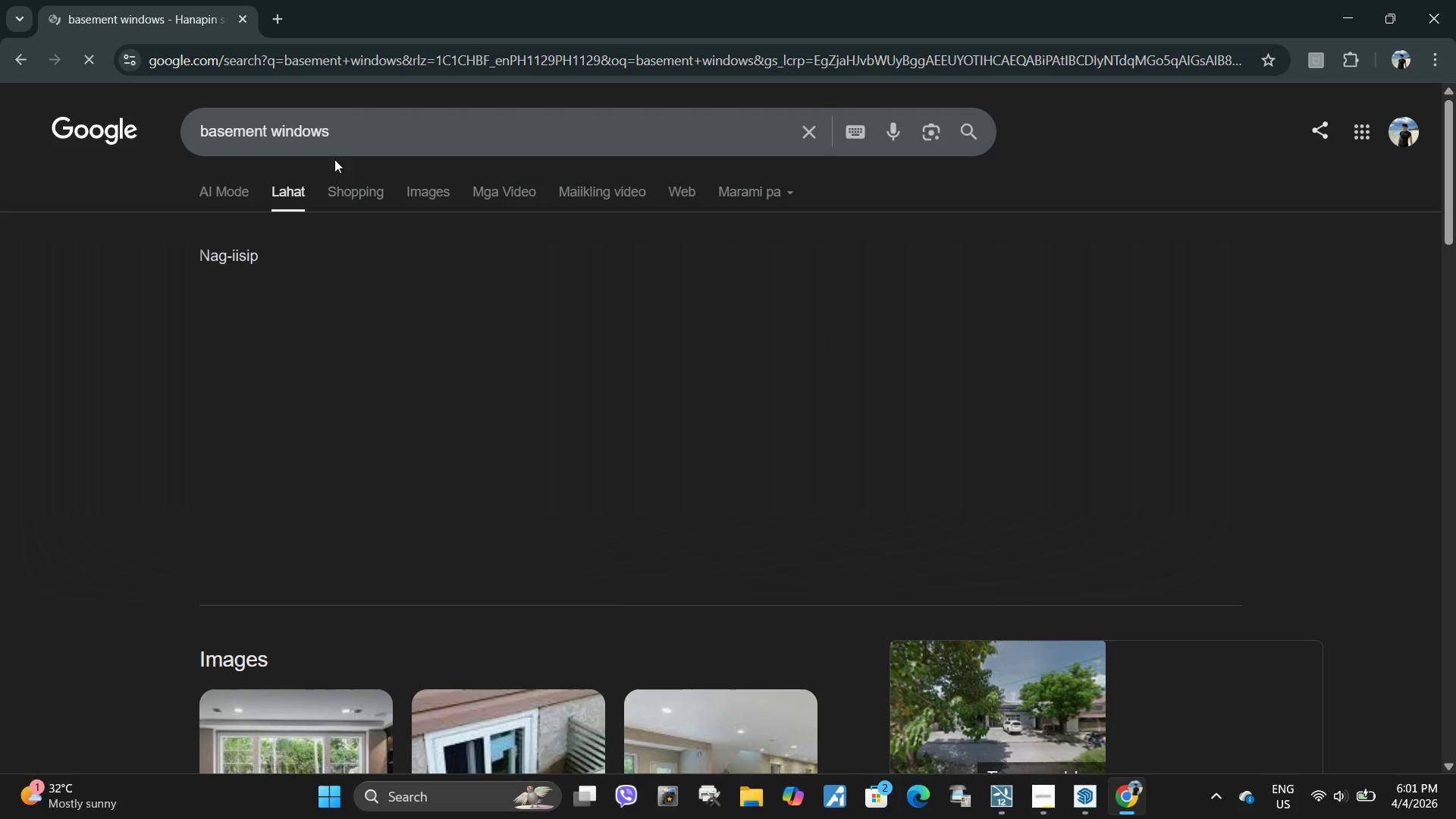 
left_click([366, 139])
 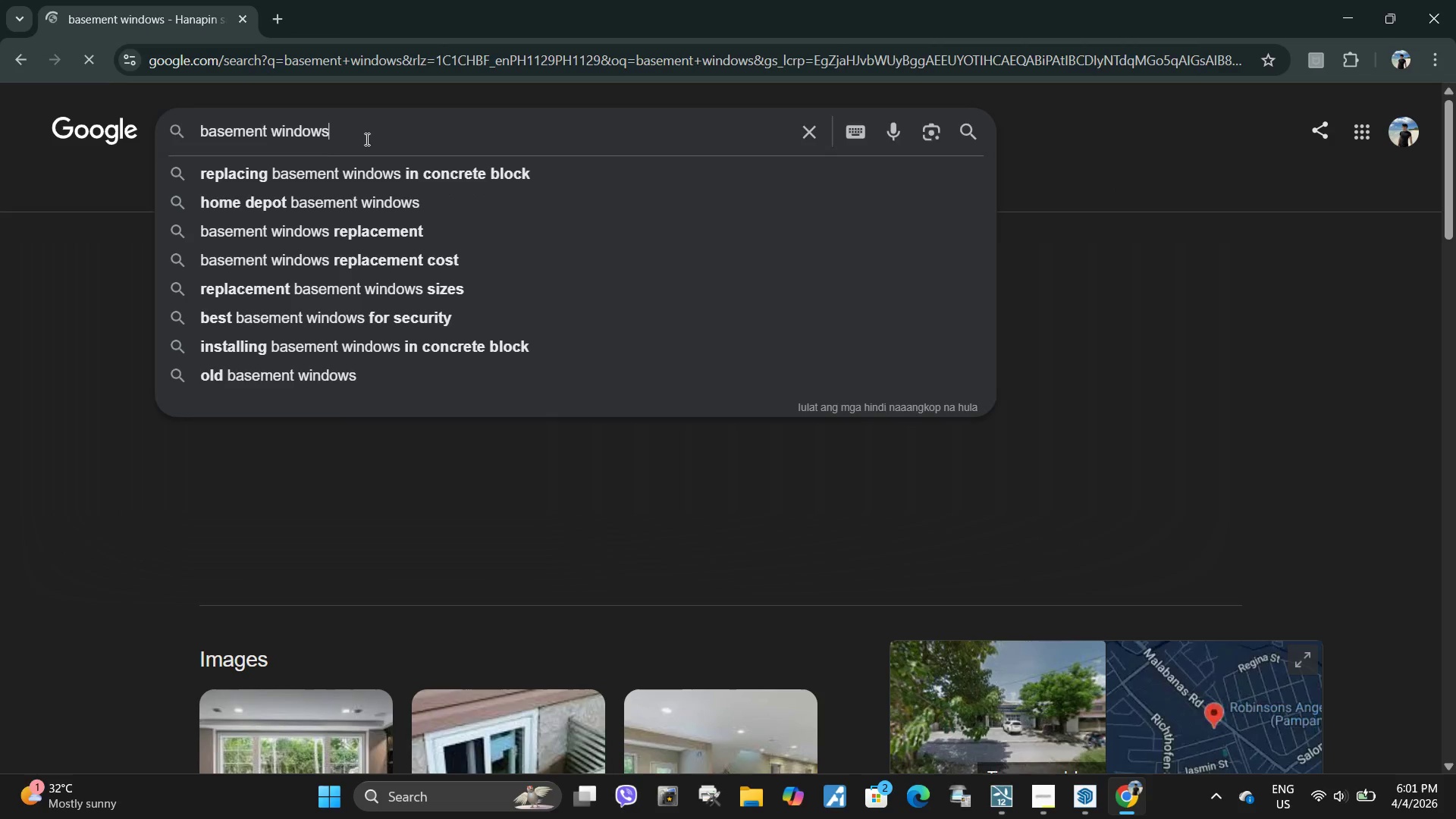 
type( skp)
 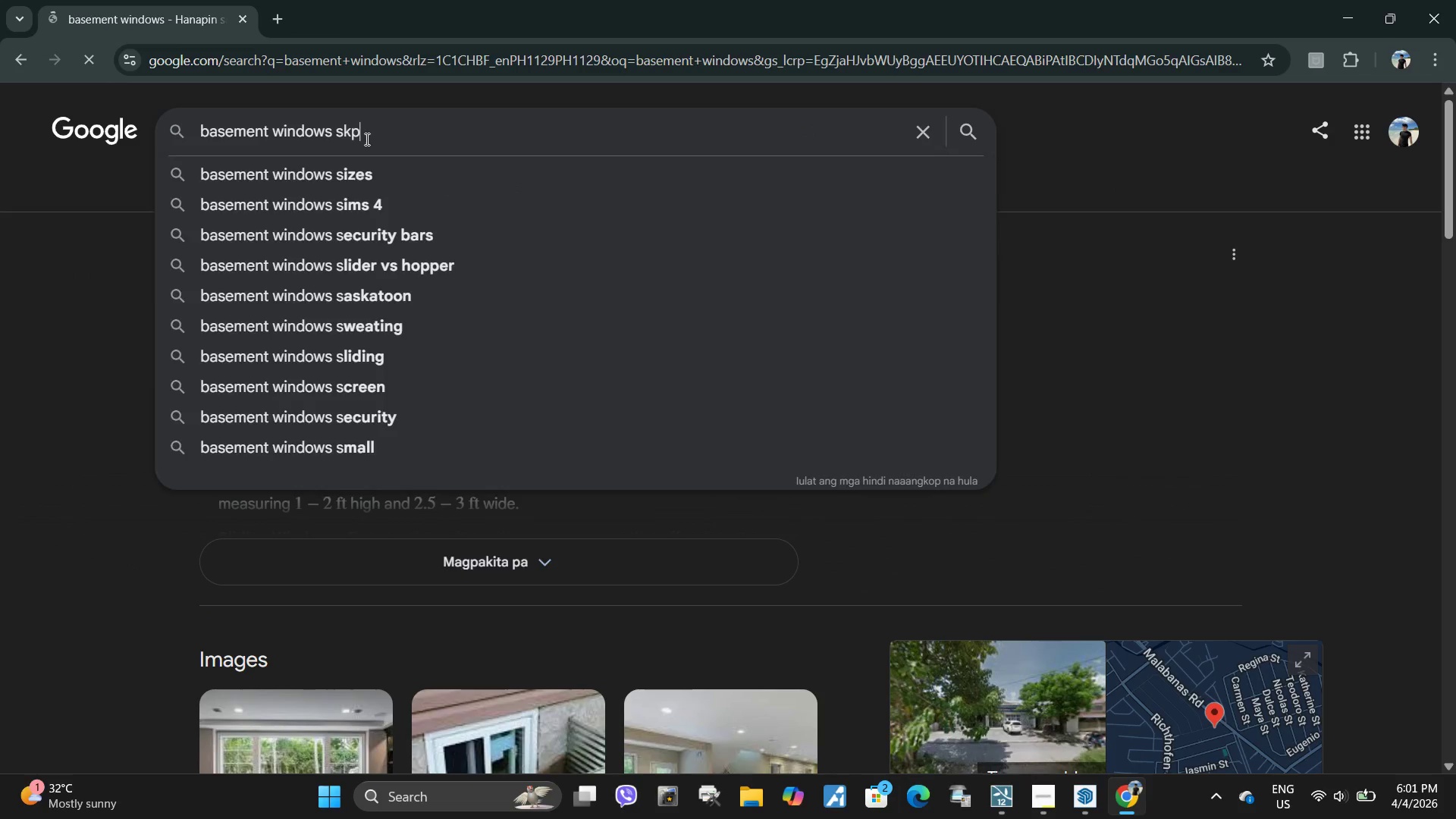 
key(Enter)
 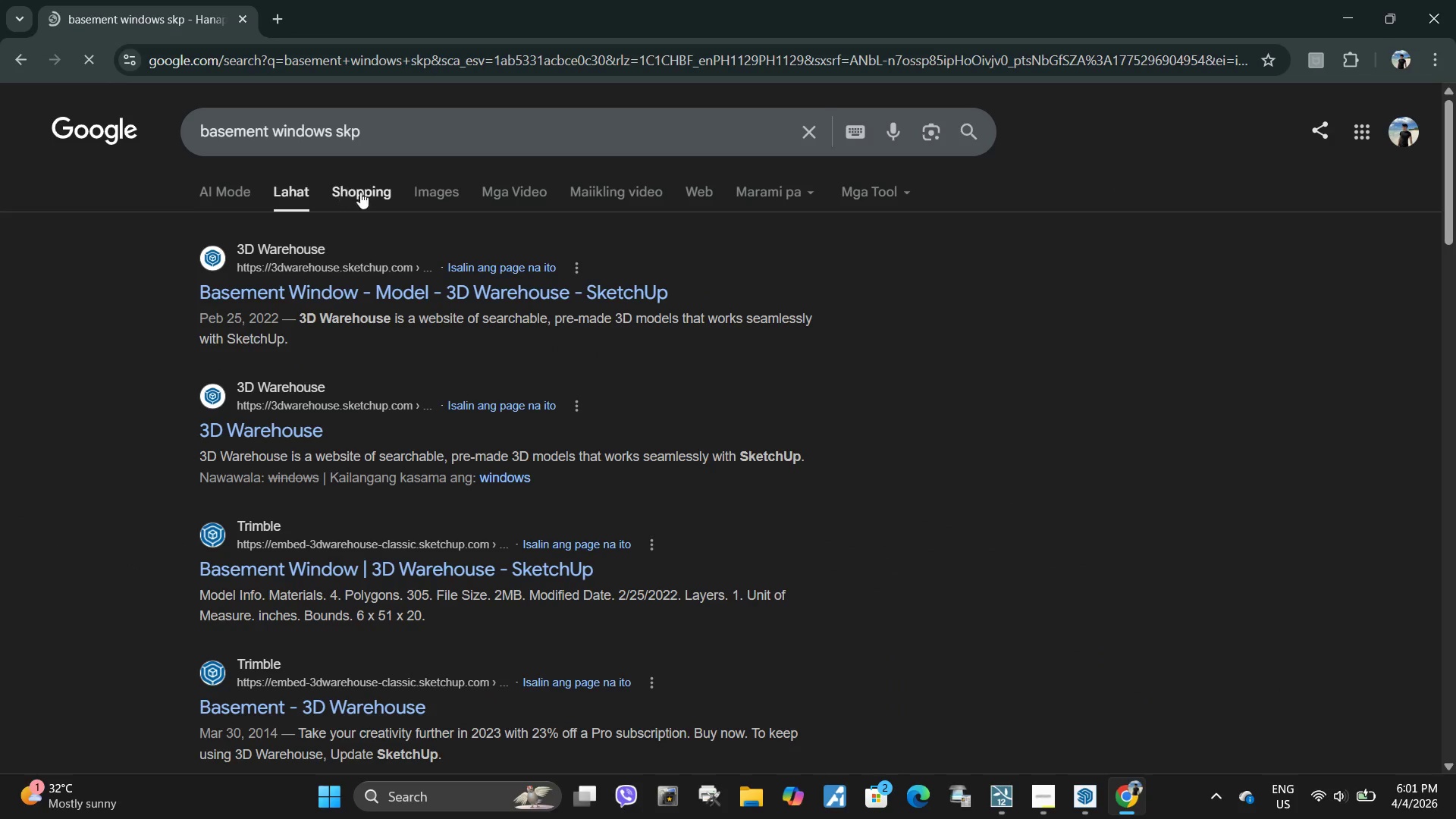 
left_click([435, 190])
 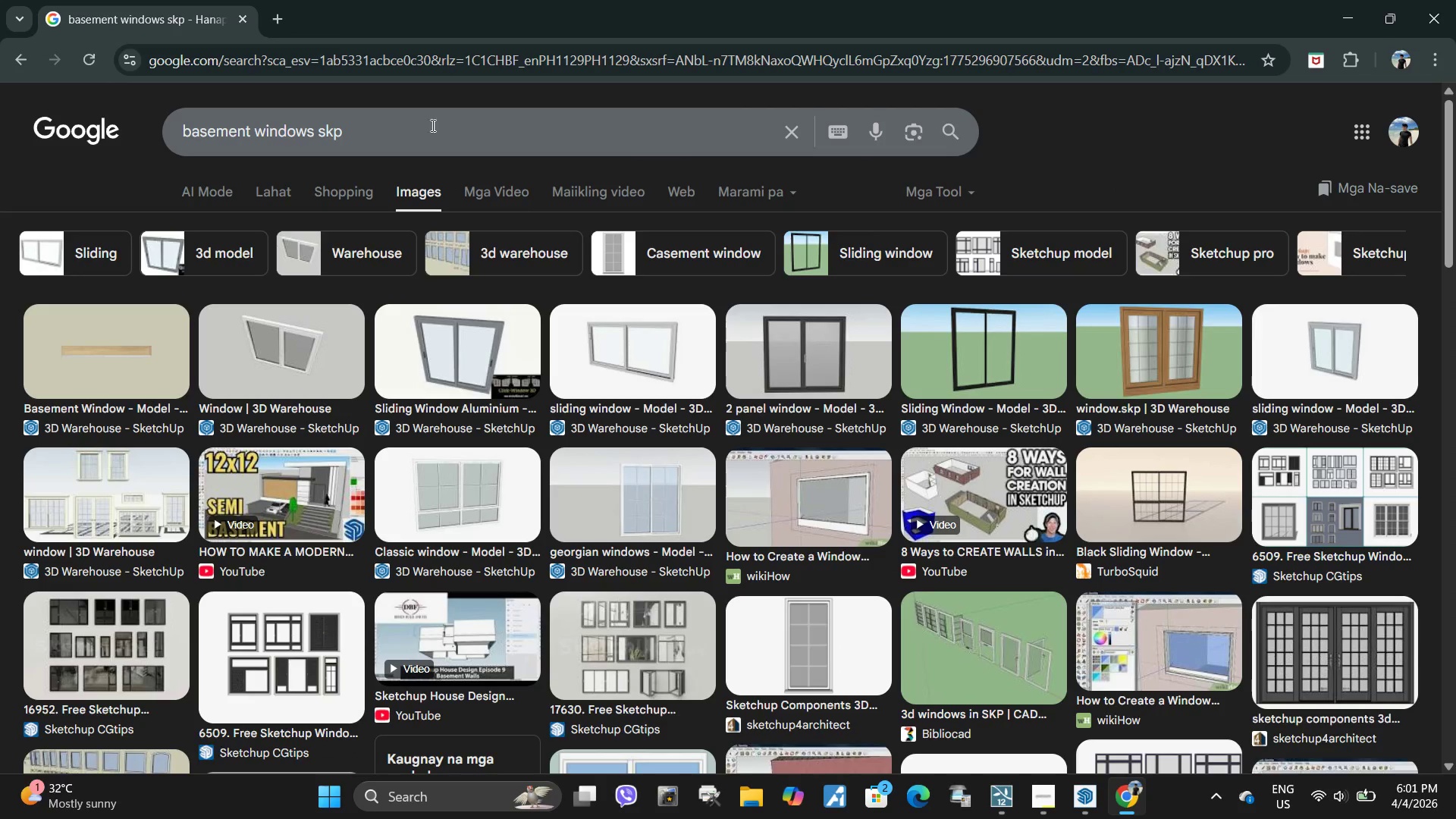 
wait(5.22)
 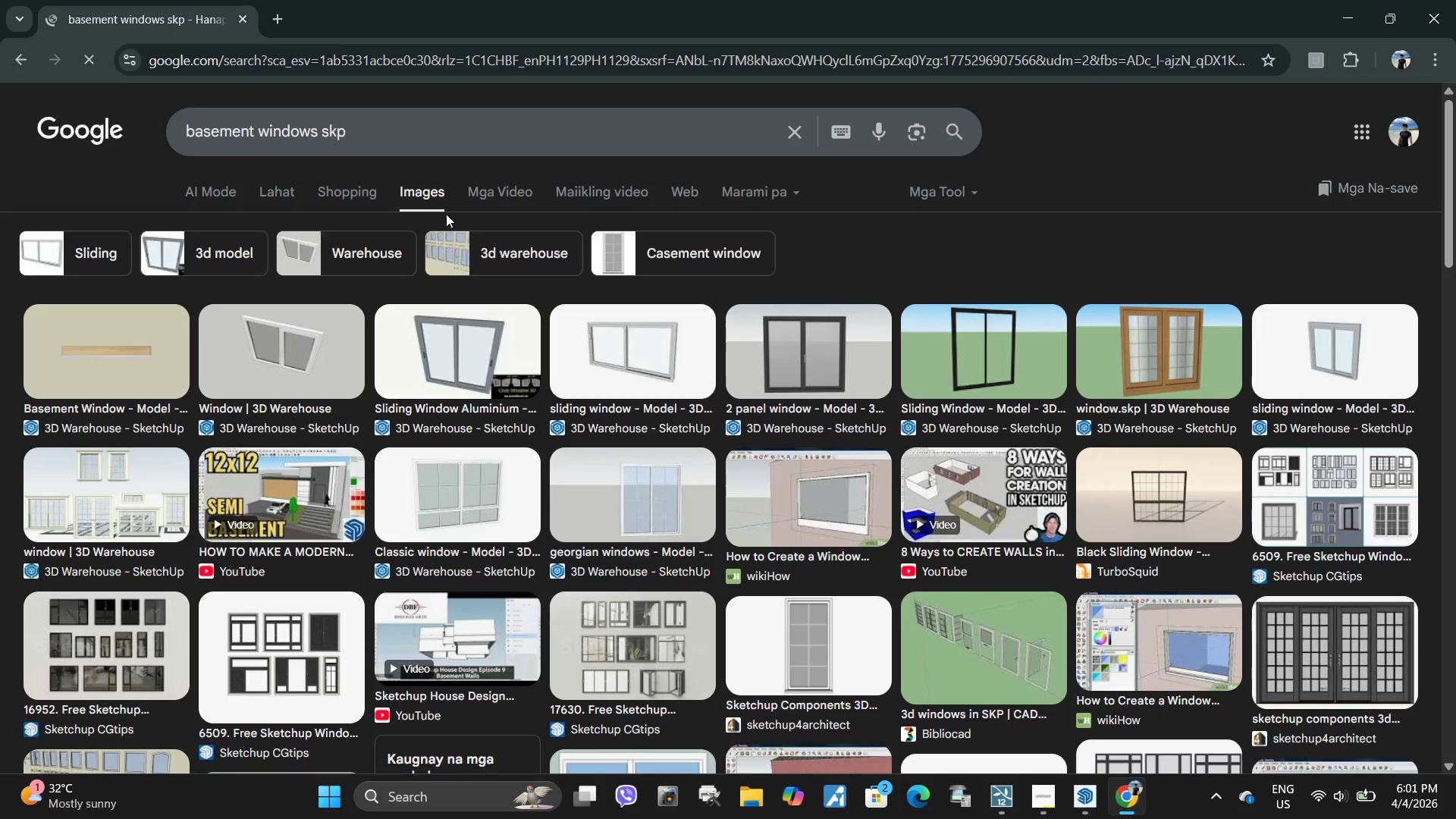 
left_click([183, 128])
 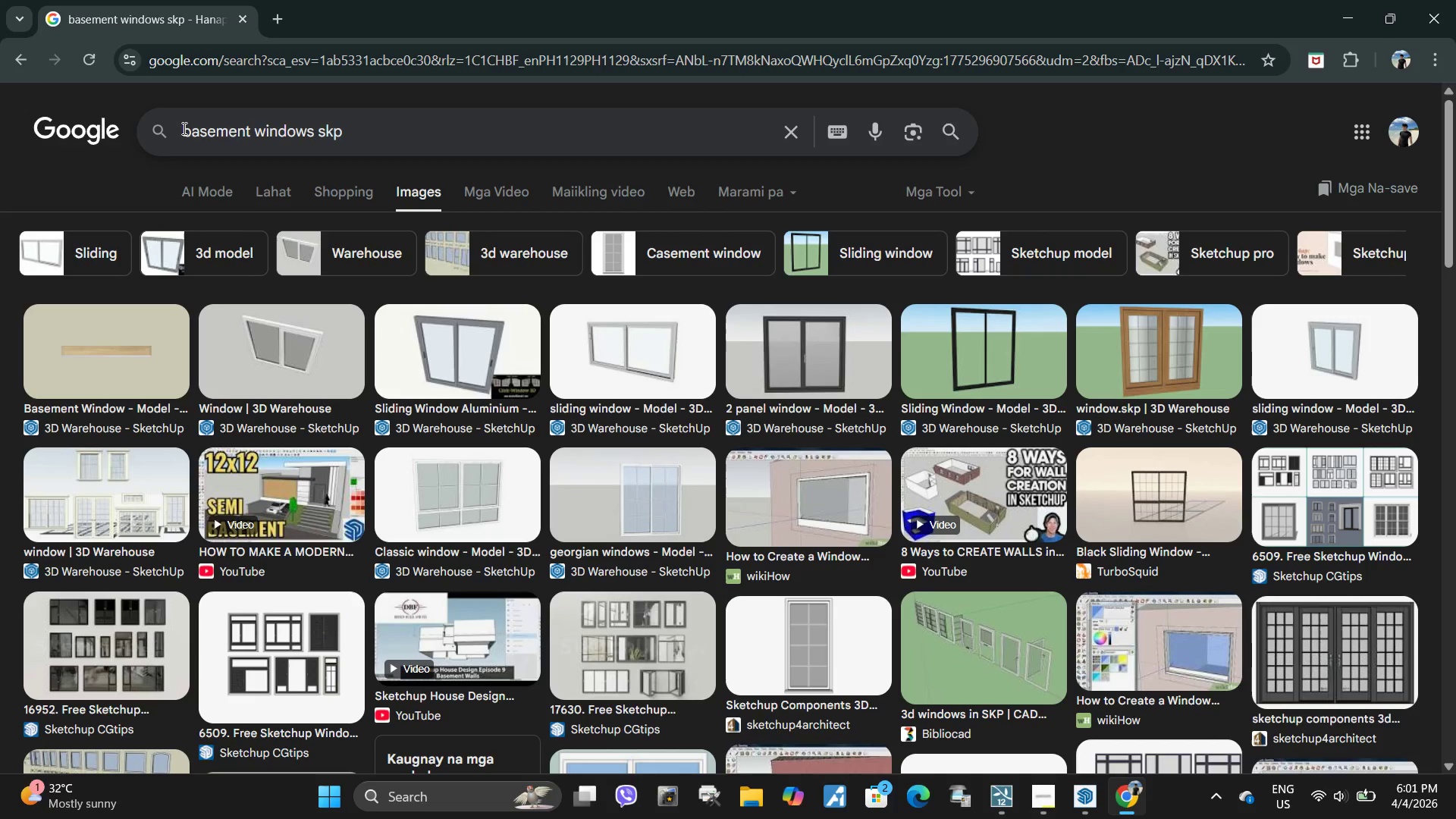 
type(anrrow vintage )
 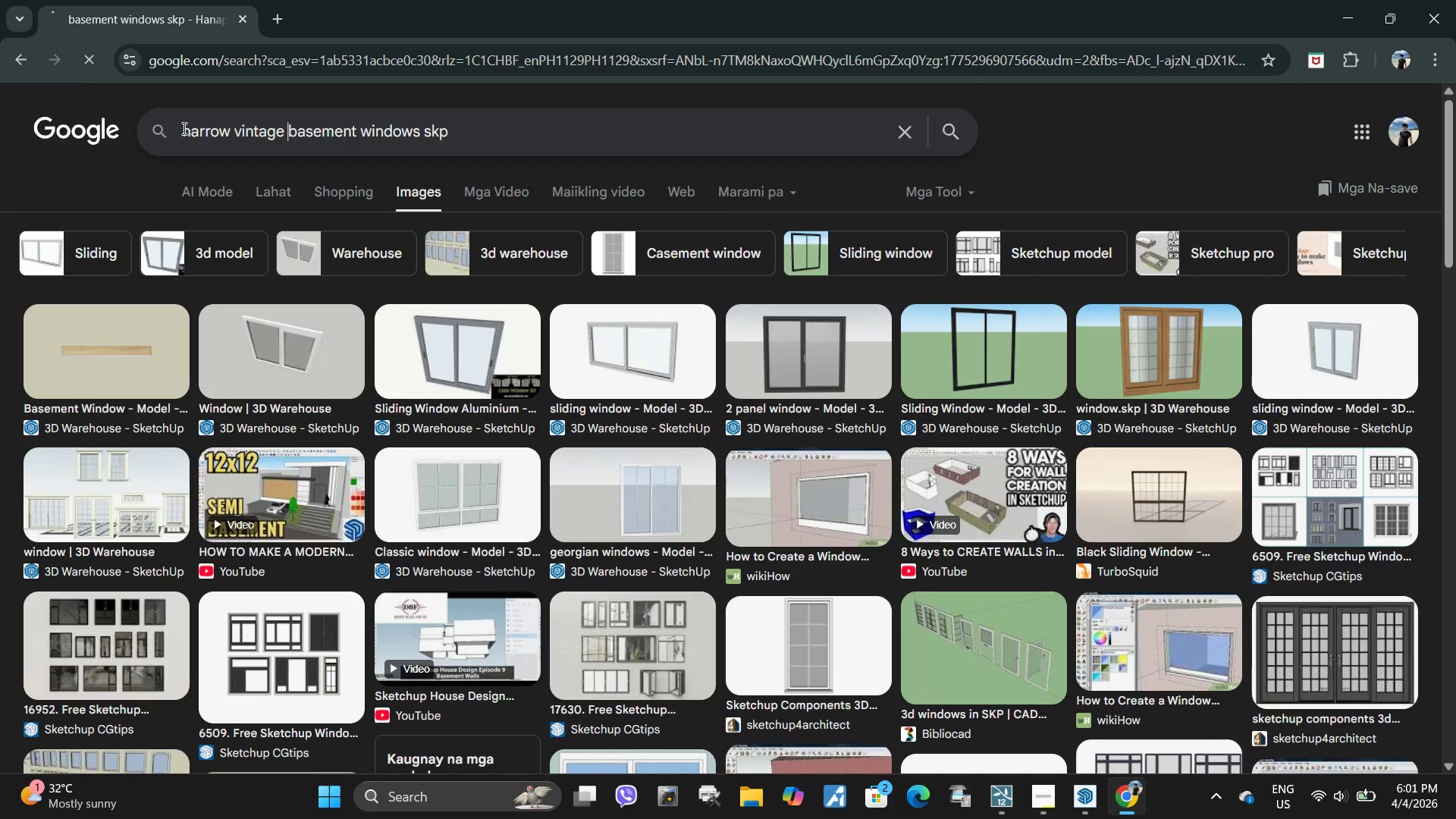 
key(Enter)
 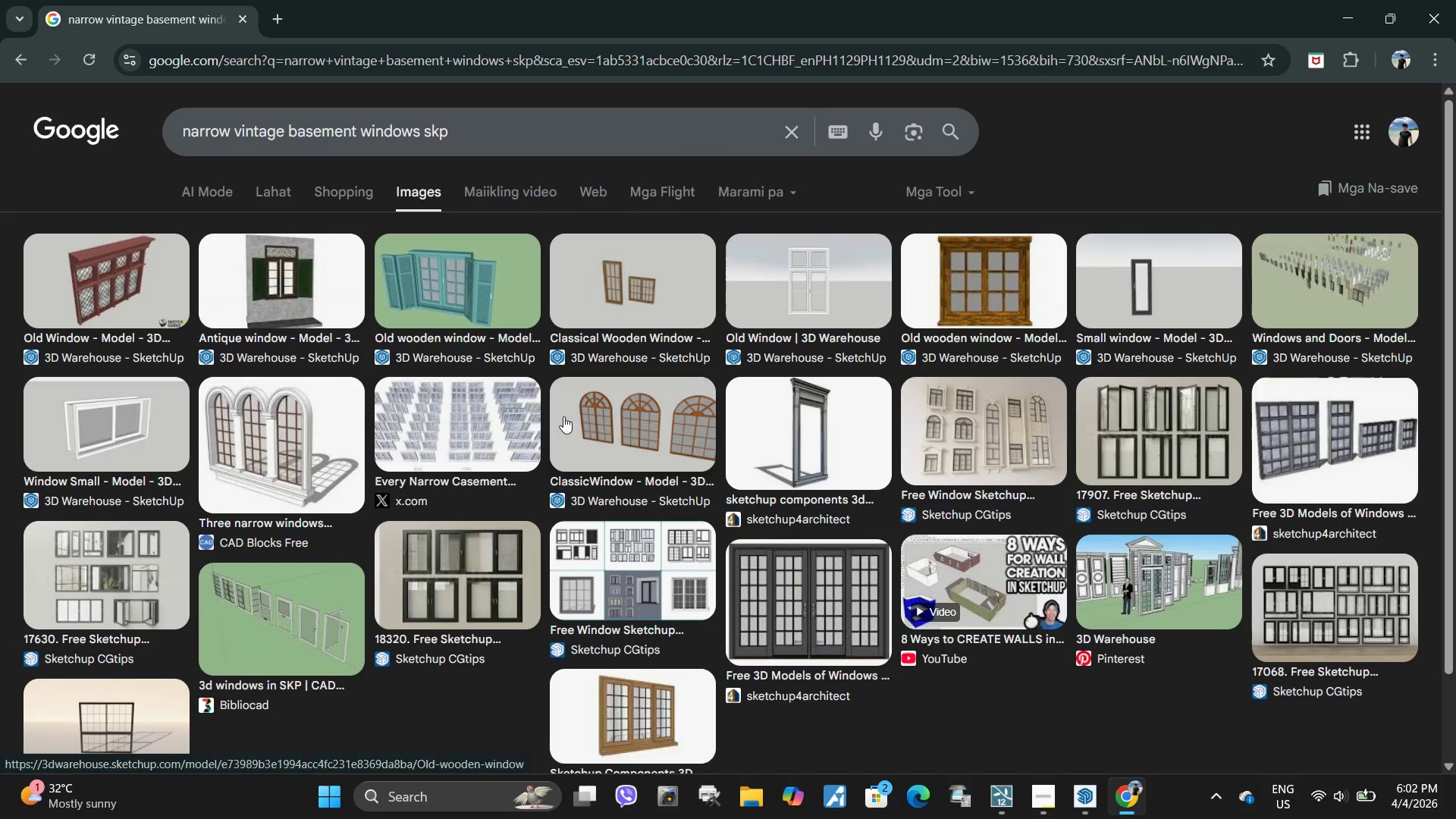 
wait(7.52)
 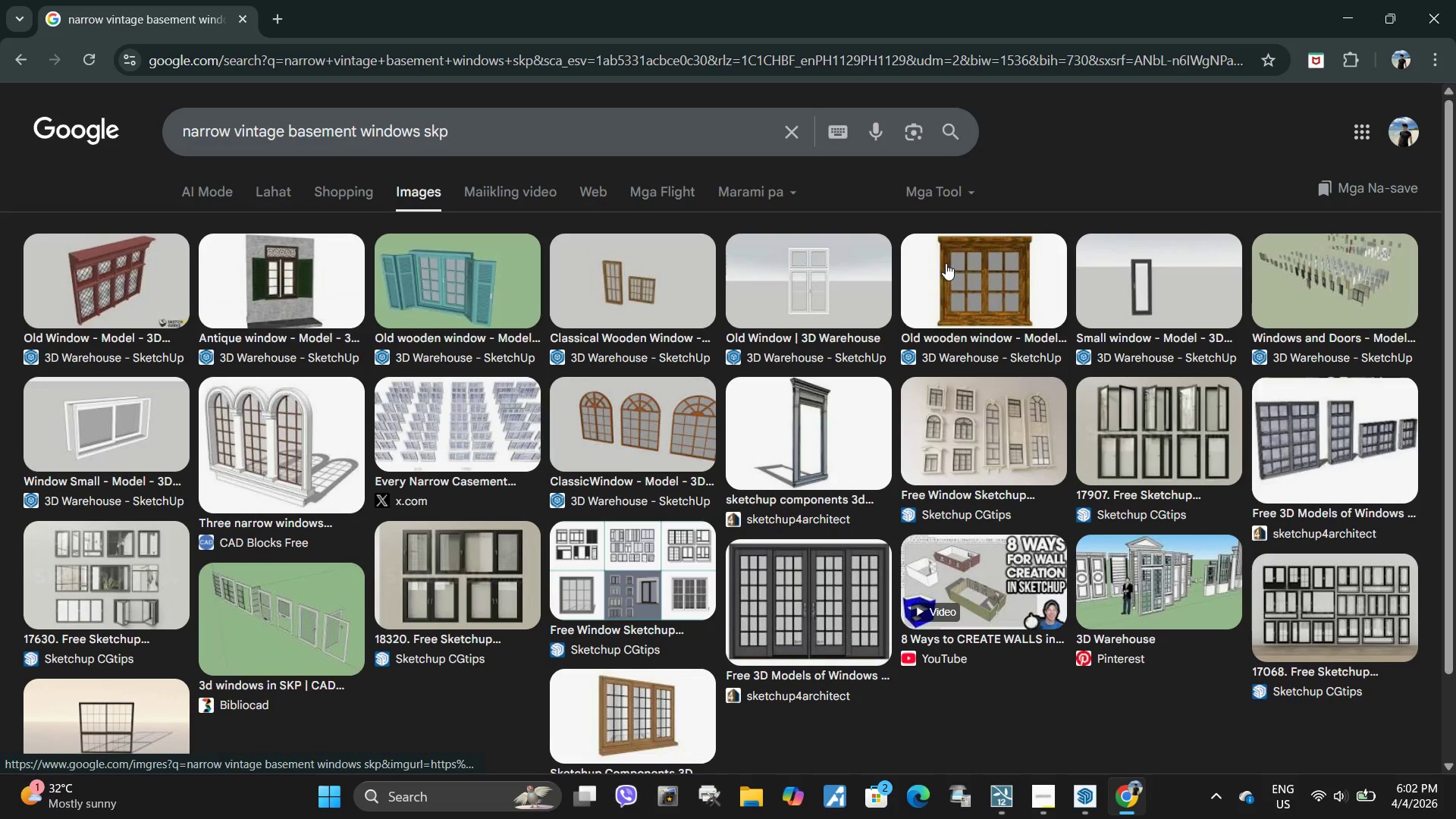 
left_click([974, 286])
 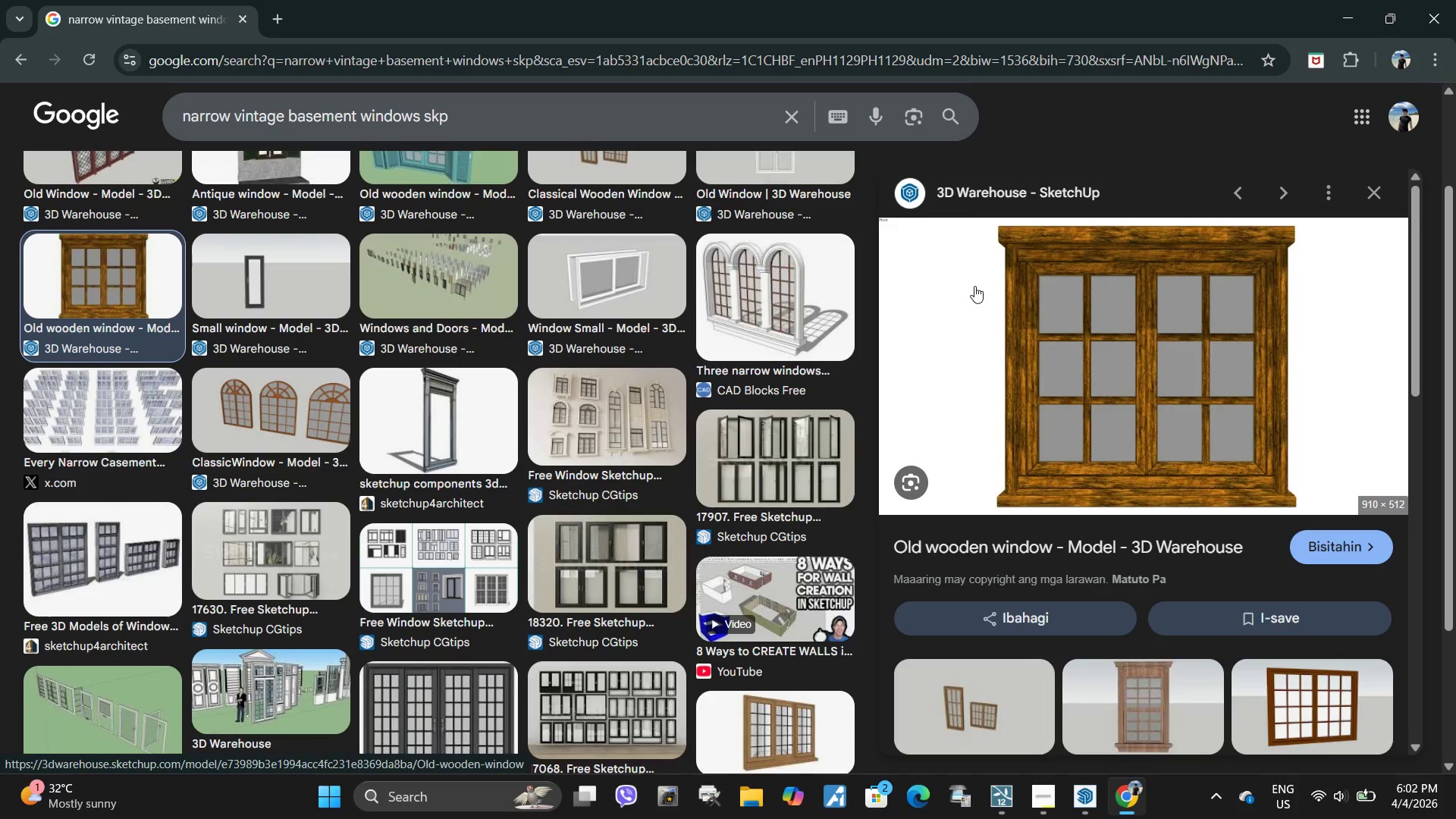 
scroll: coordinate [971, 293], scroll_direction: down, amount: 7.0
 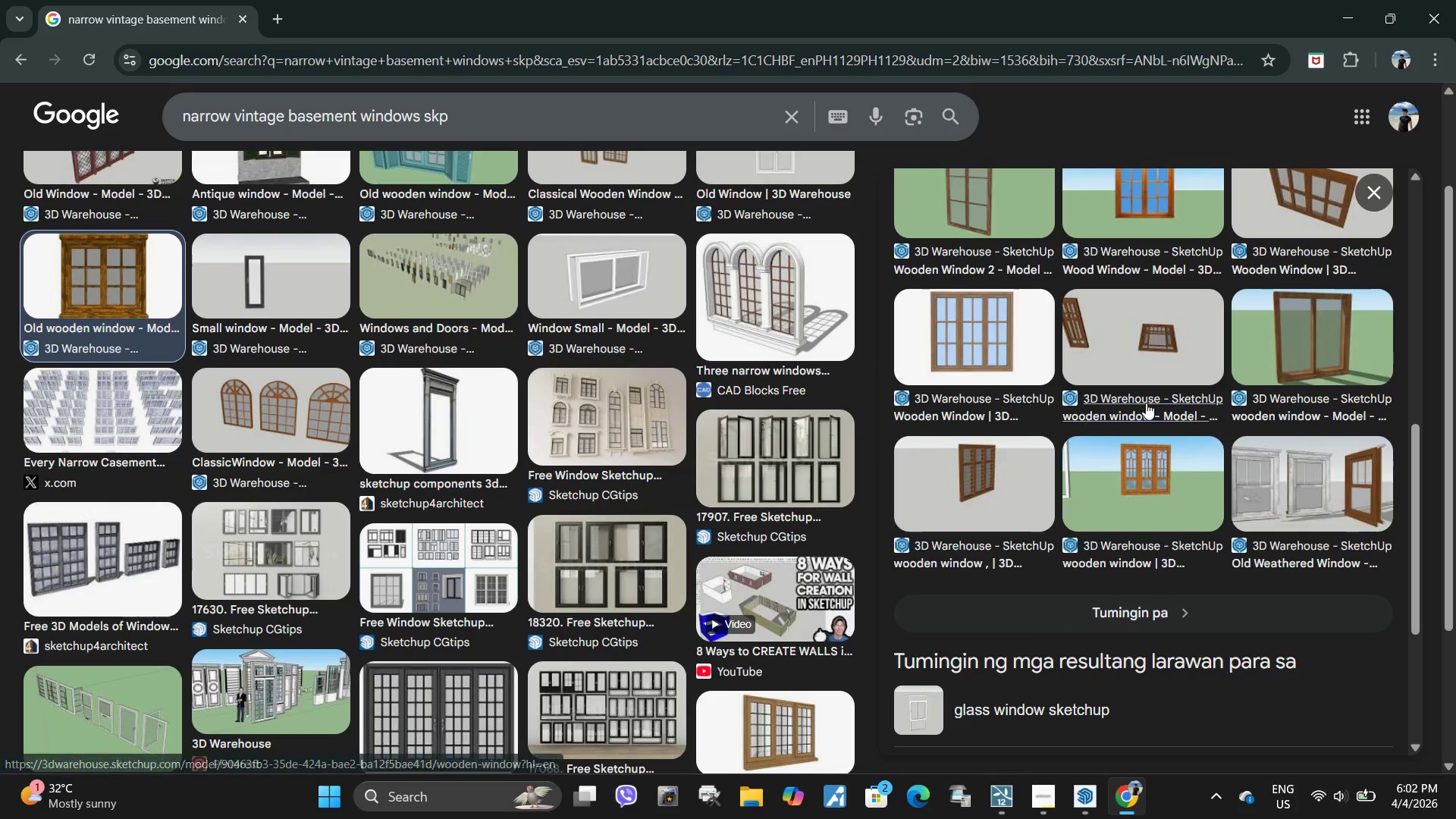 
left_click([1136, 340])
 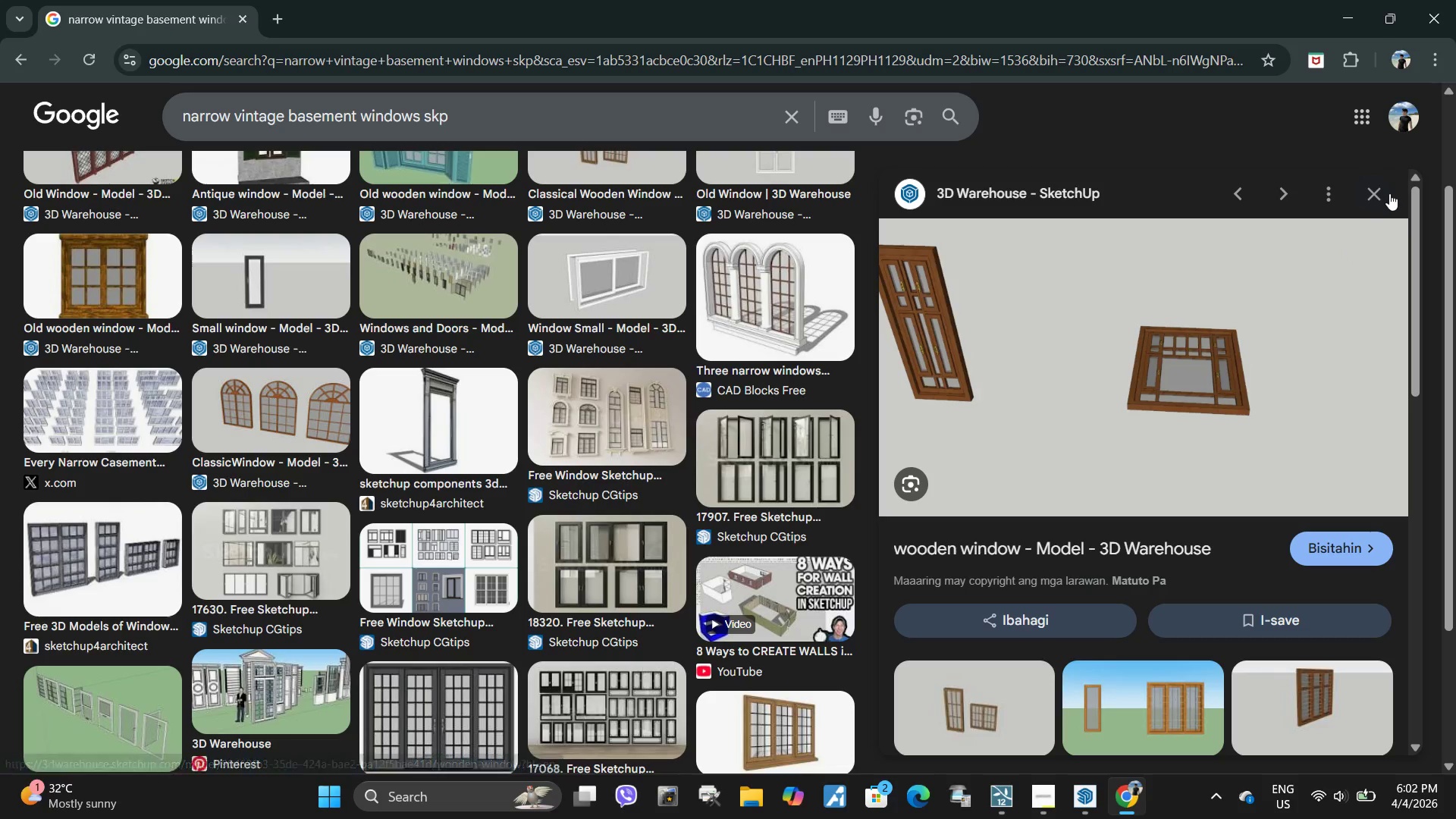 
left_click([1379, 188])
 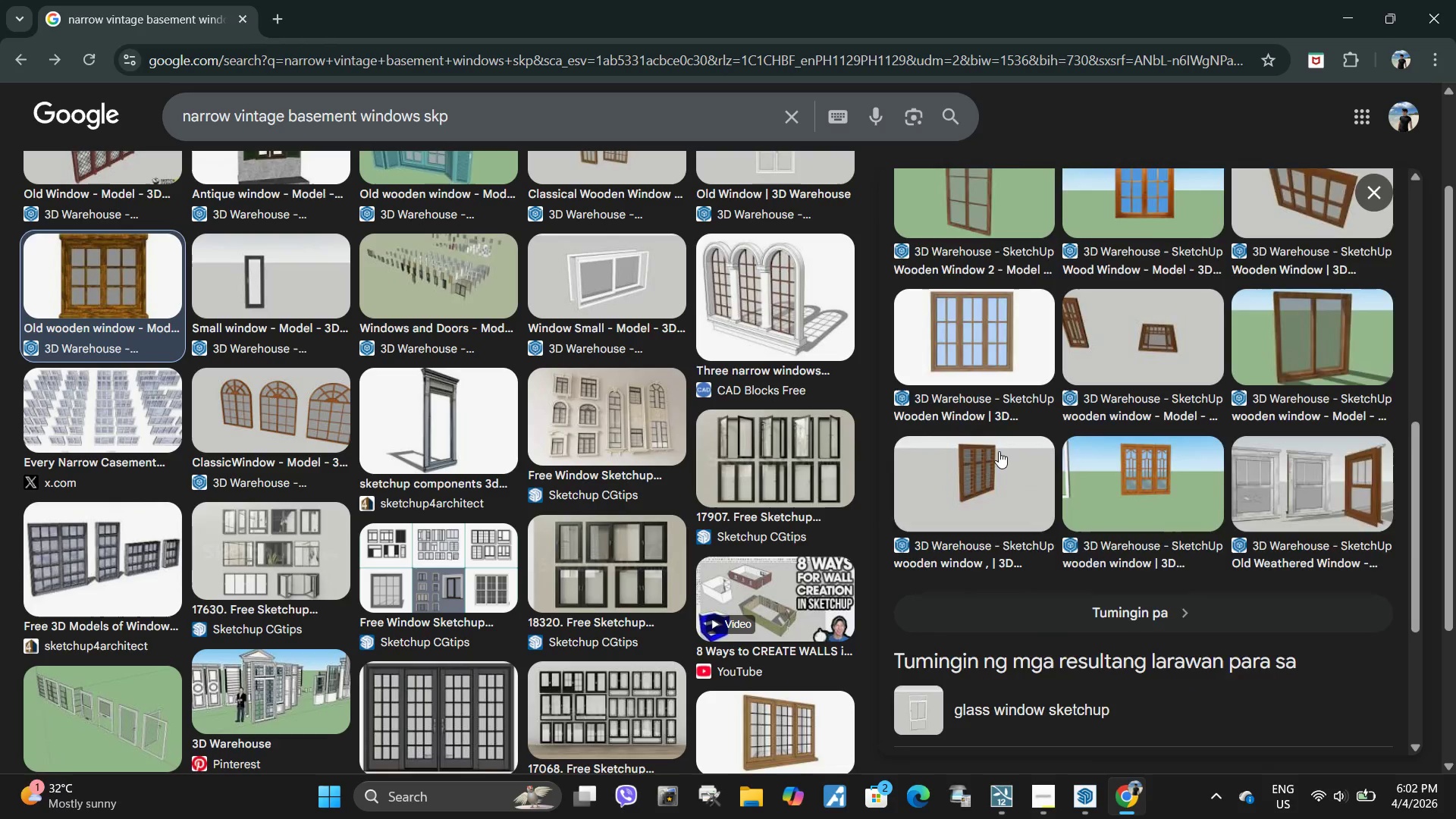 
scroll: coordinate [988, 337], scroll_direction: up, amount: 10.0
 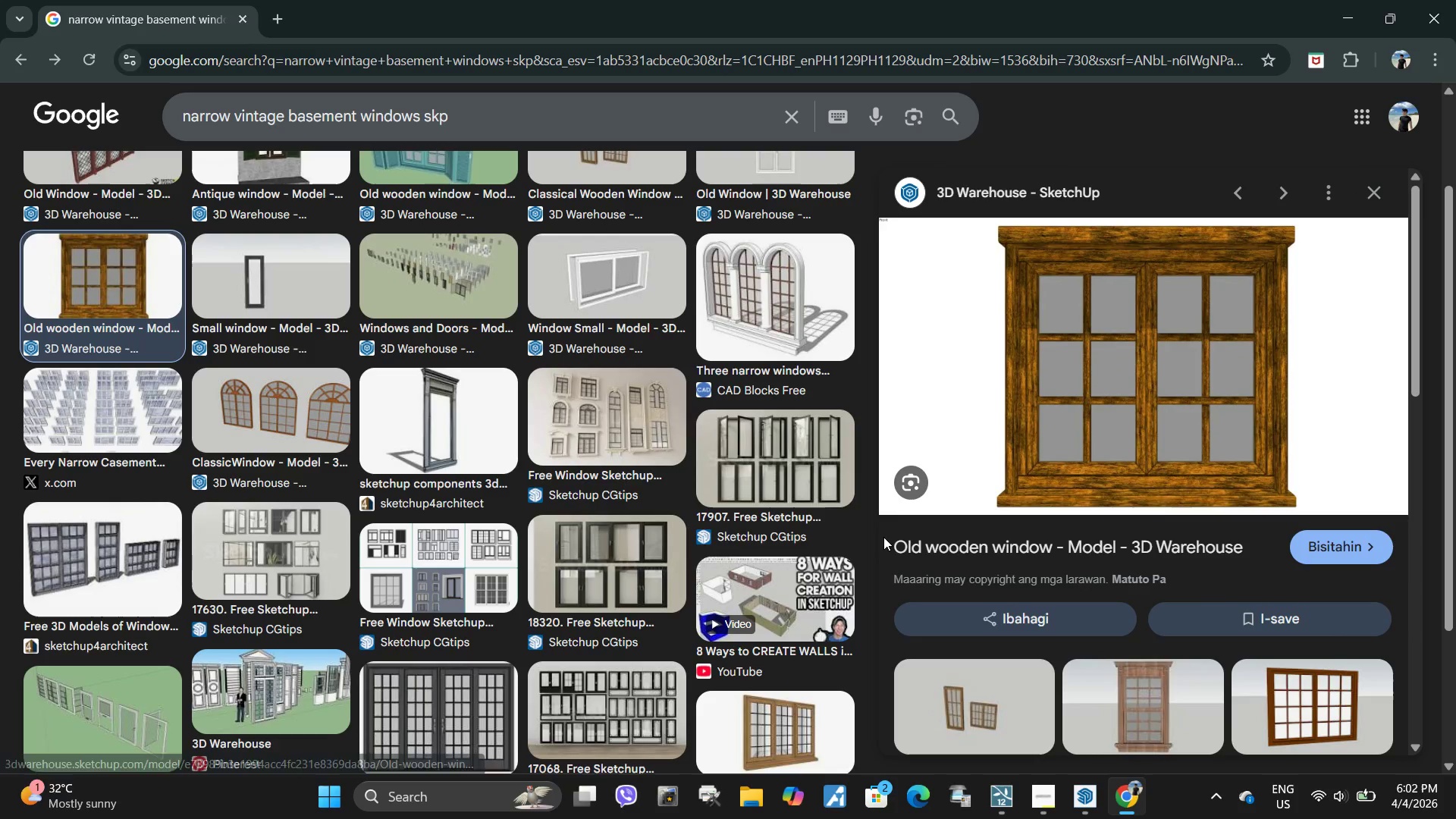 
left_click_drag(start_coordinate=[887, 539], to_coordinate=[1051, 541])
 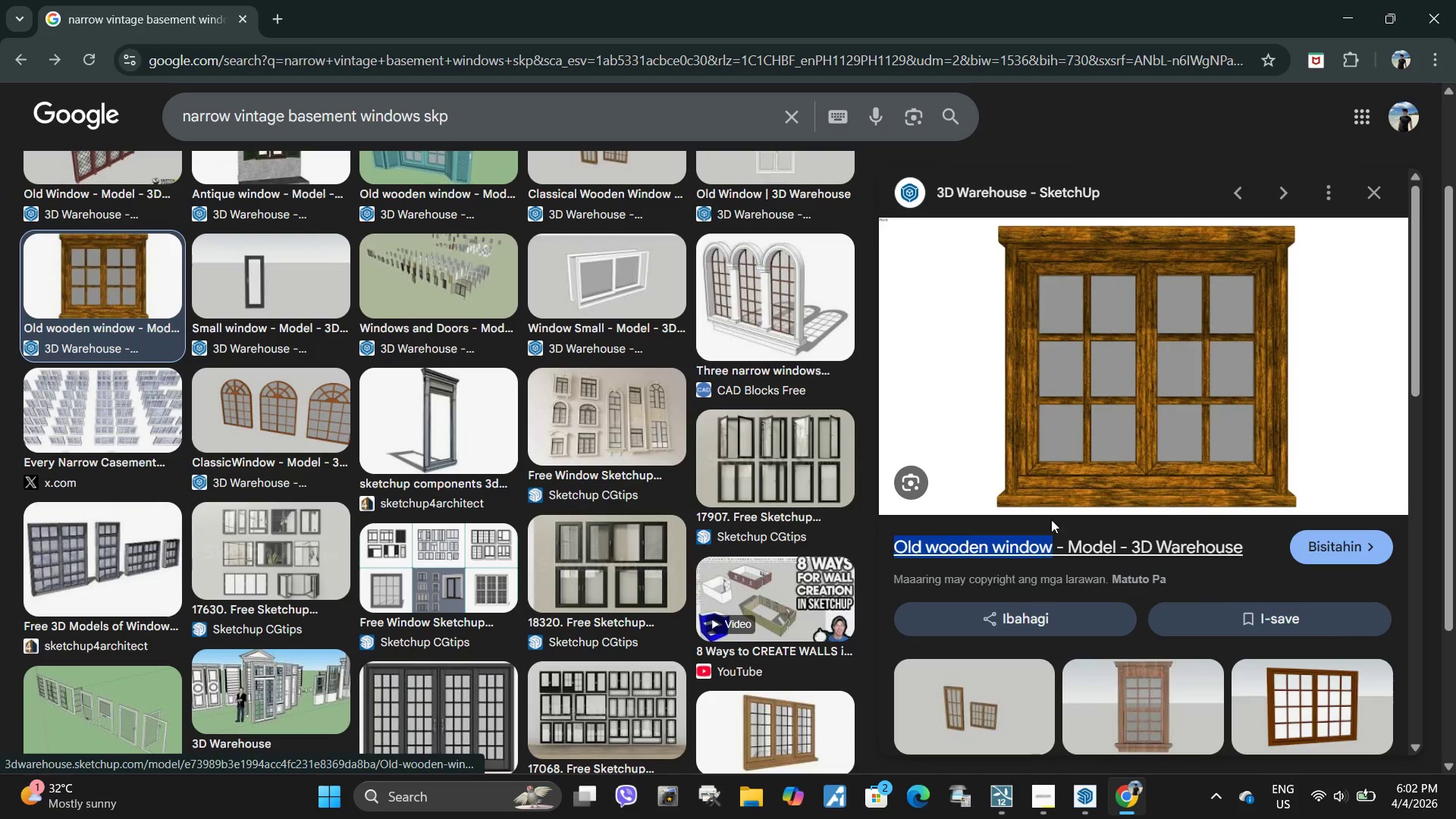 
key(Control+ControlLeft)
 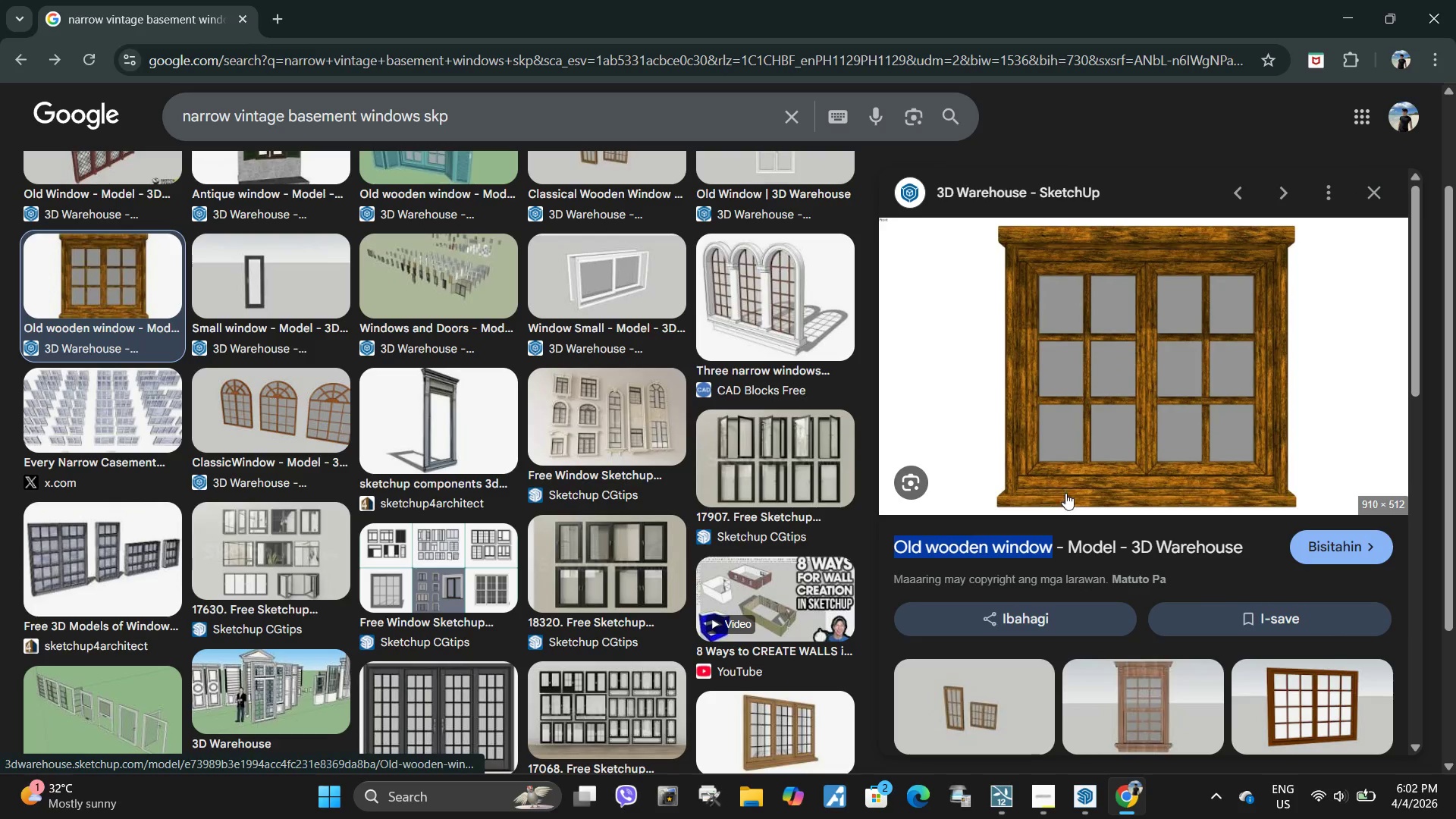 
key(Control+C)
 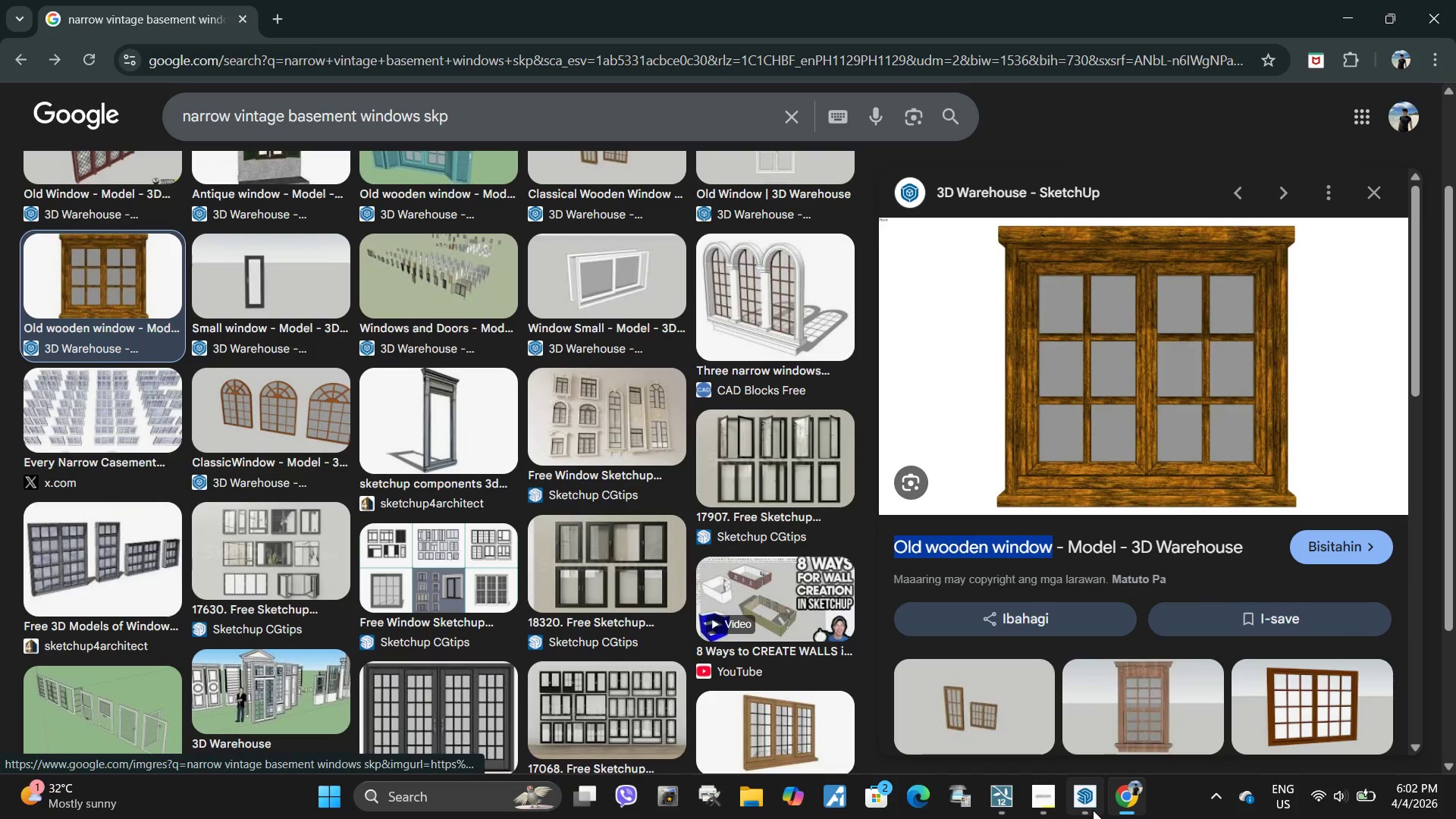 
left_click([1093, 810])
 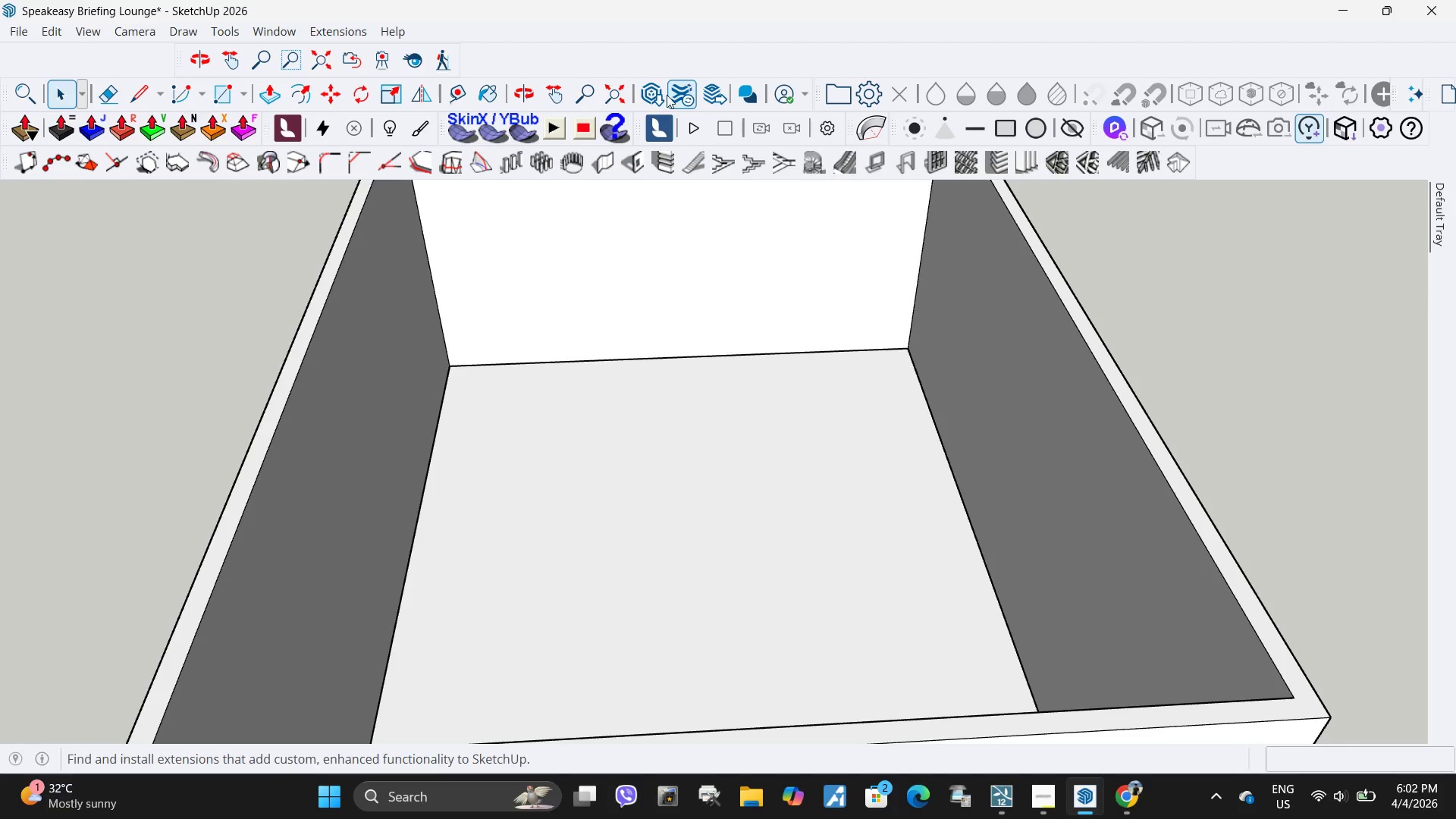 
left_click([656, 97])
 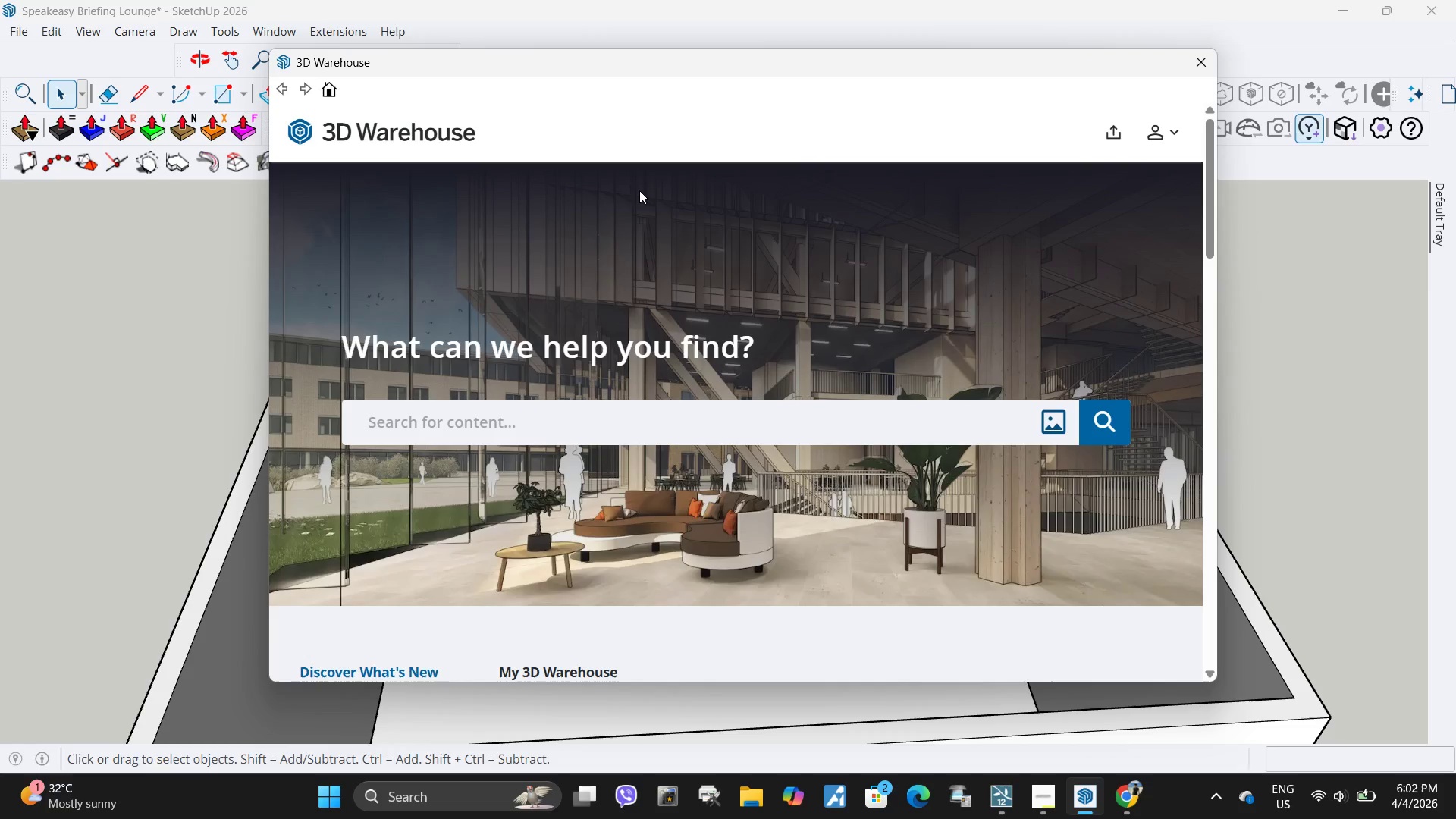 
wait(6.76)
 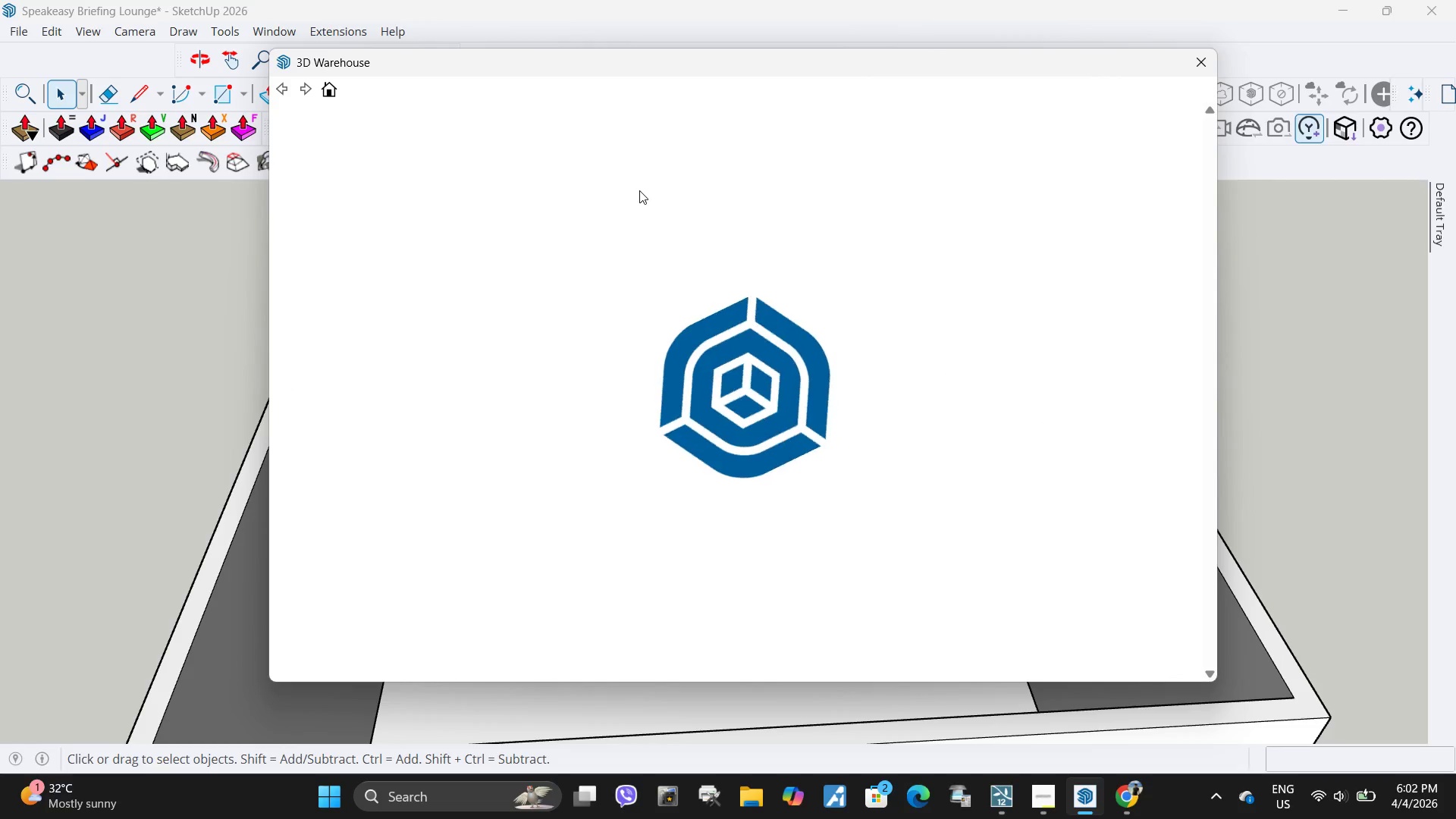 
left_click([529, 417])
 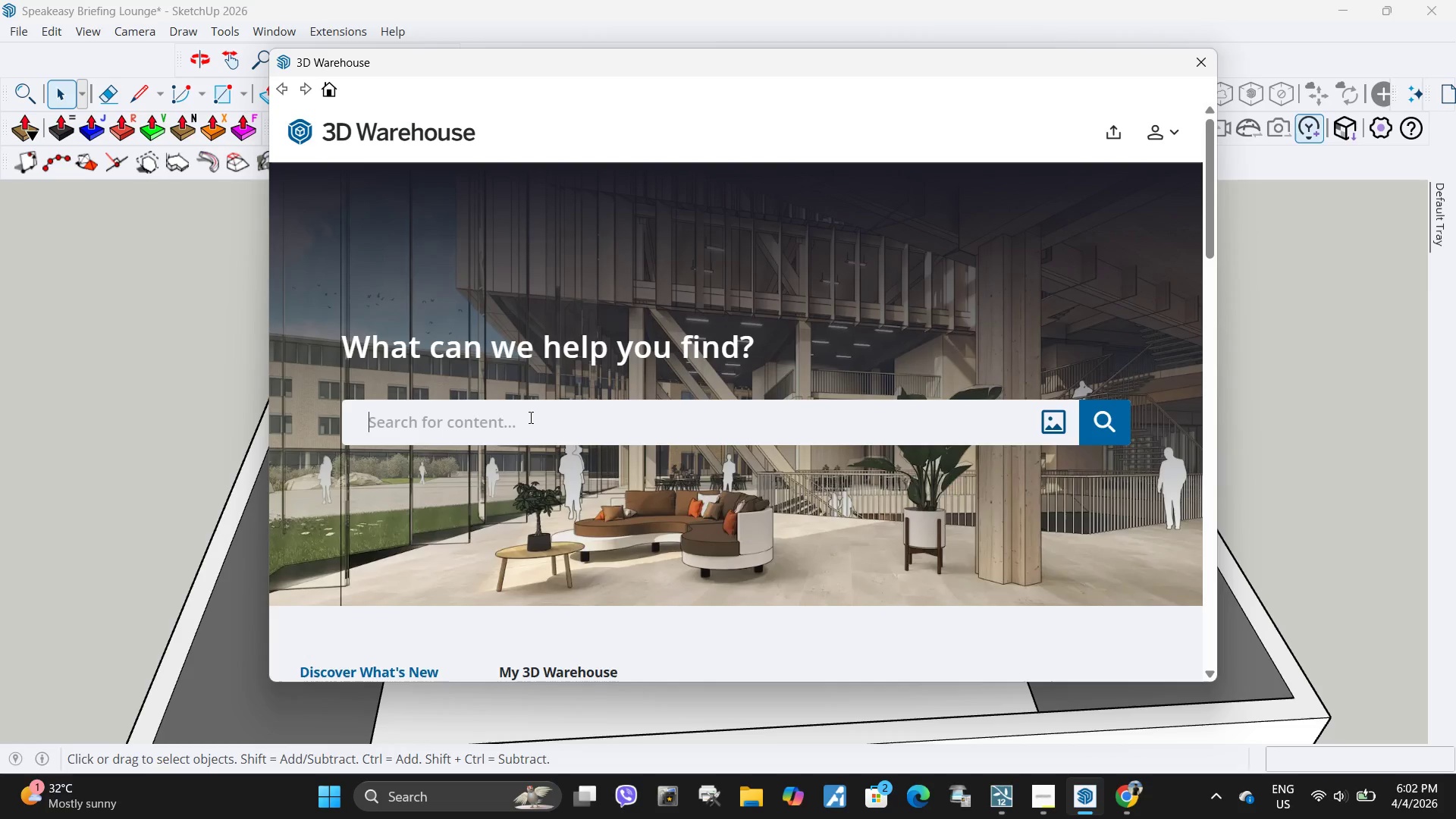 
key(Control+ControlLeft)
 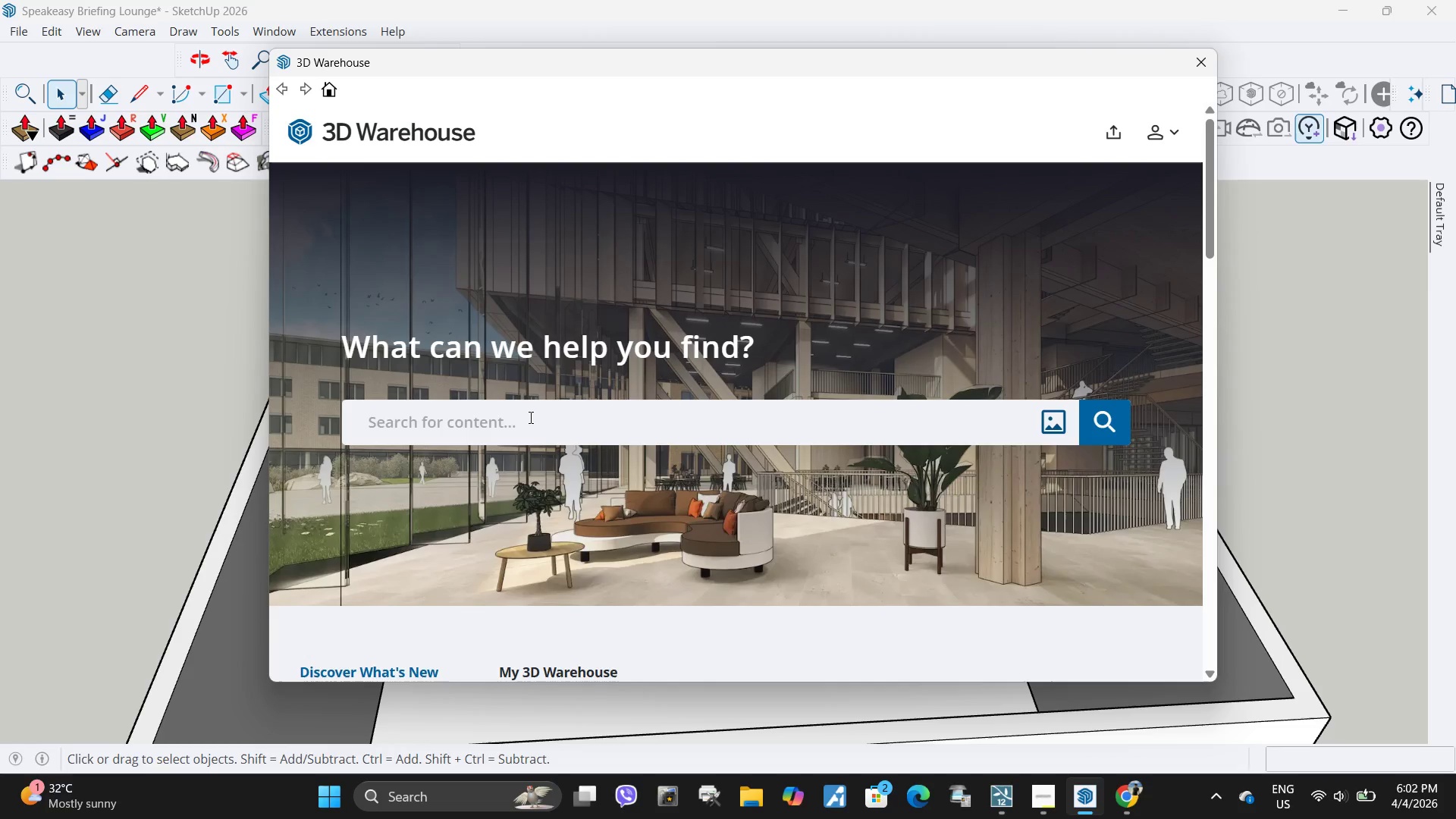 
key(Control+V)
 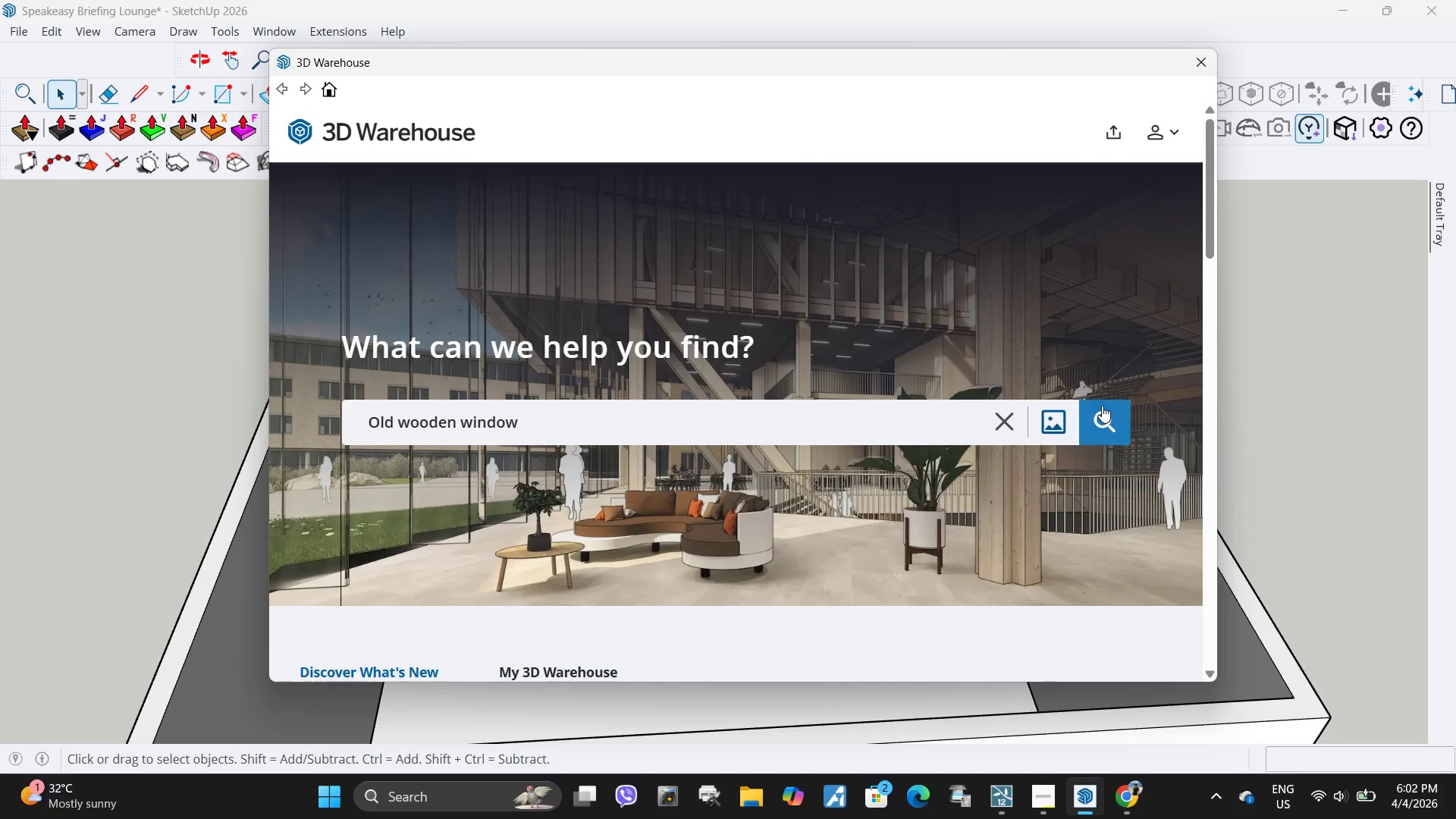 
left_click([1114, 411])
 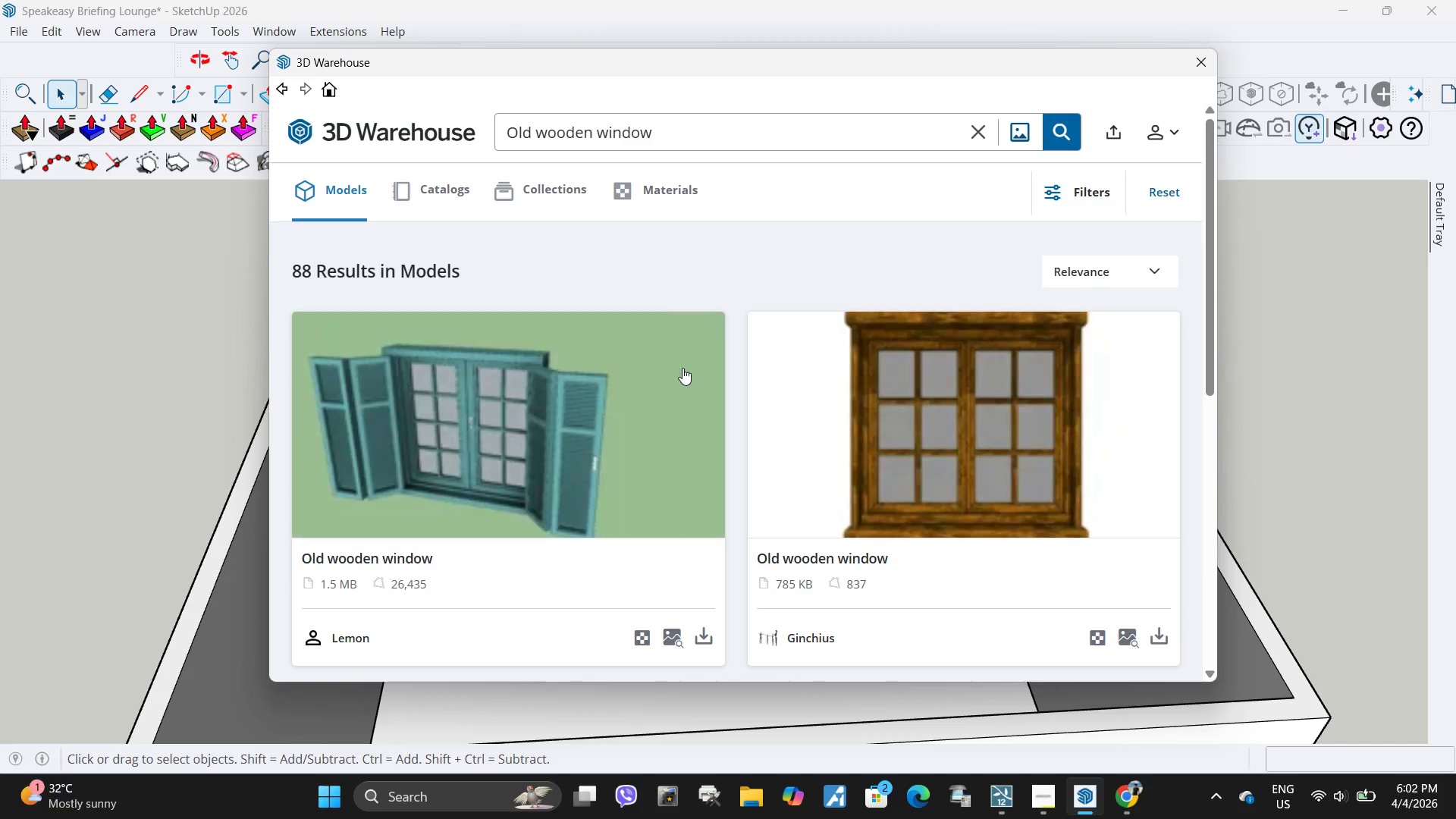 
scroll: coordinate [688, 361], scroll_direction: down, amount: 3.0
 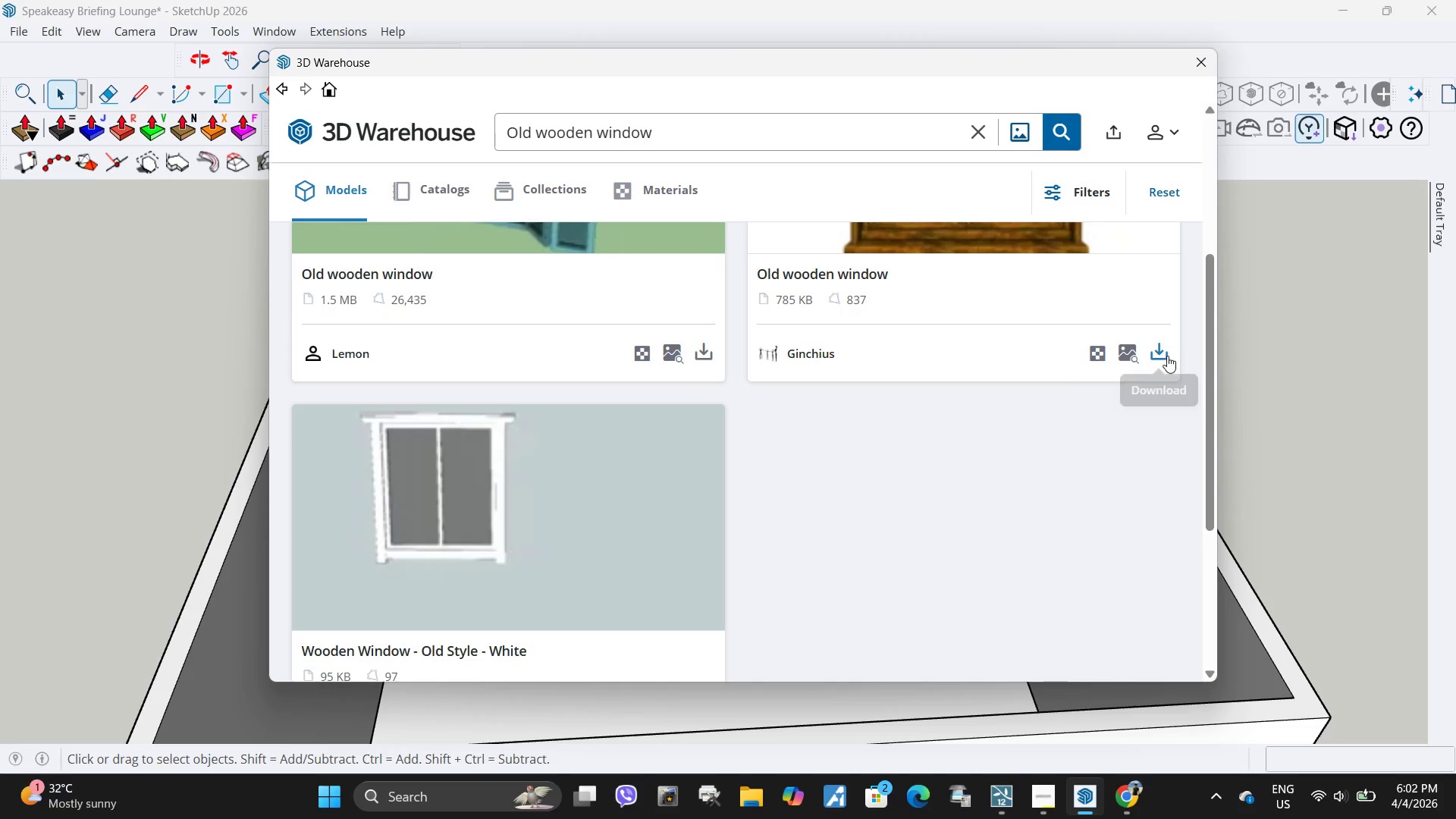 
left_click([1166, 355])
 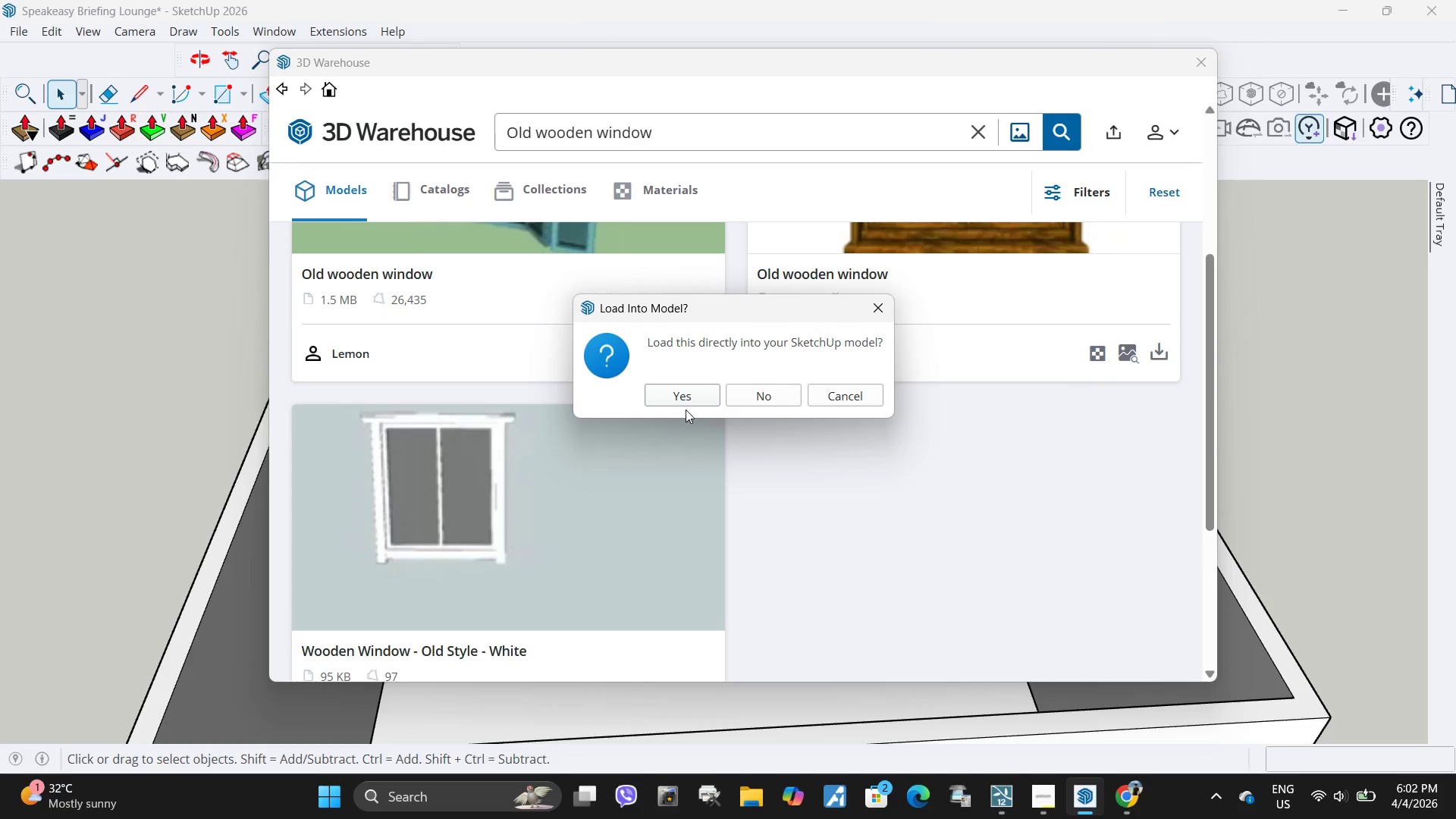 
double_click([689, 399])
 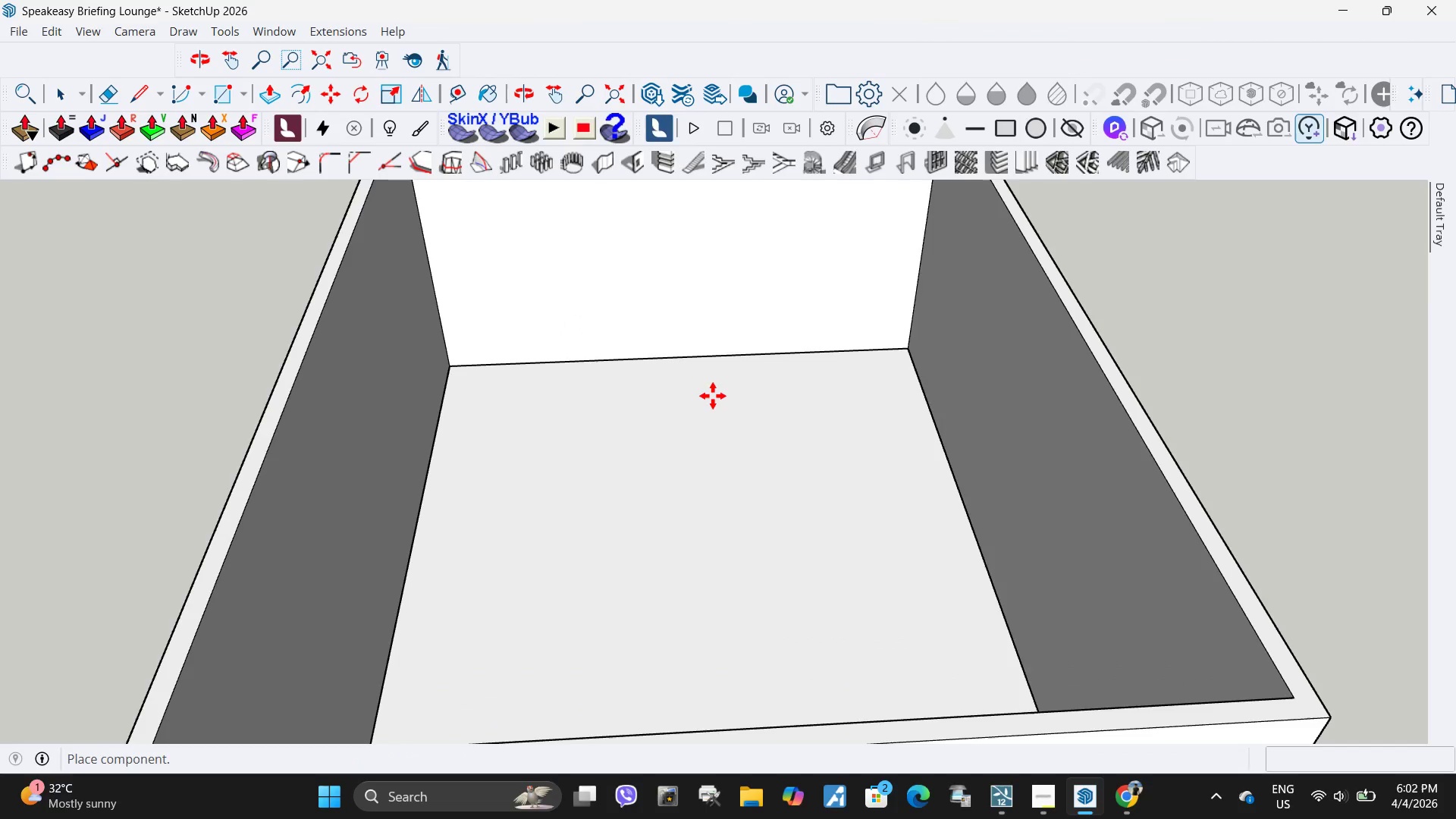 
scroll: coordinate [657, 475], scroll_direction: down, amount: 10.0
 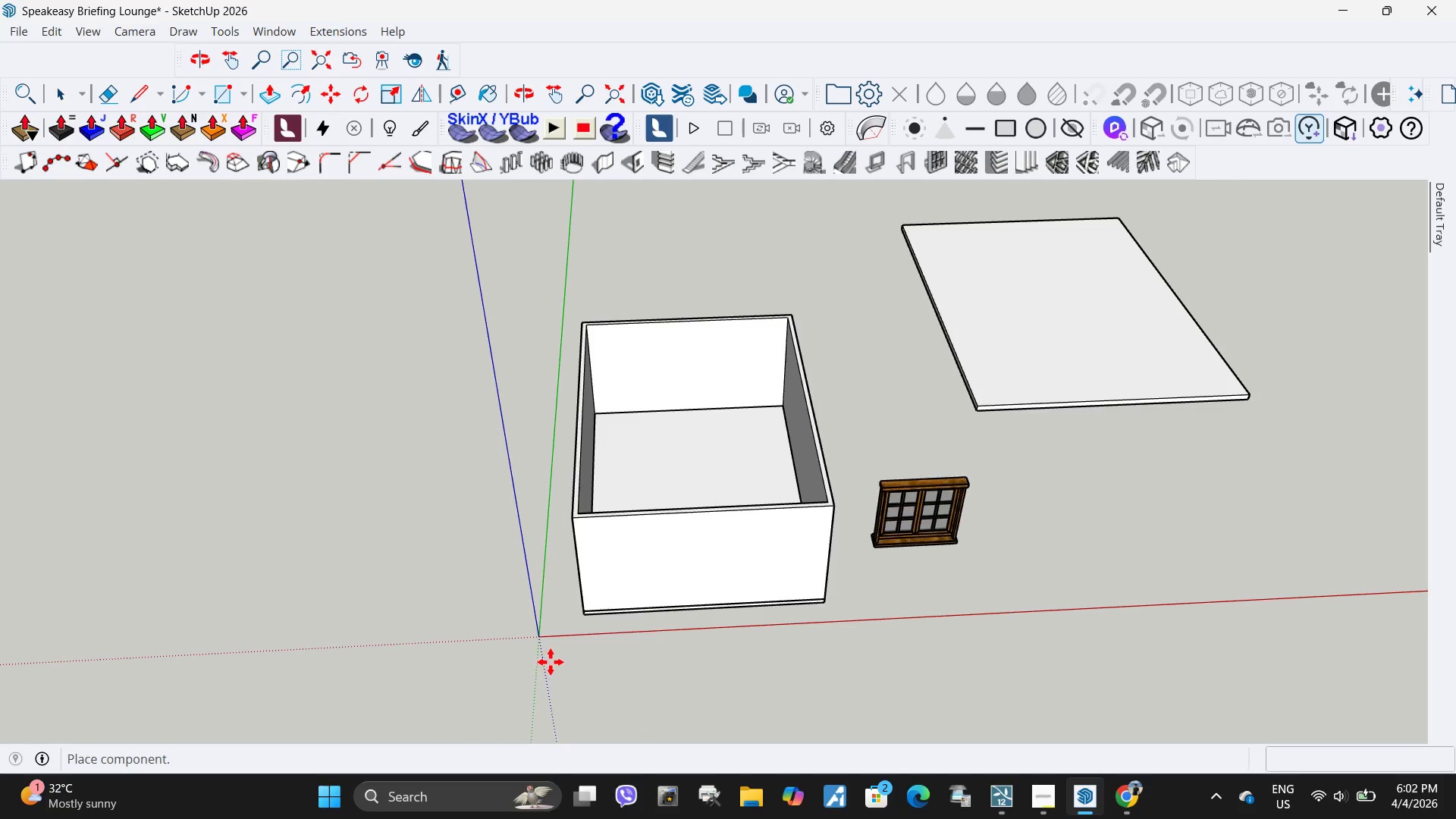 
left_click([553, 662])
 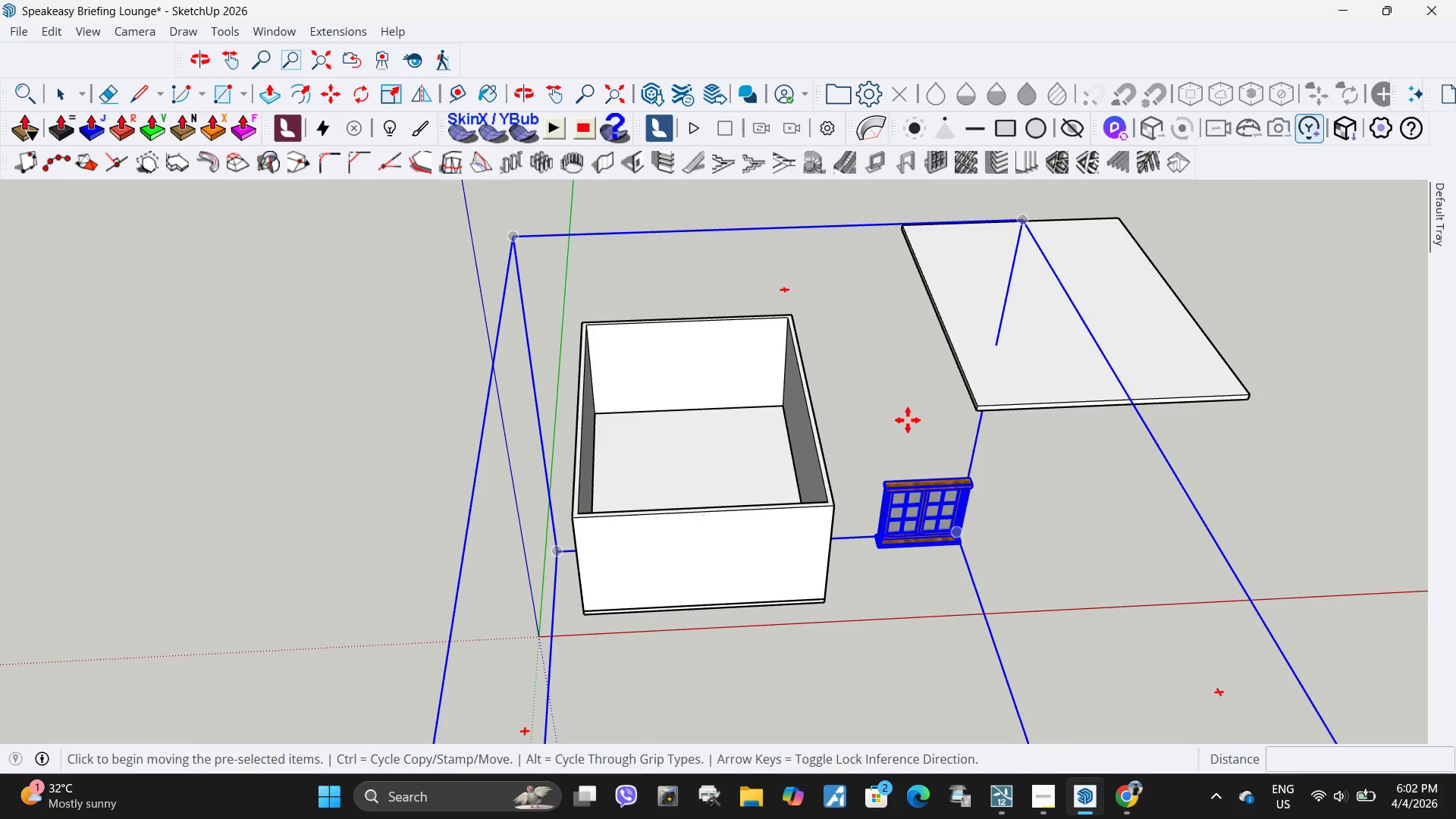 
key(Space)
 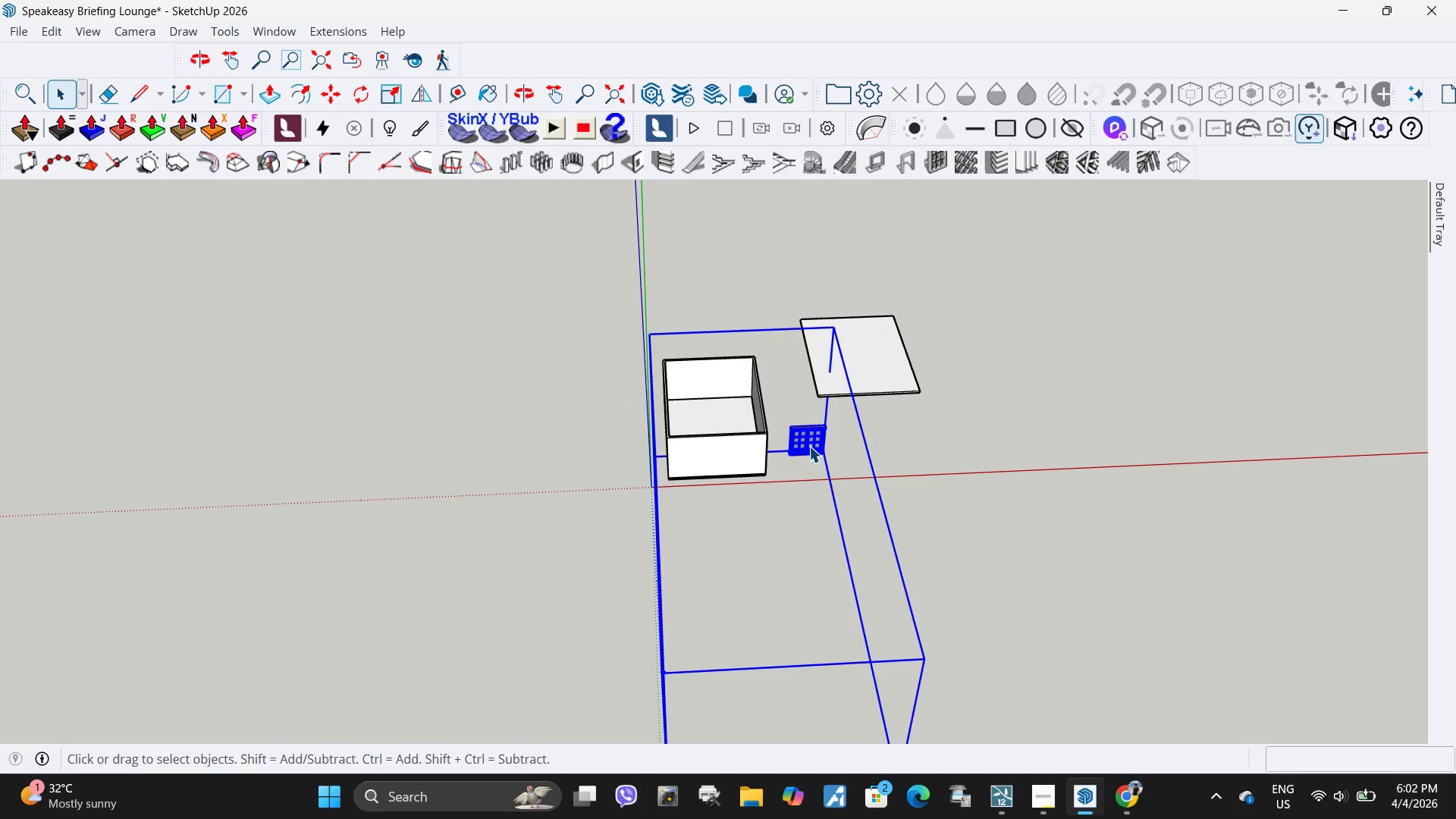 
scroll: coordinate [790, 394], scroll_direction: down, amount: 12.0
 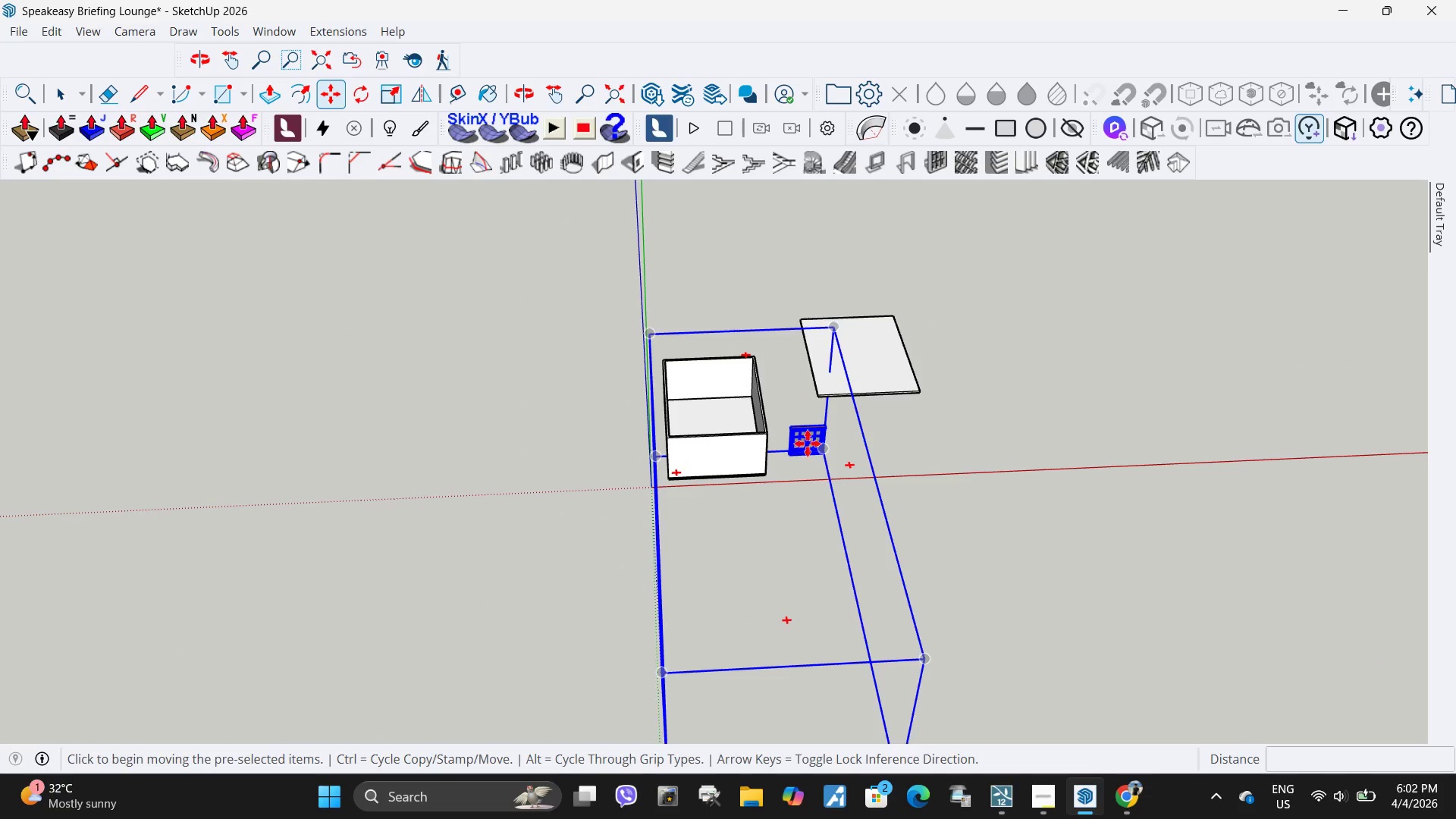 
double_click([809, 446])
 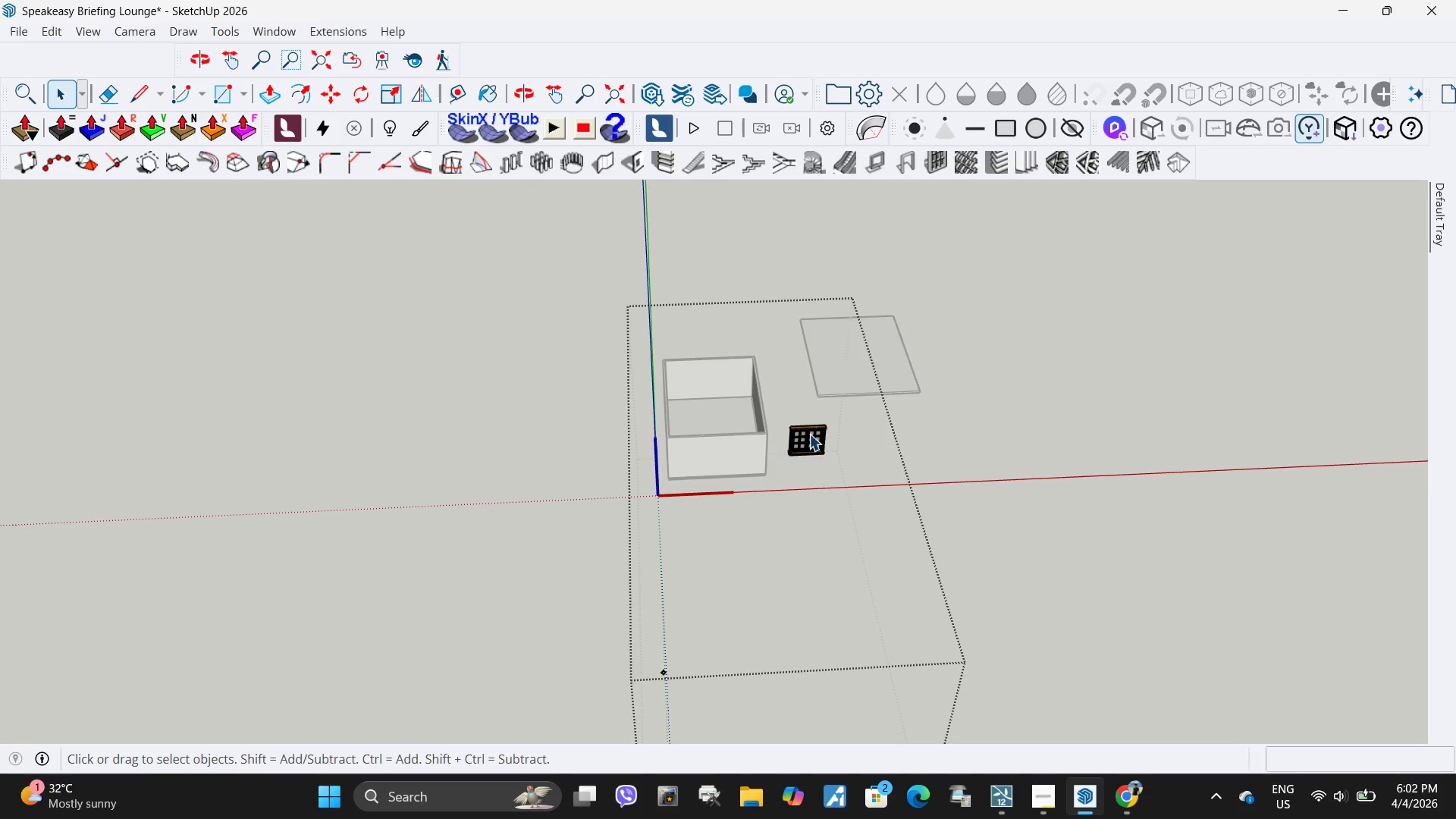 
scroll: coordinate [805, 421], scroll_direction: down, amount: 6.0
 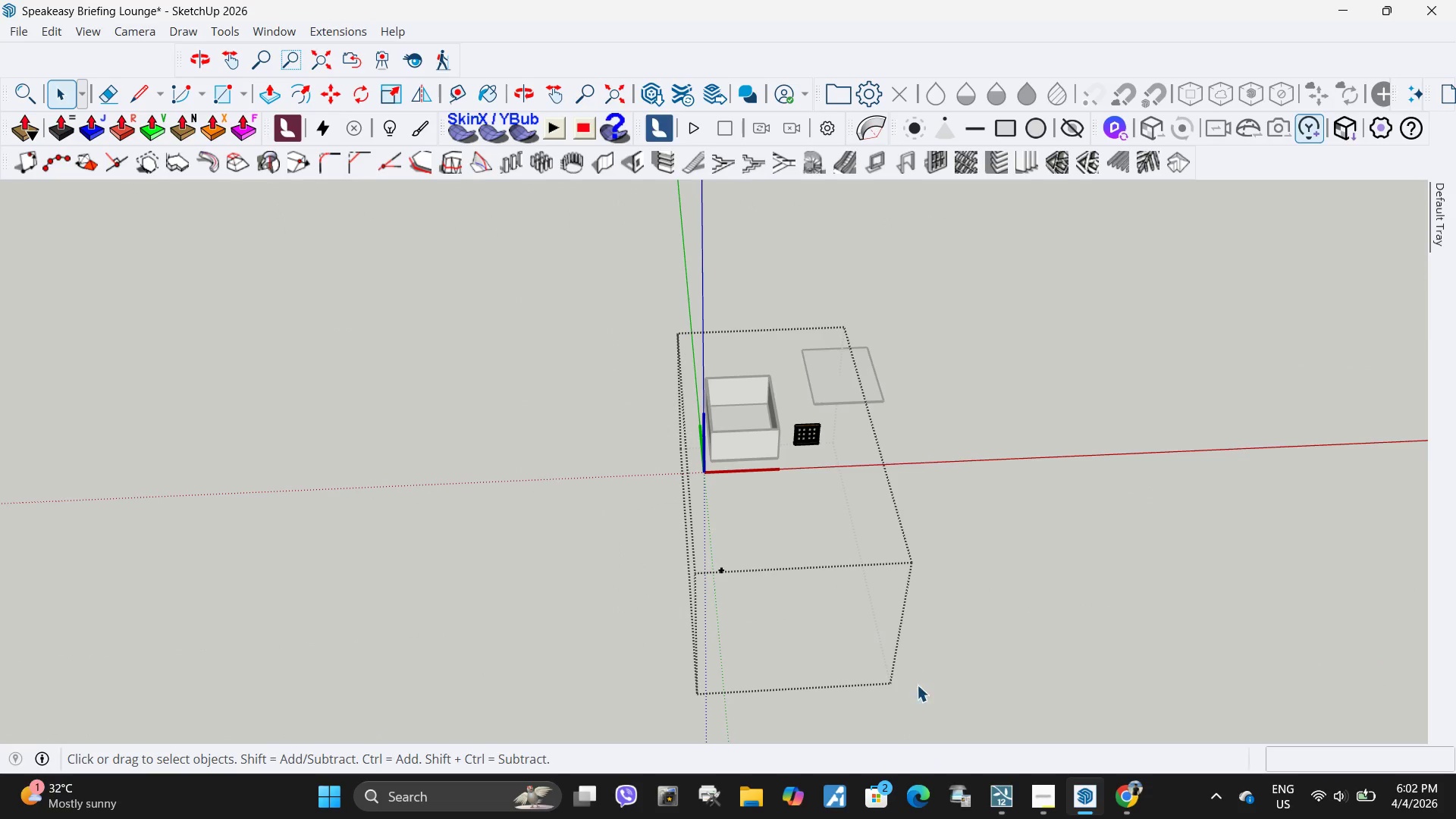 
left_click_drag(start_coordinate=[915, 688], to_coordinate=[614, 513])
 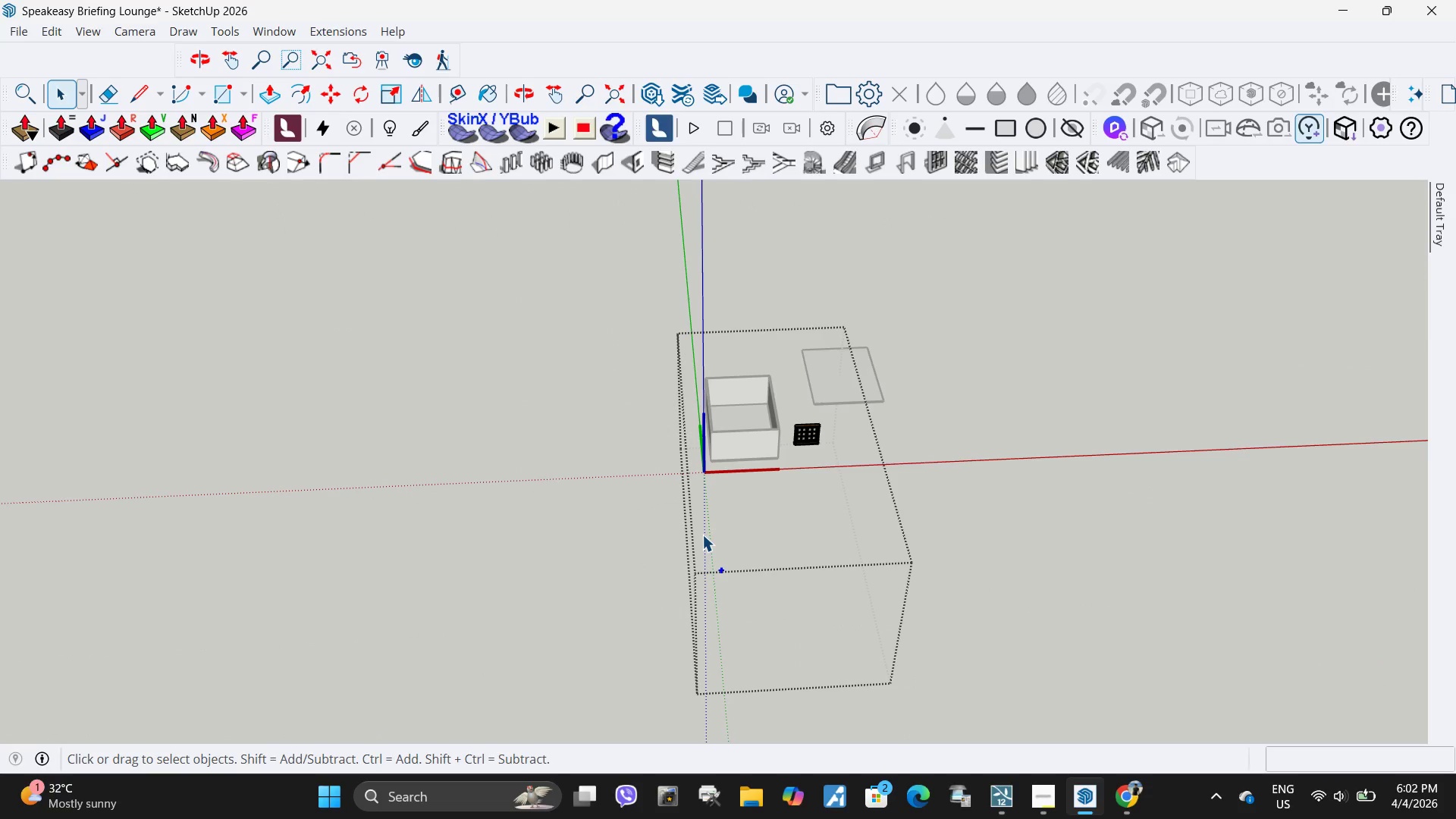 
key(Delete)
 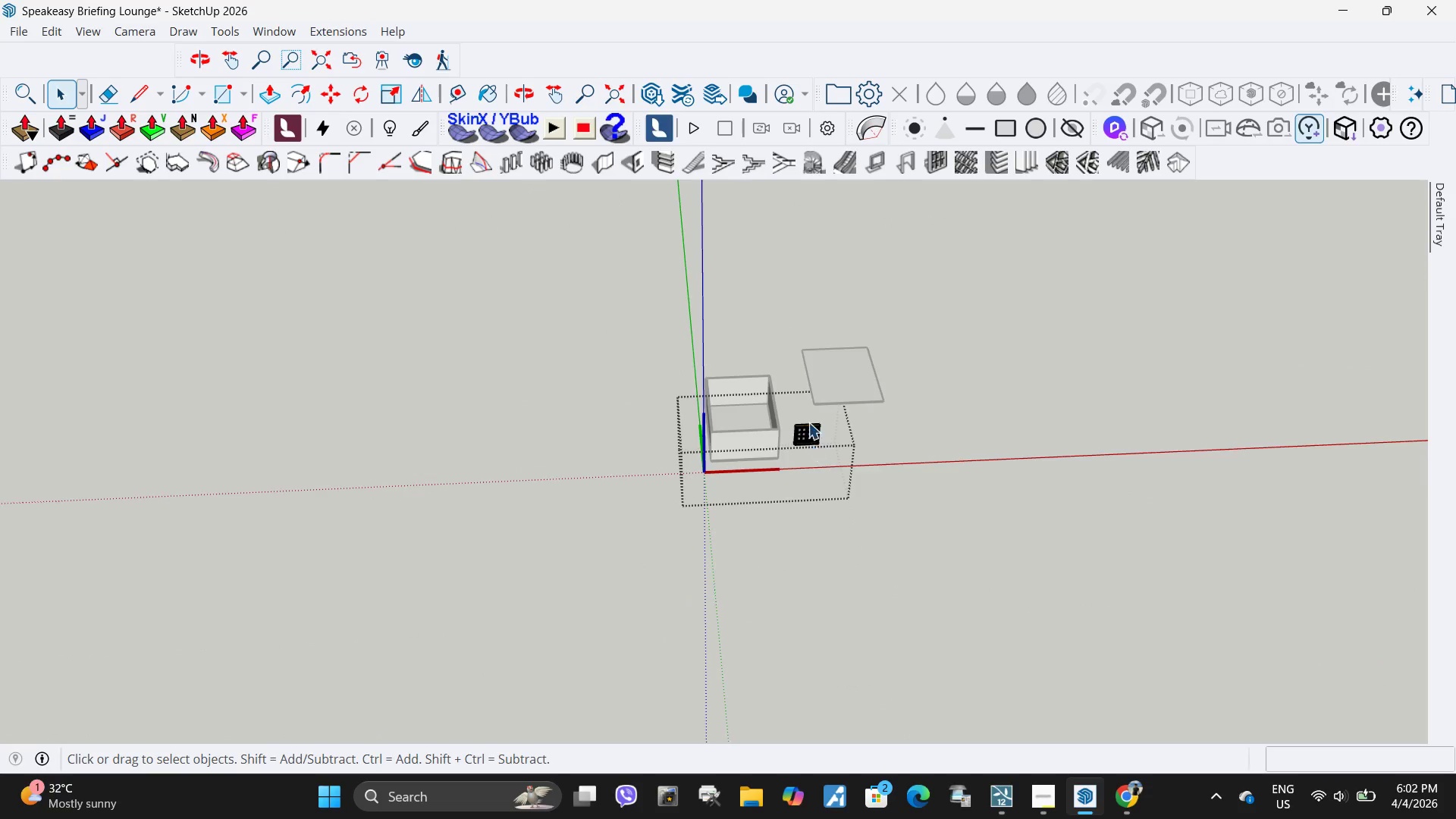 
left_click_drag(start_coordinate=[708, 640], to_coordinate=[488, 300])
 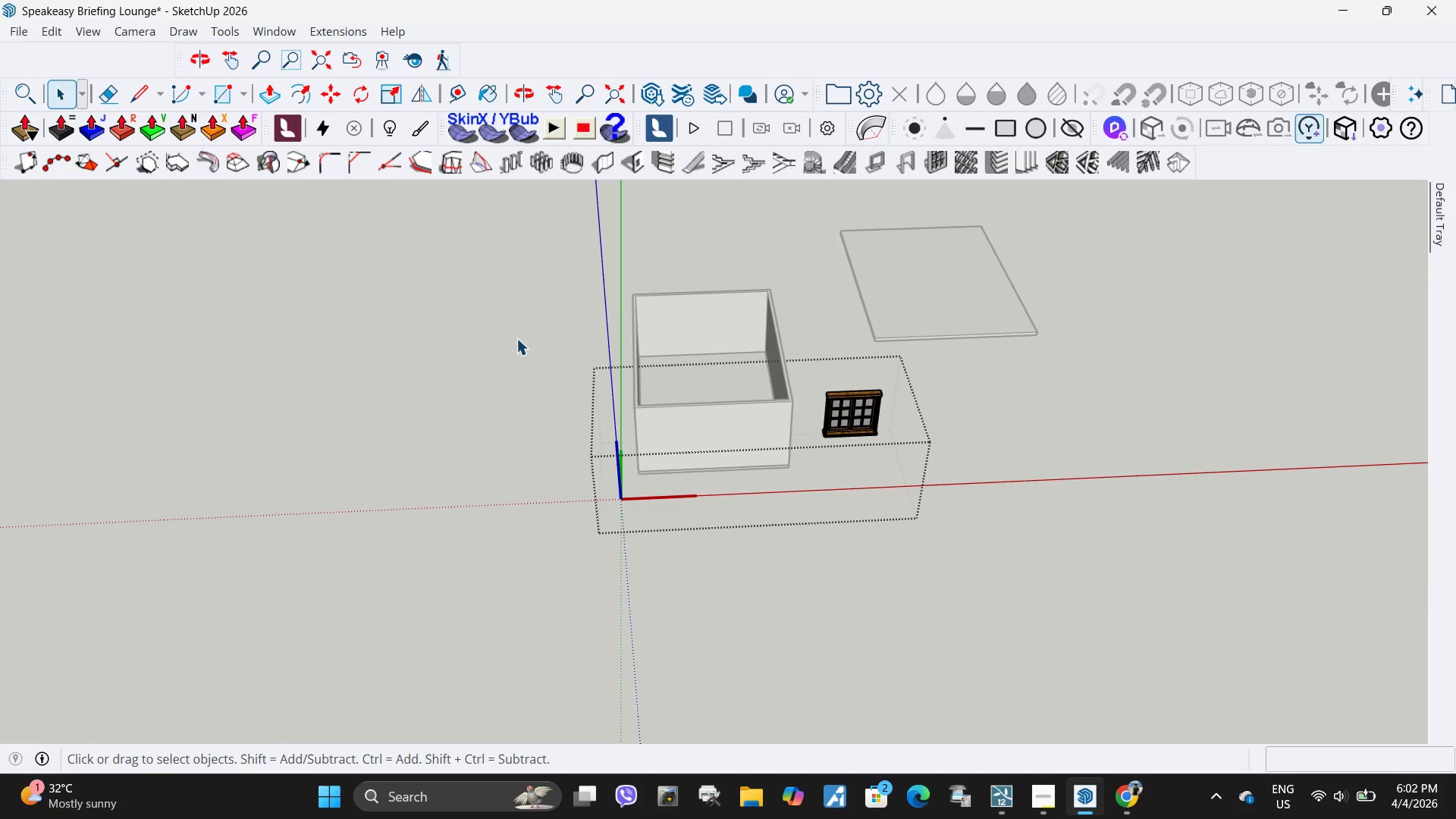 
scroll: coordinate [693, 531], scroll_direction: up, amount: 9.0
 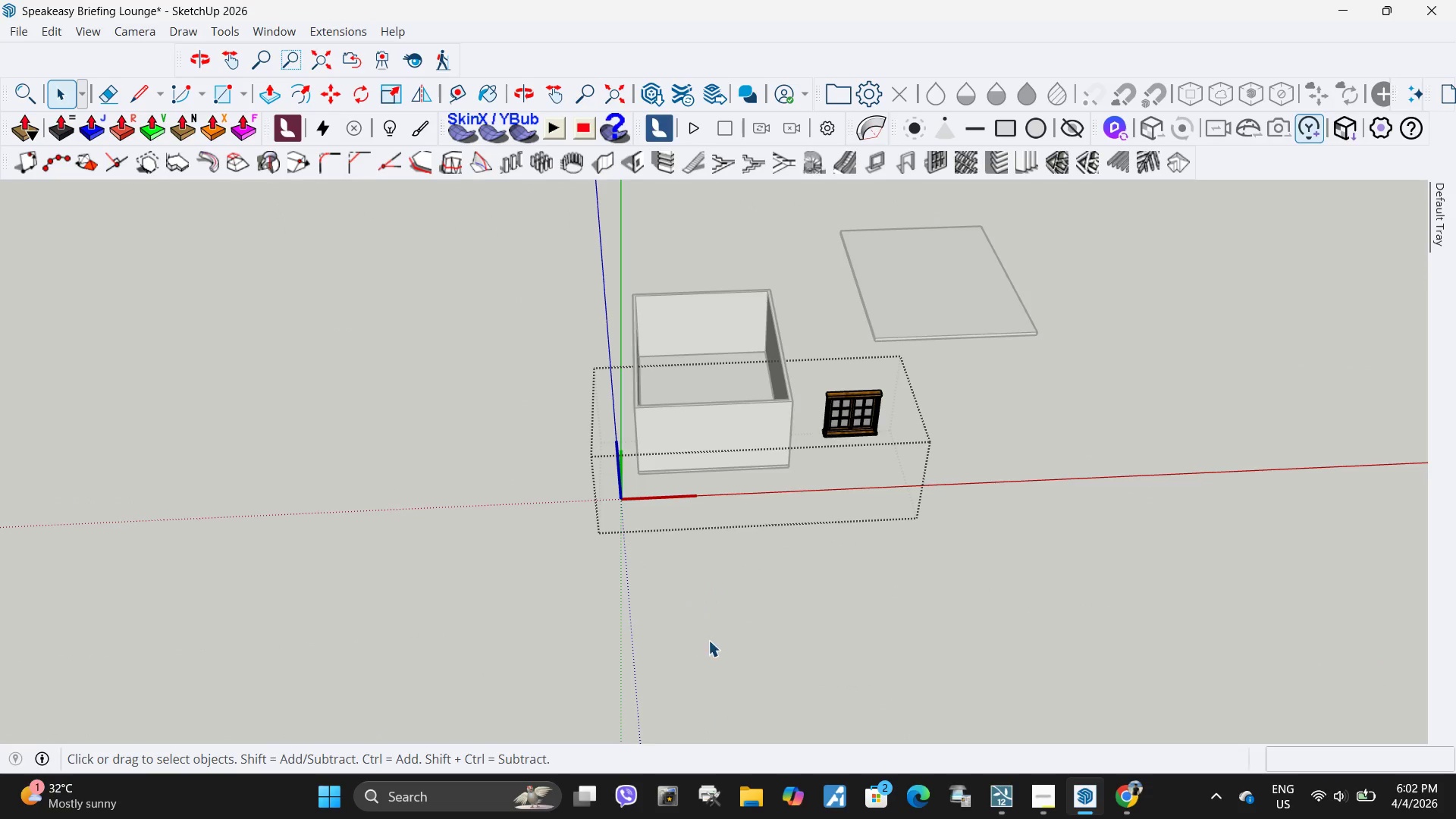 
key(Delete)
 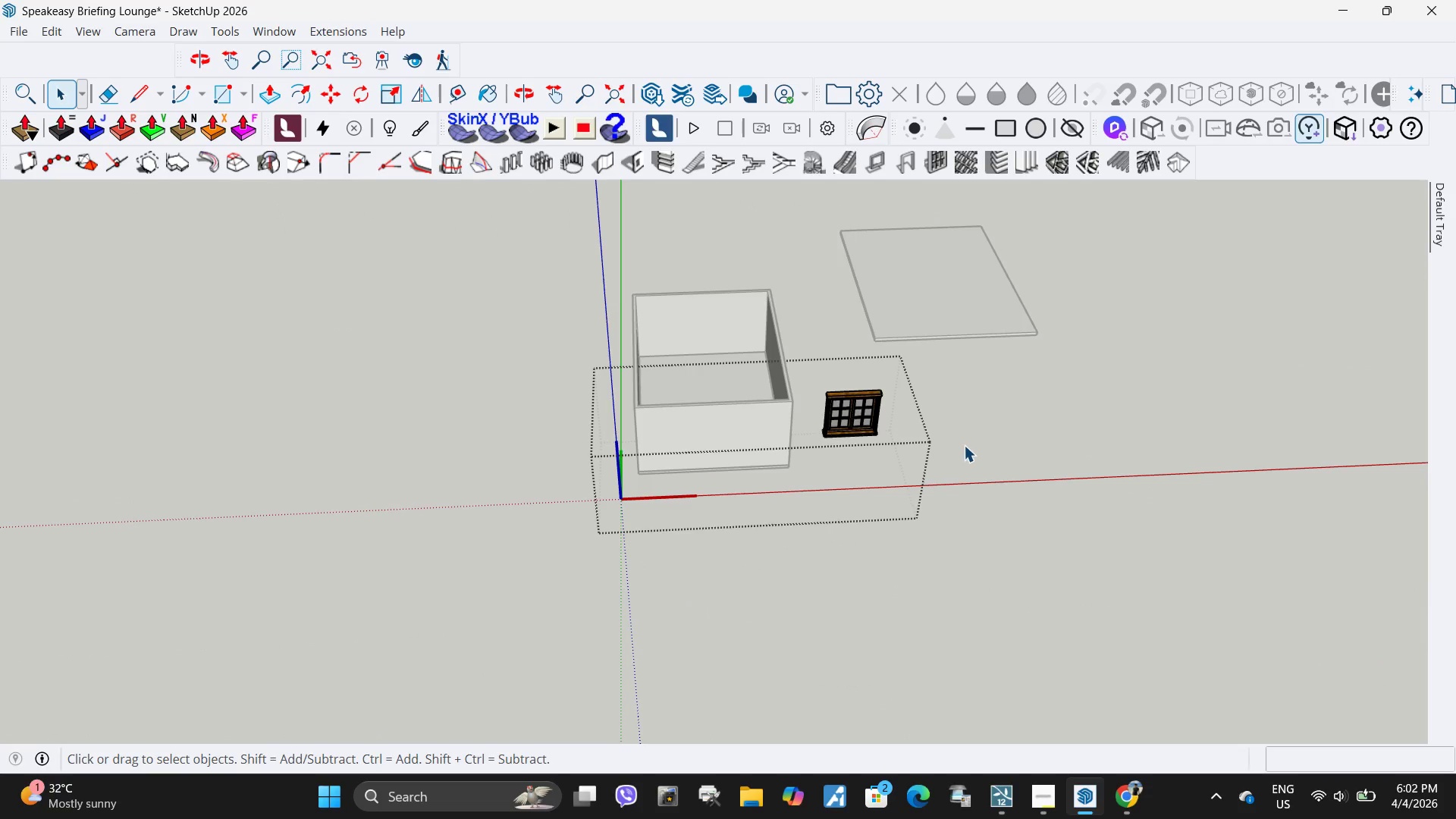 
key(Escape)
 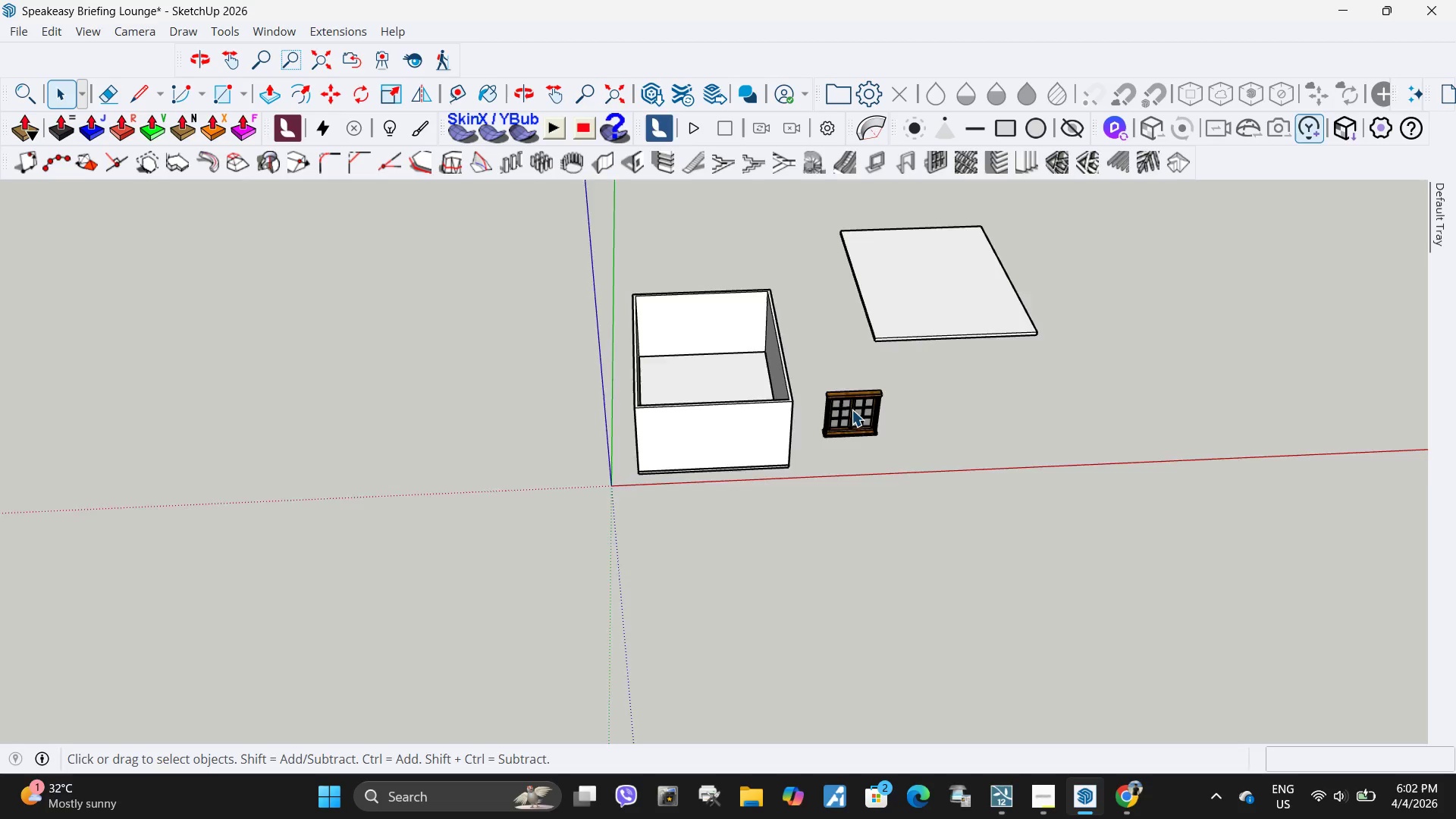 
left_click([846, 411])
 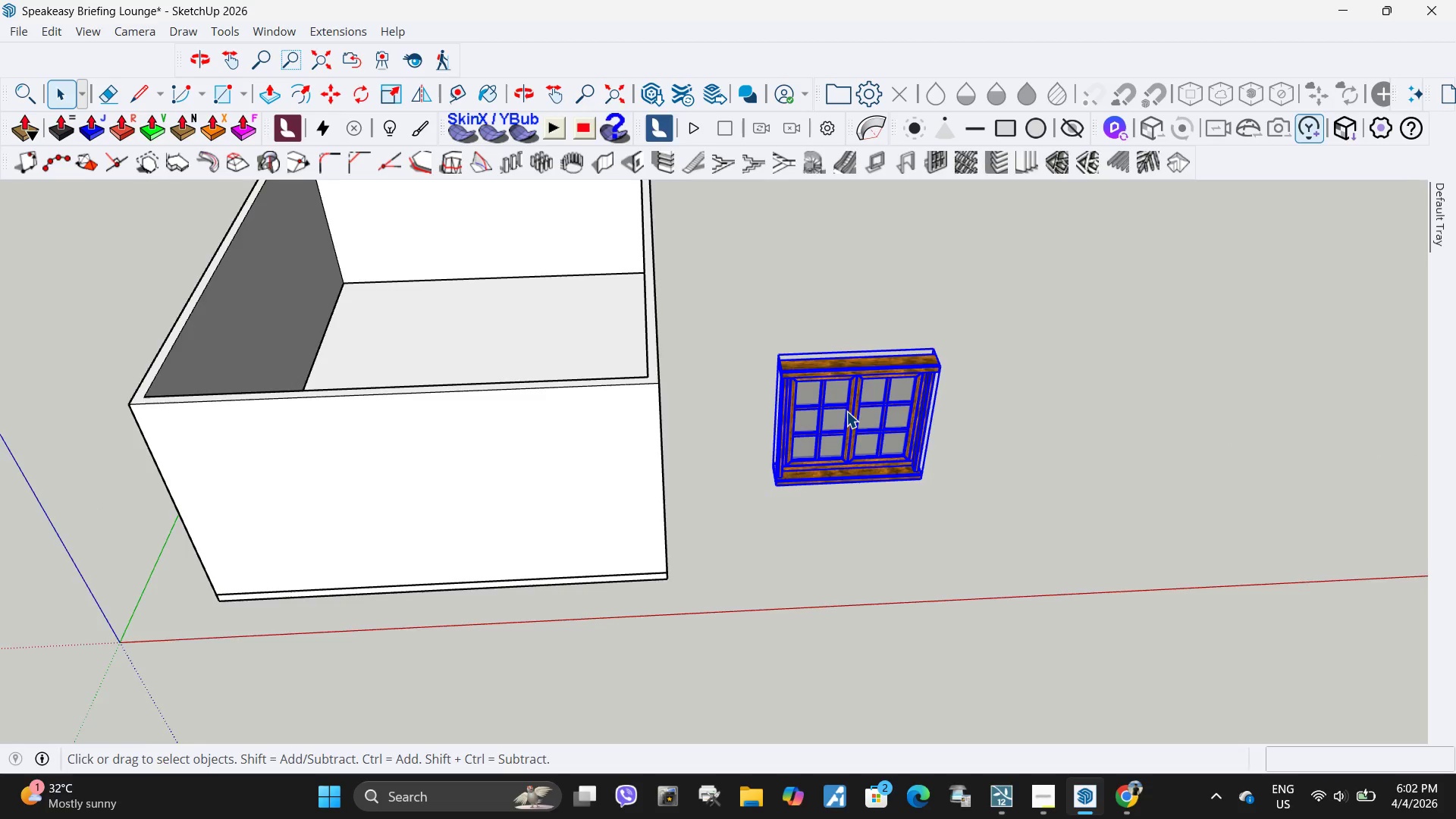 
scroll: coordinate [851, 409], scroll_direction: up, amount: 10.0
 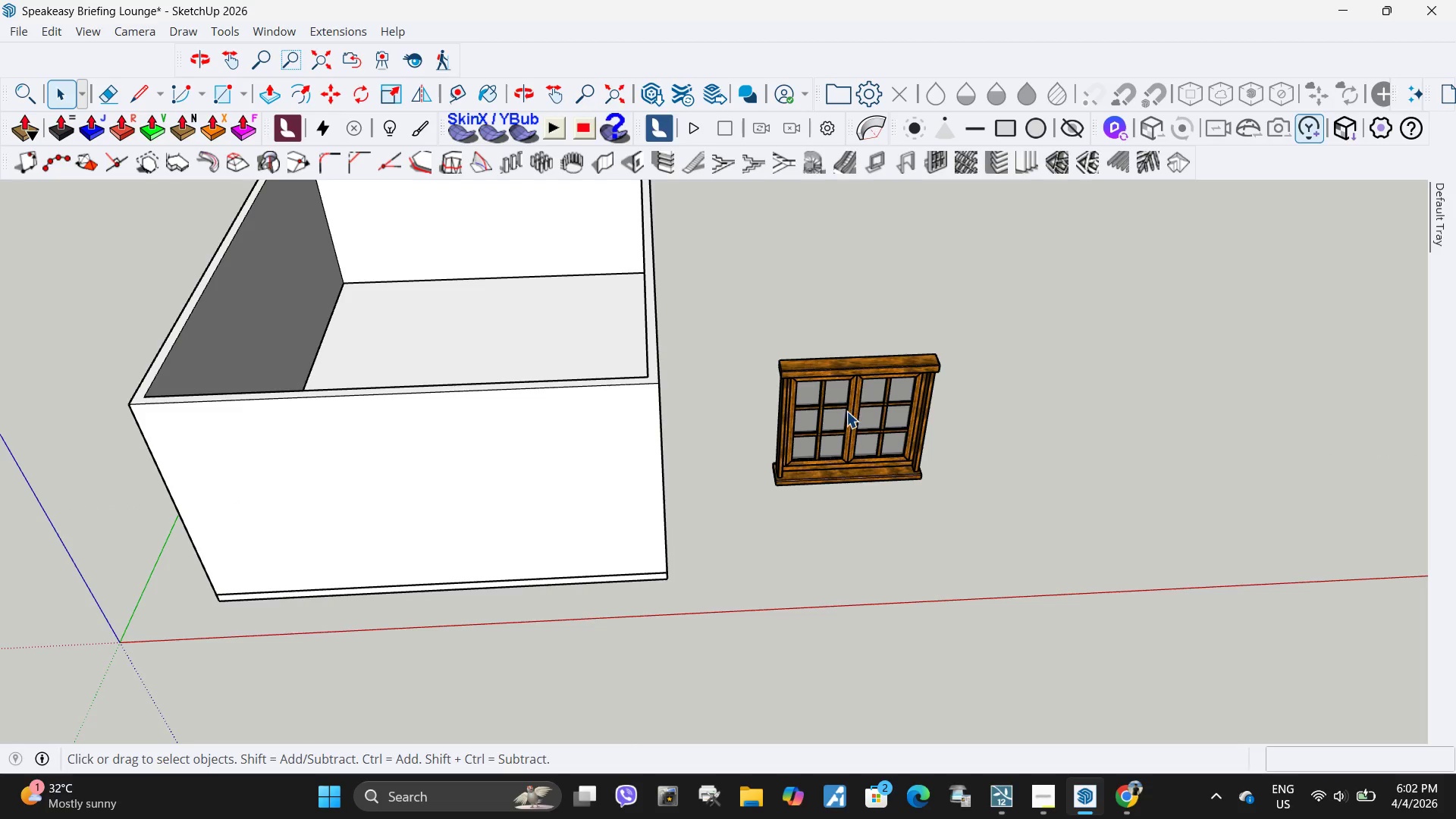 
scroll: coordinate [846, 411], scroll_direction: down, amount: 3.0
 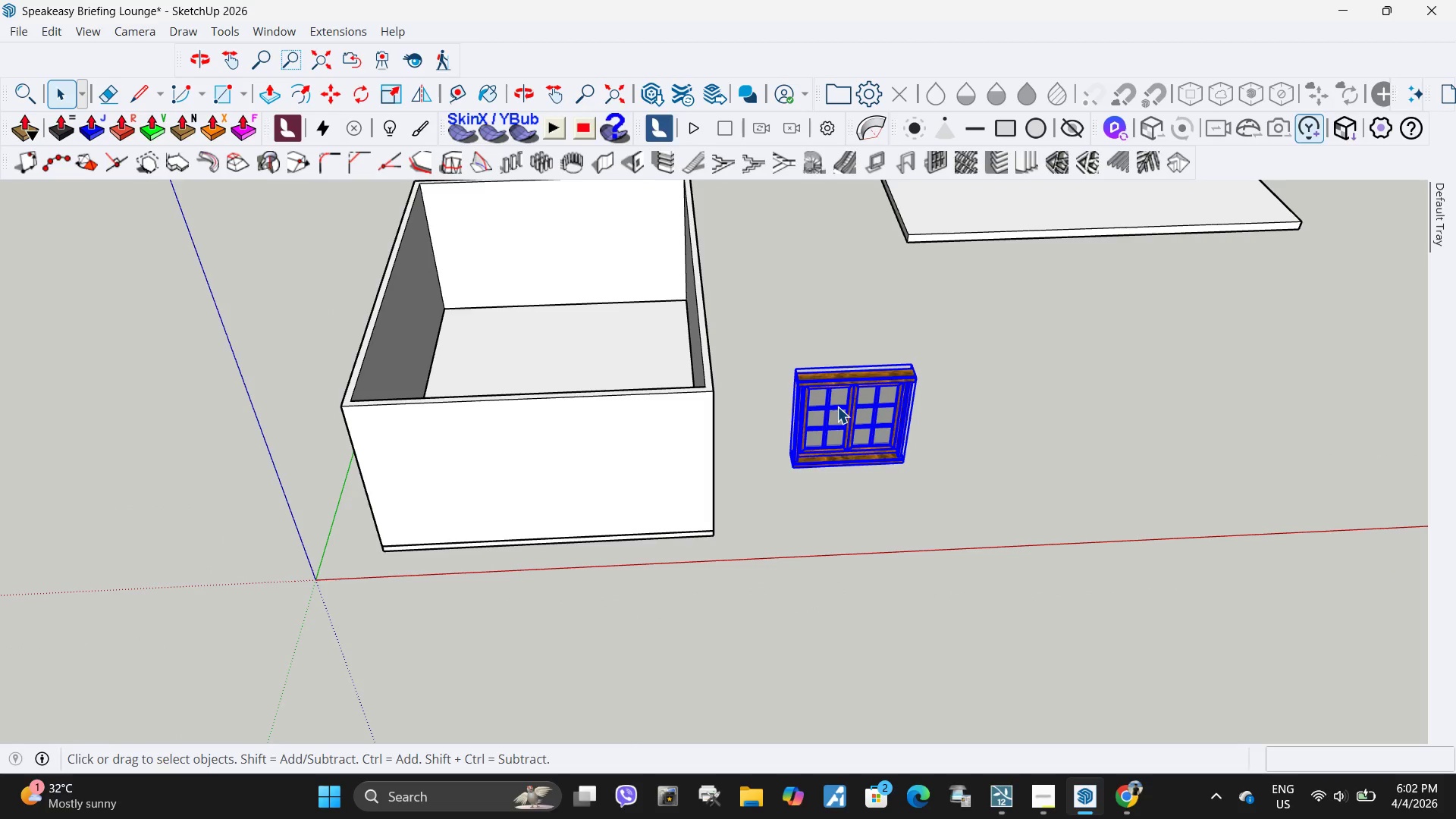 
scroll: coordinate [837, 406], scroll_direction: up, amount: 1.0
 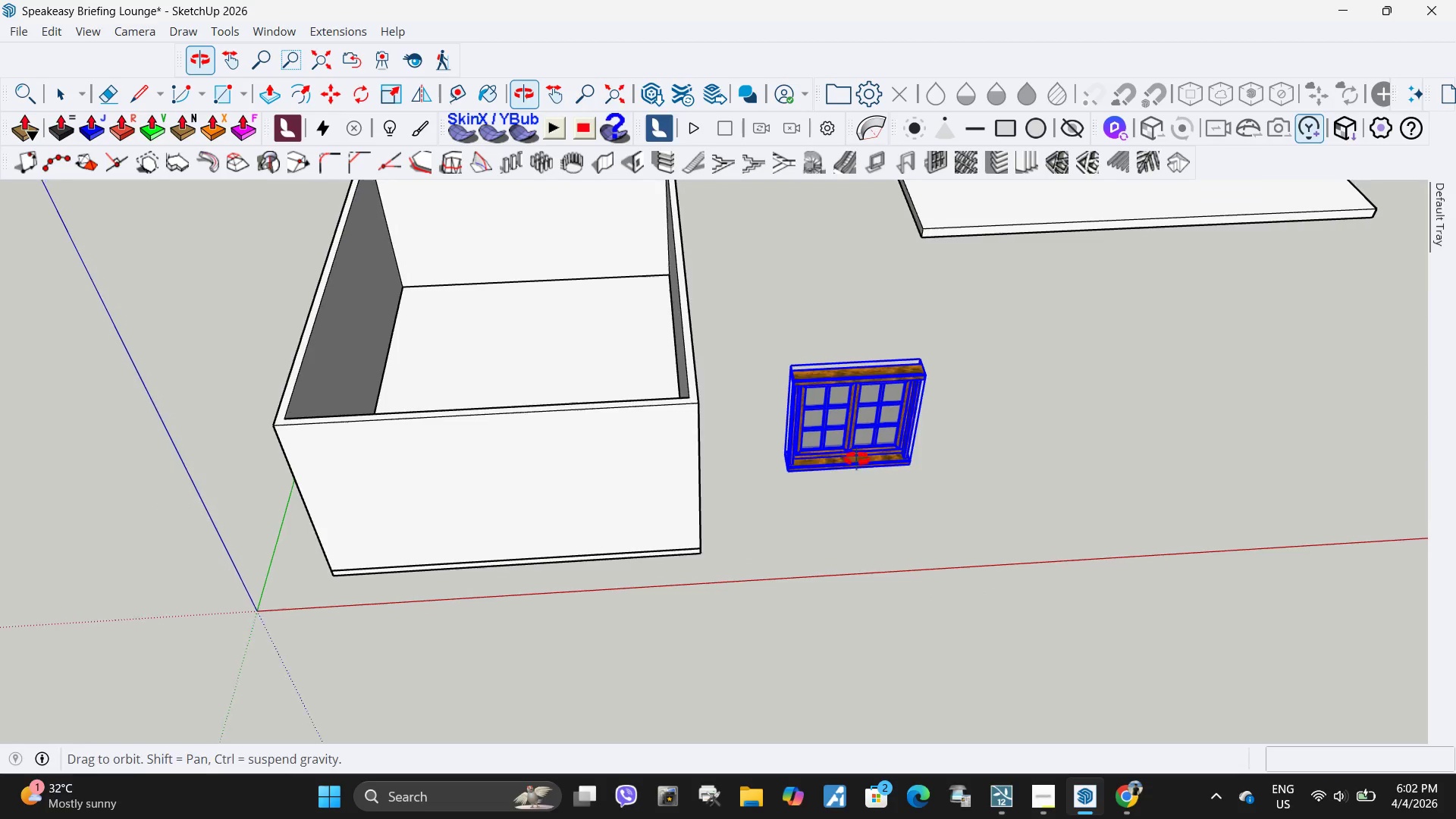 
key(Q)
 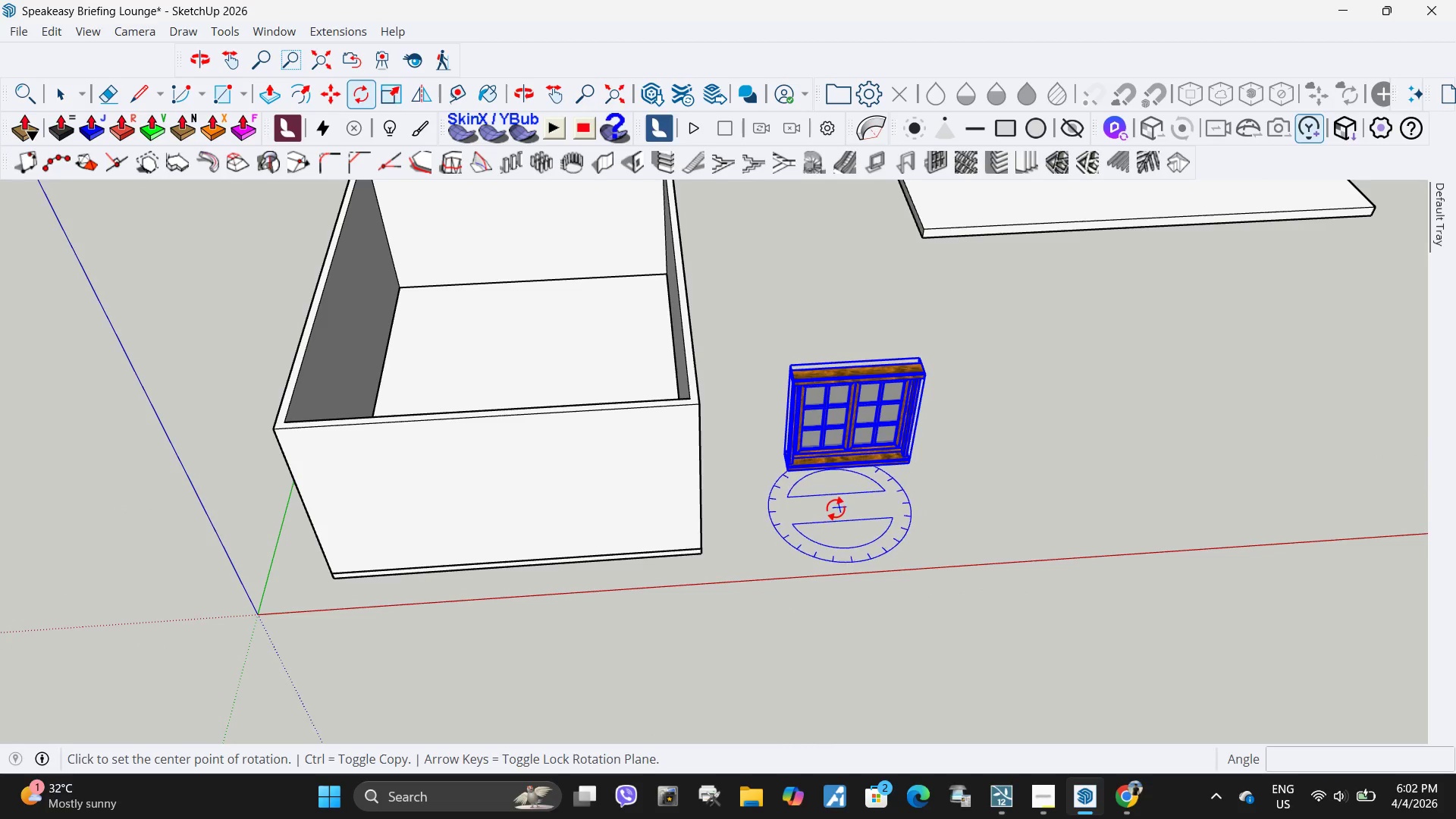 
left_click([836, 508])
 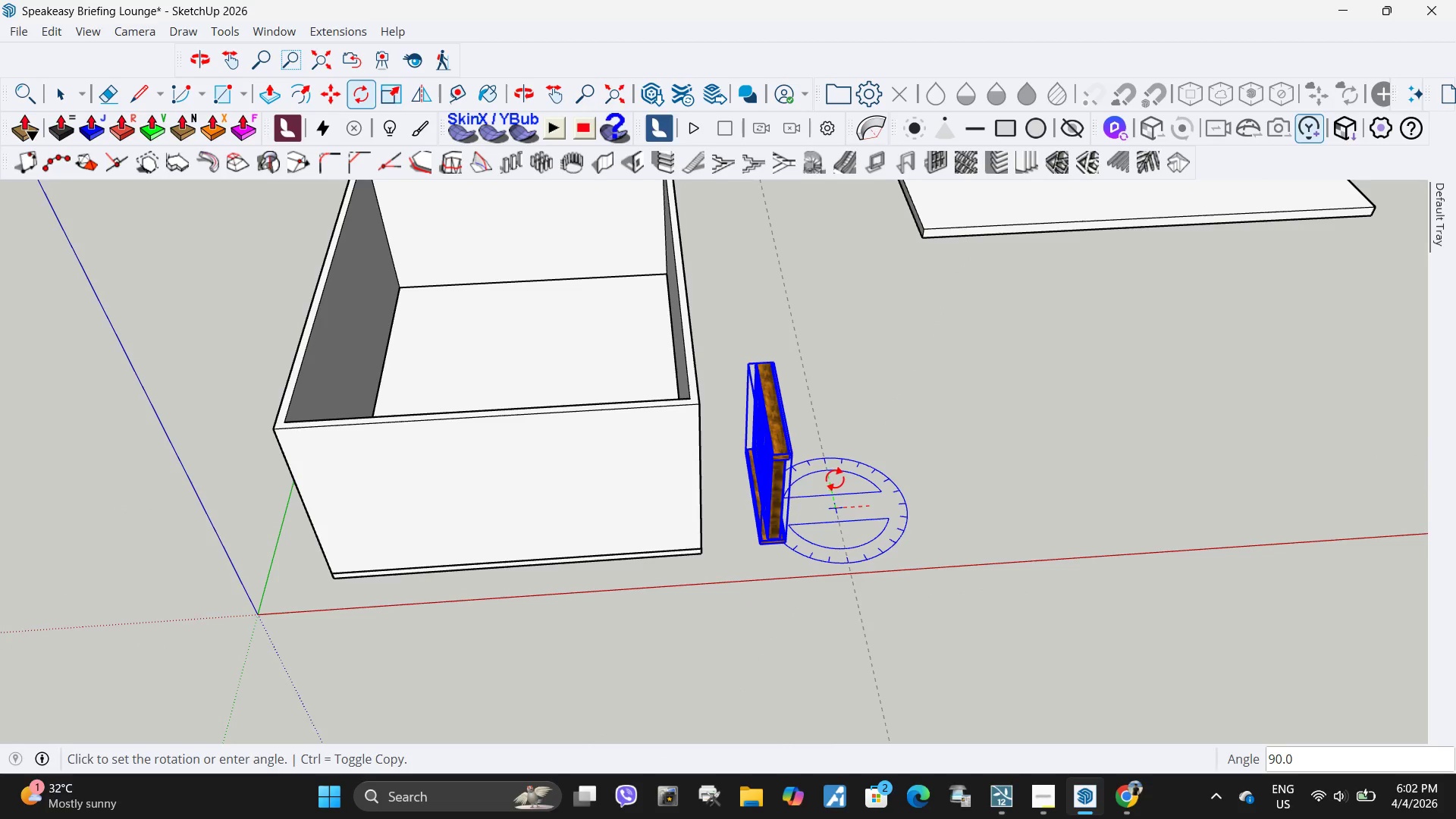 
left_click([833, 479])
 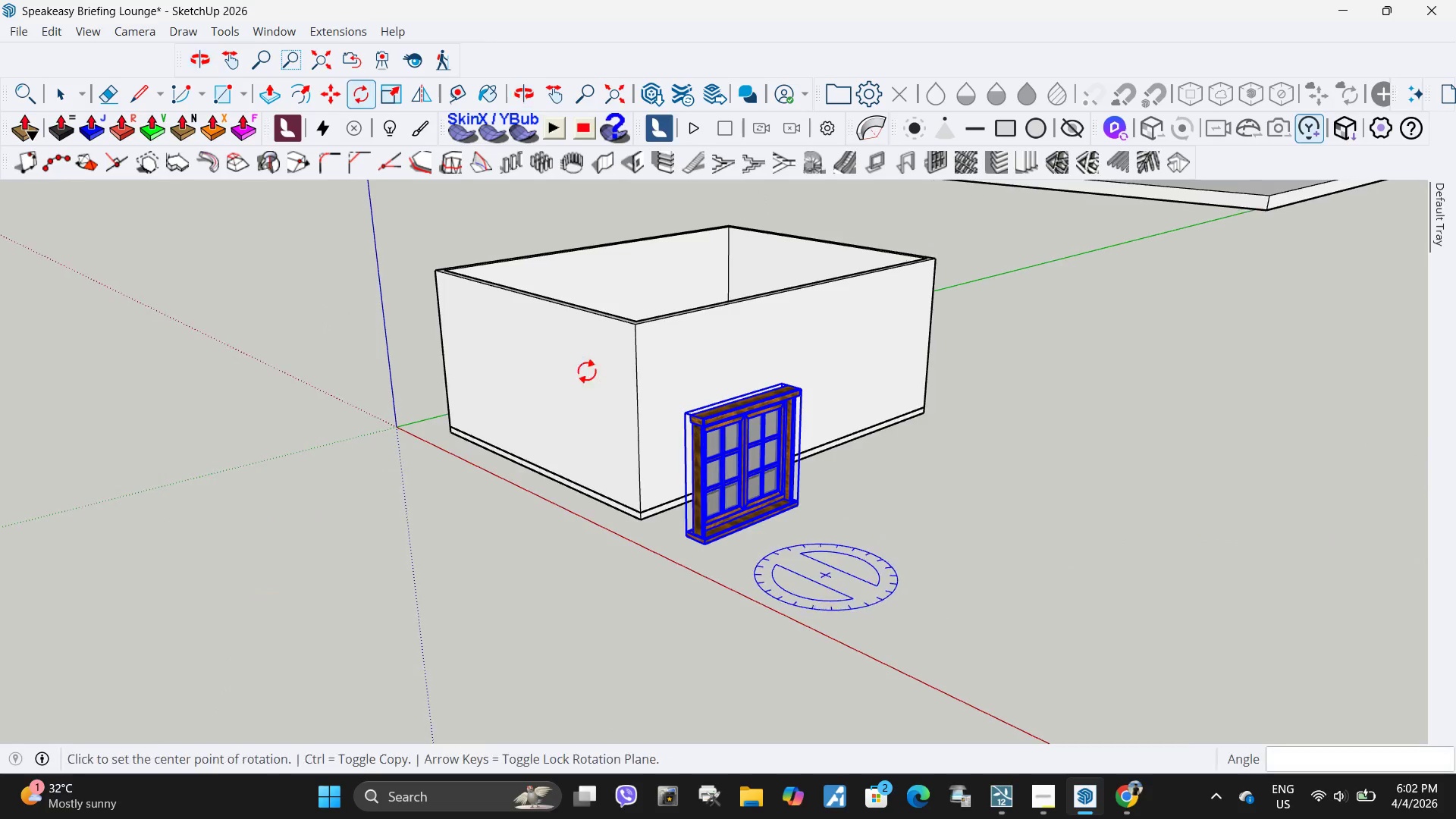 
scroll: coordinate [798, 503], scroll_direction: up, amount: 5.0
 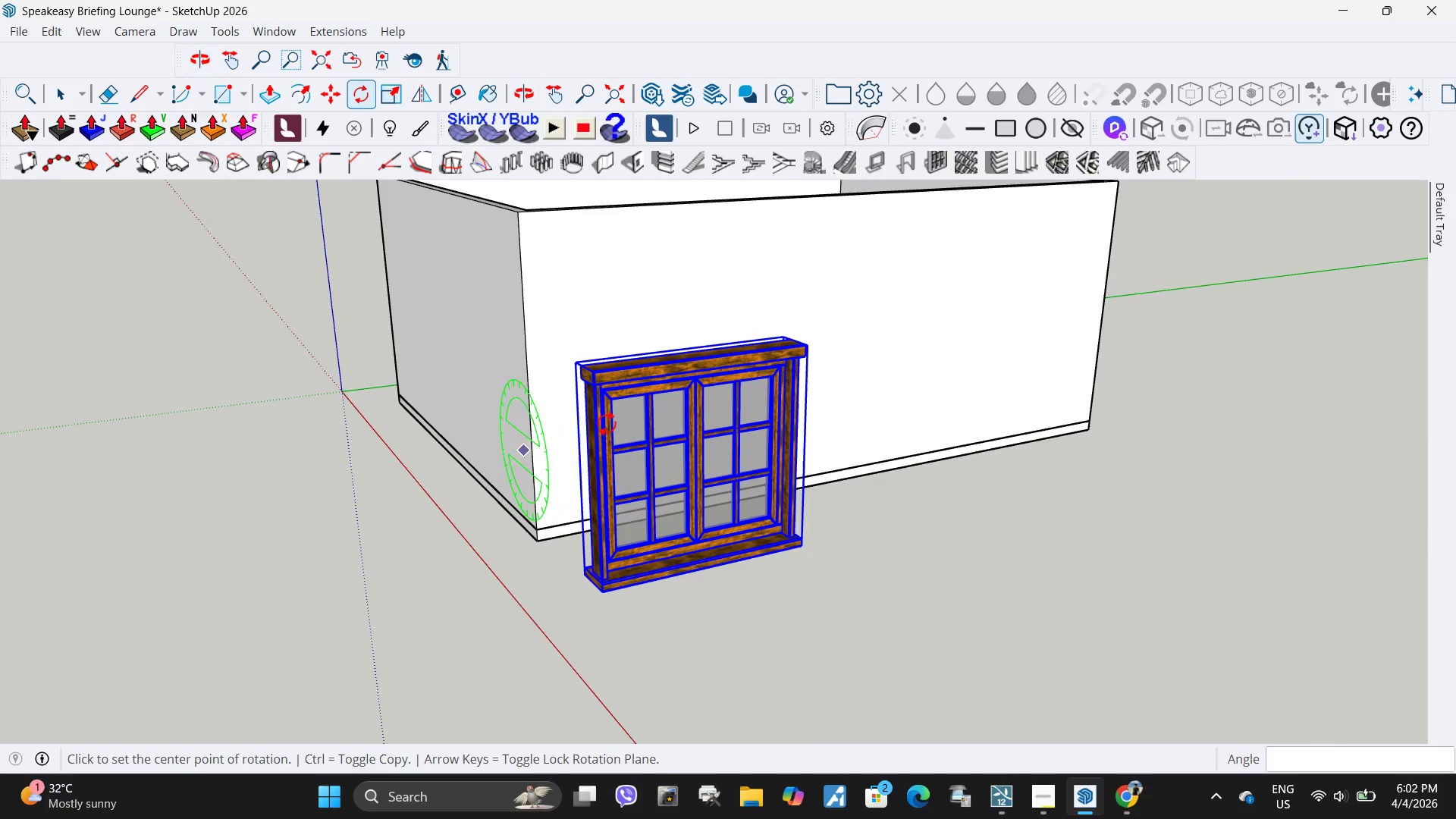 
key(S)
 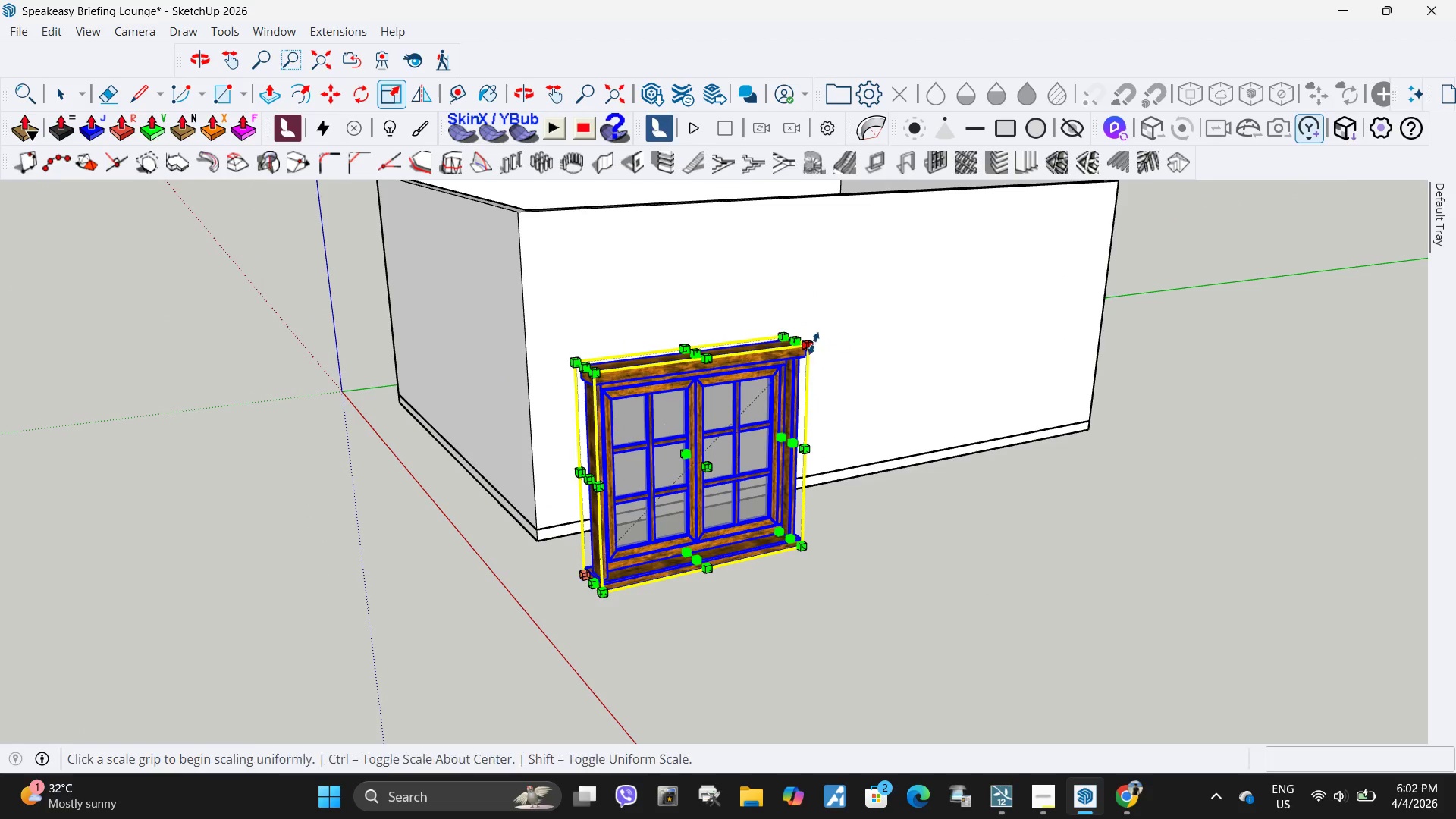 
left_click([811, 345])
 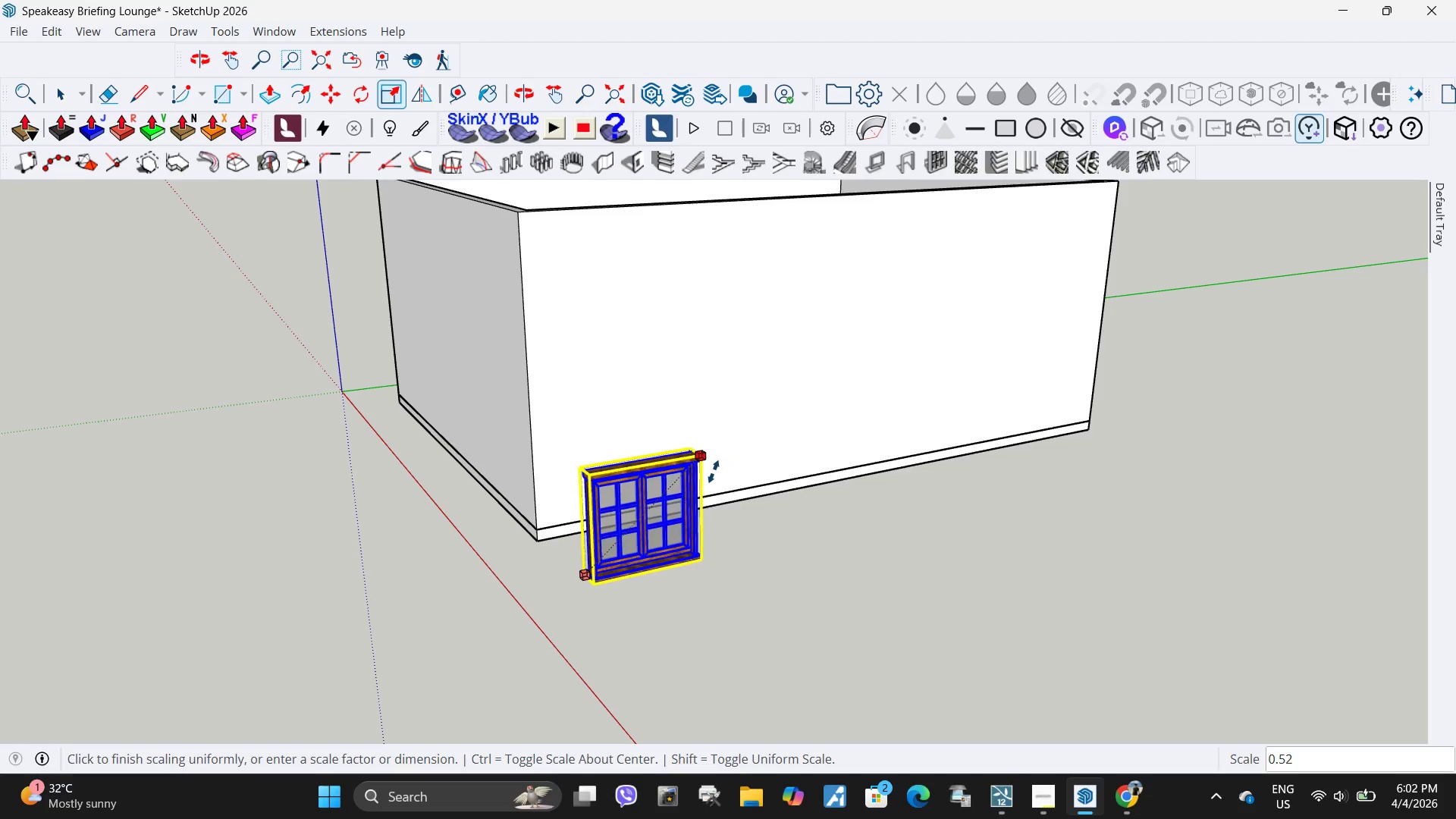 
left_click([711, 473])
 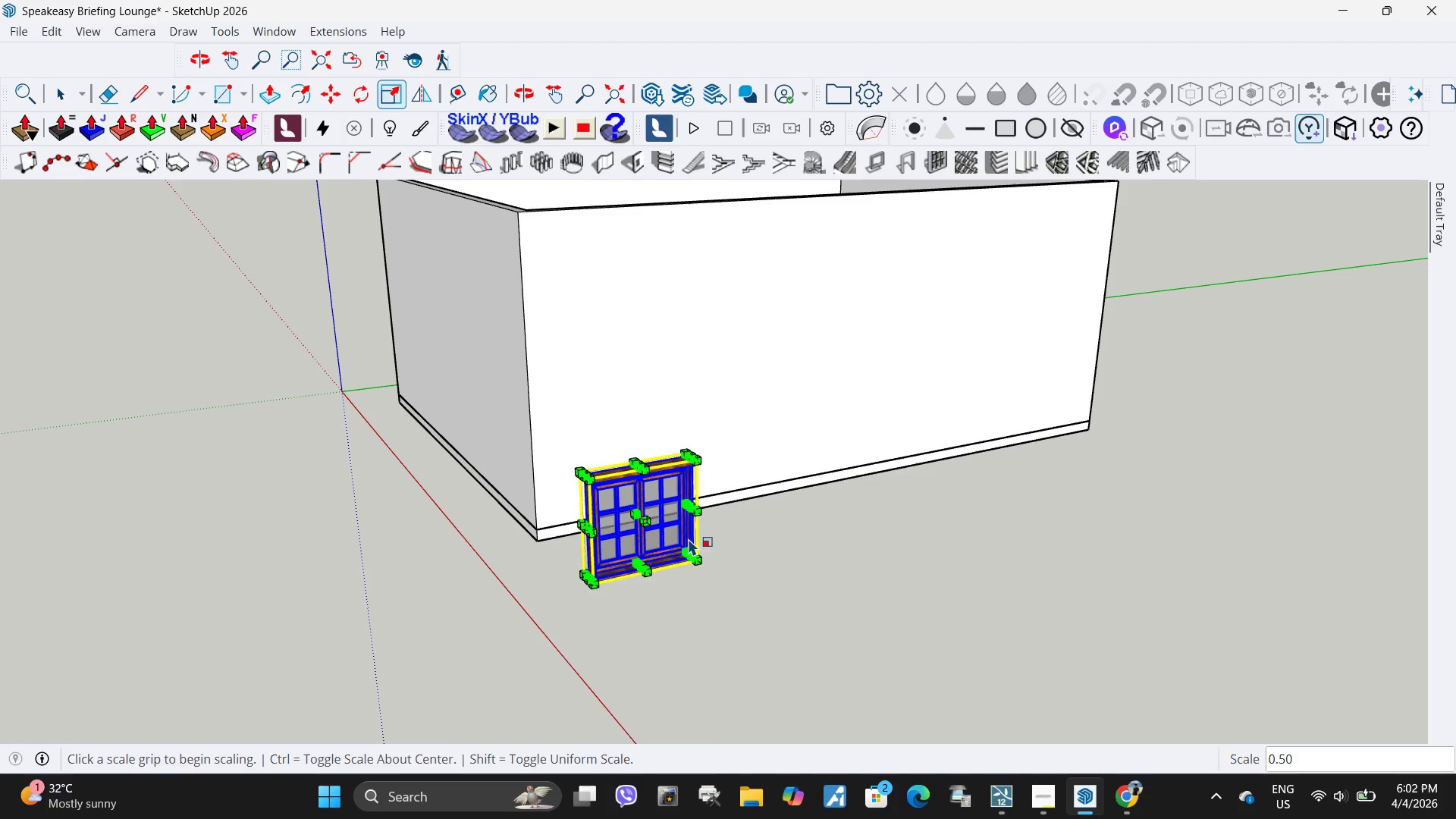 
key(Space)
 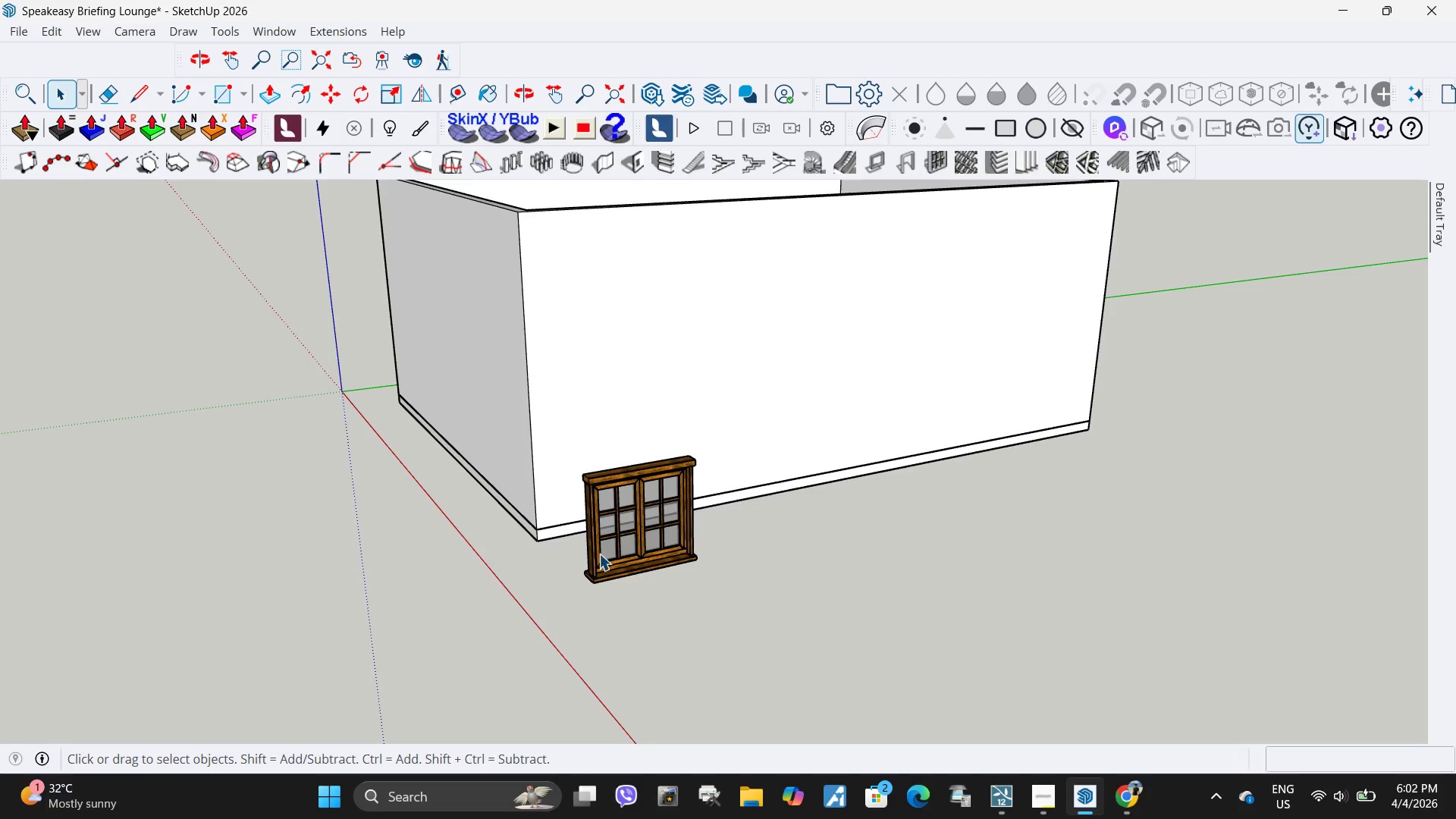 
left_click([603, 576])
 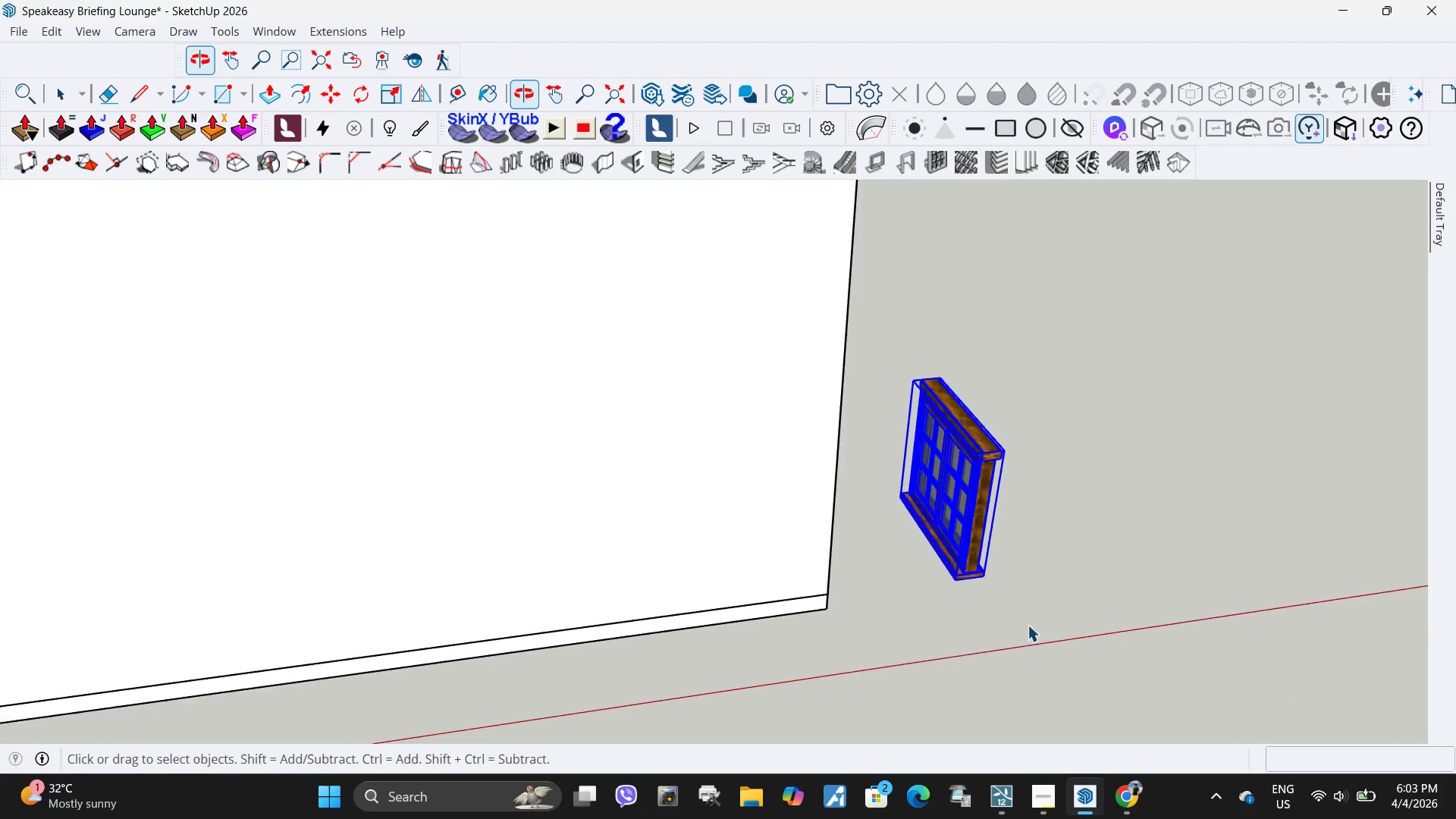 
scroll: coordinate [921, 500], scroll_direction: up, amount: 10.0
 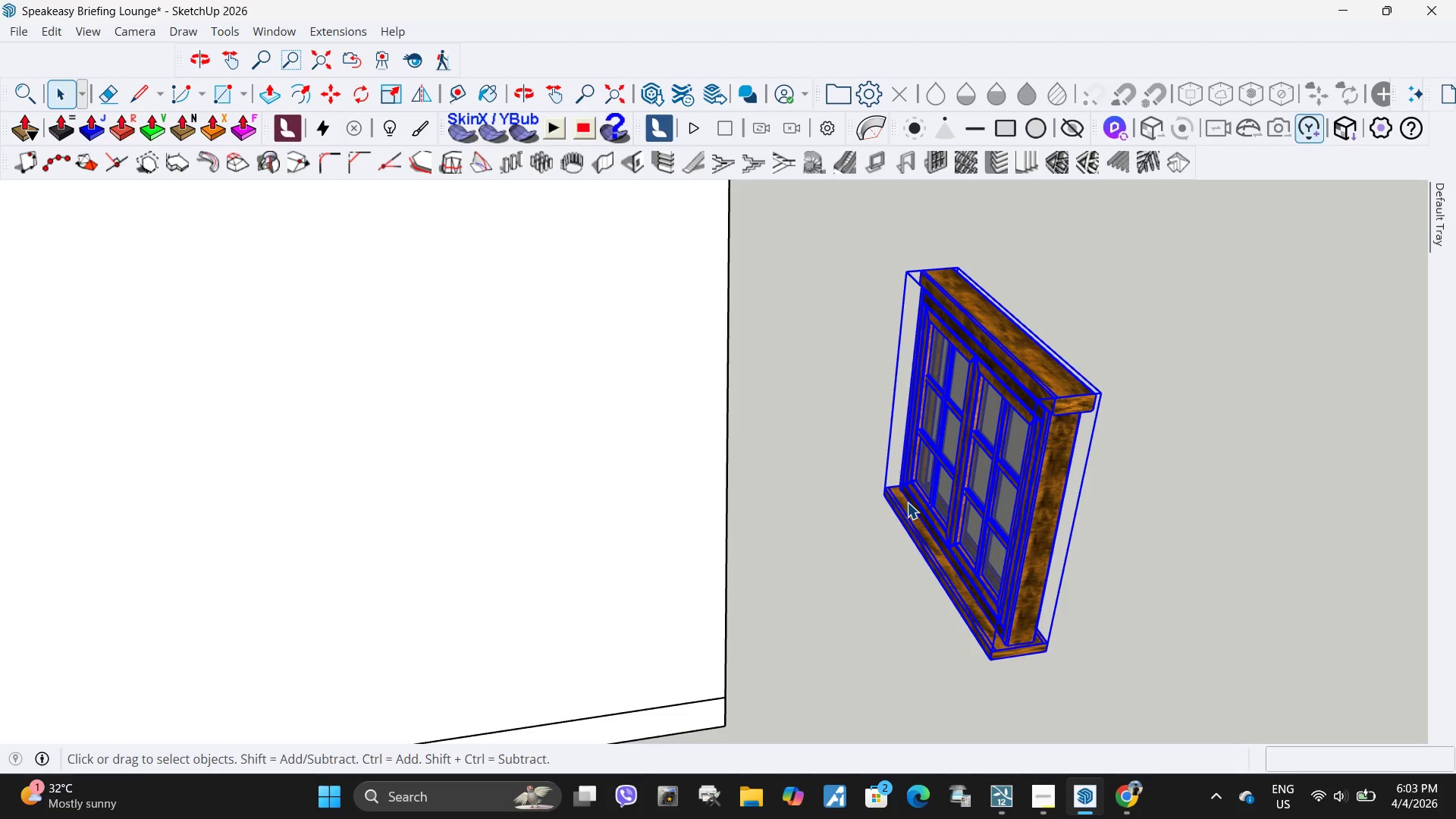 
key(M)
 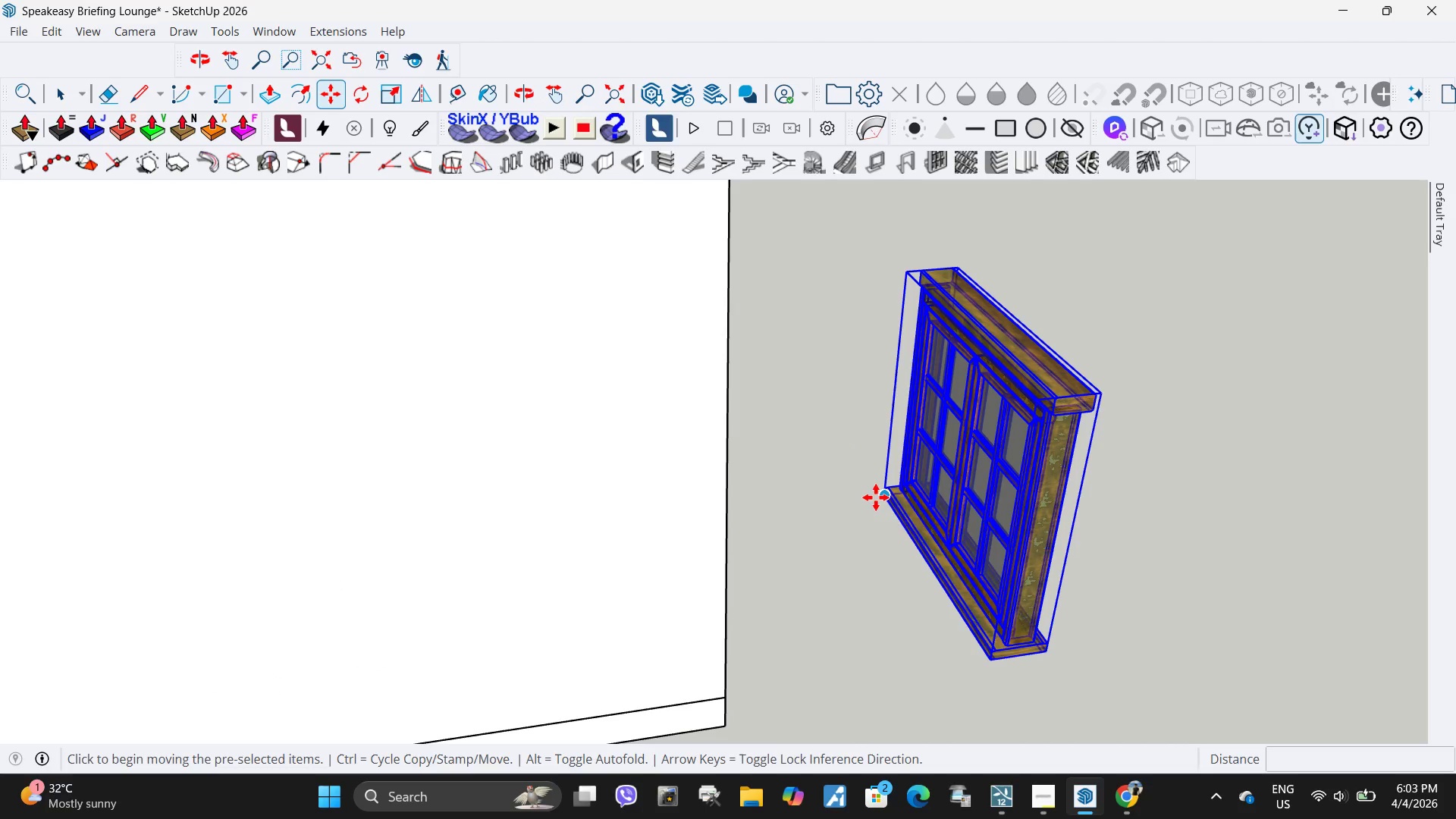 
left_click([876, 497])
 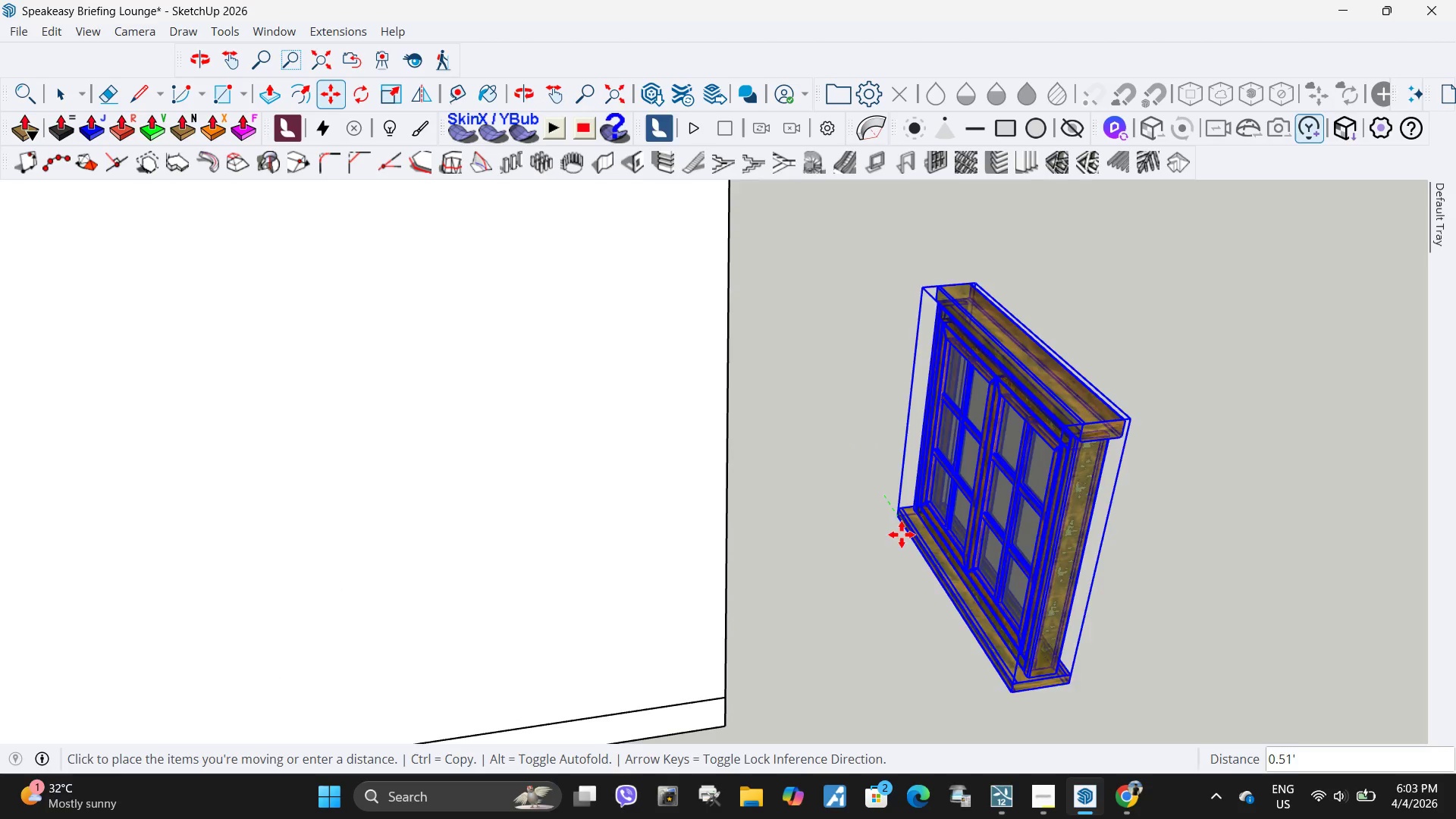 
scroll: coordinate [538, 450], scroll_direction: down, amount: 7.0
 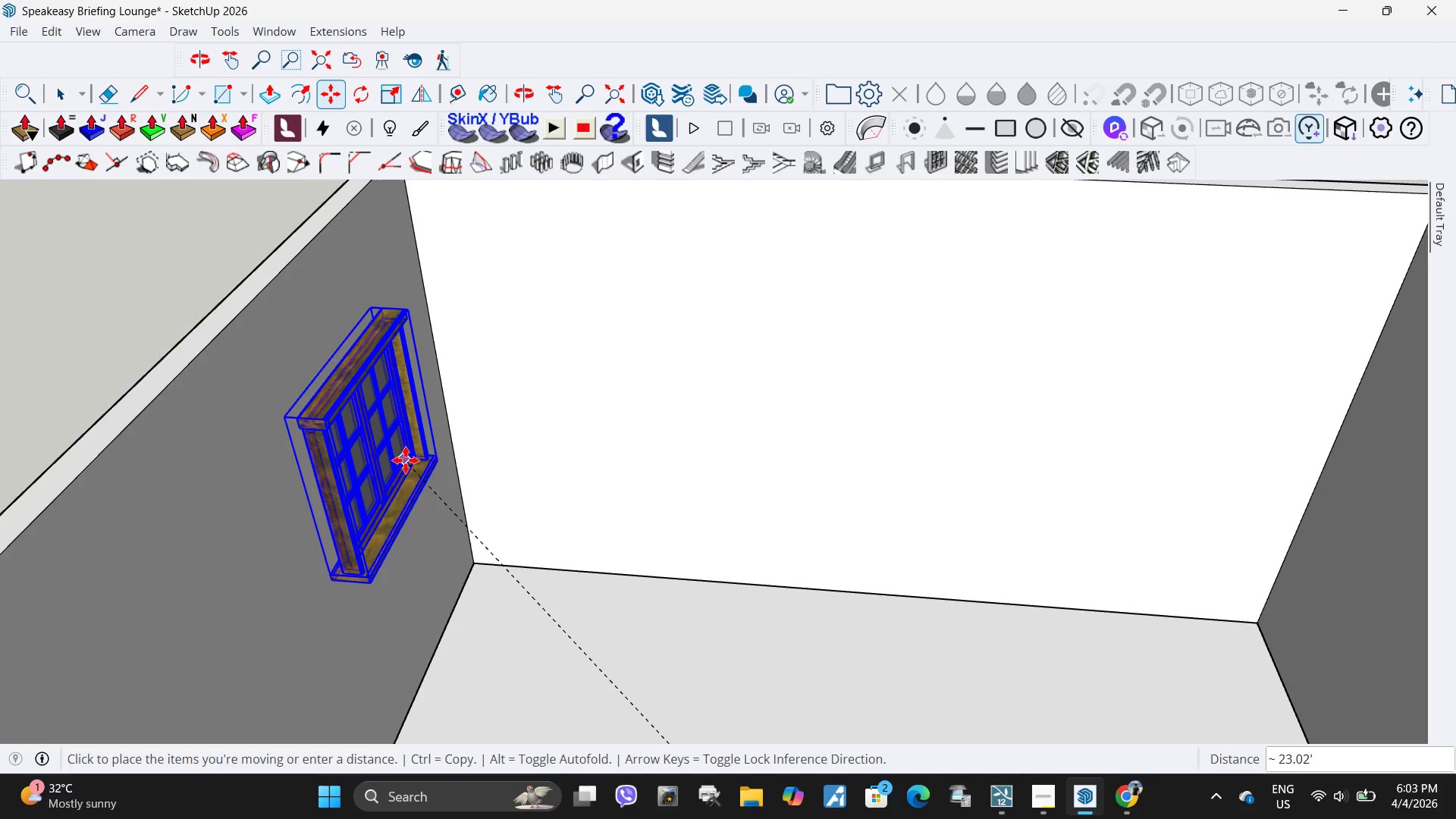 
left_click([406, 460])
 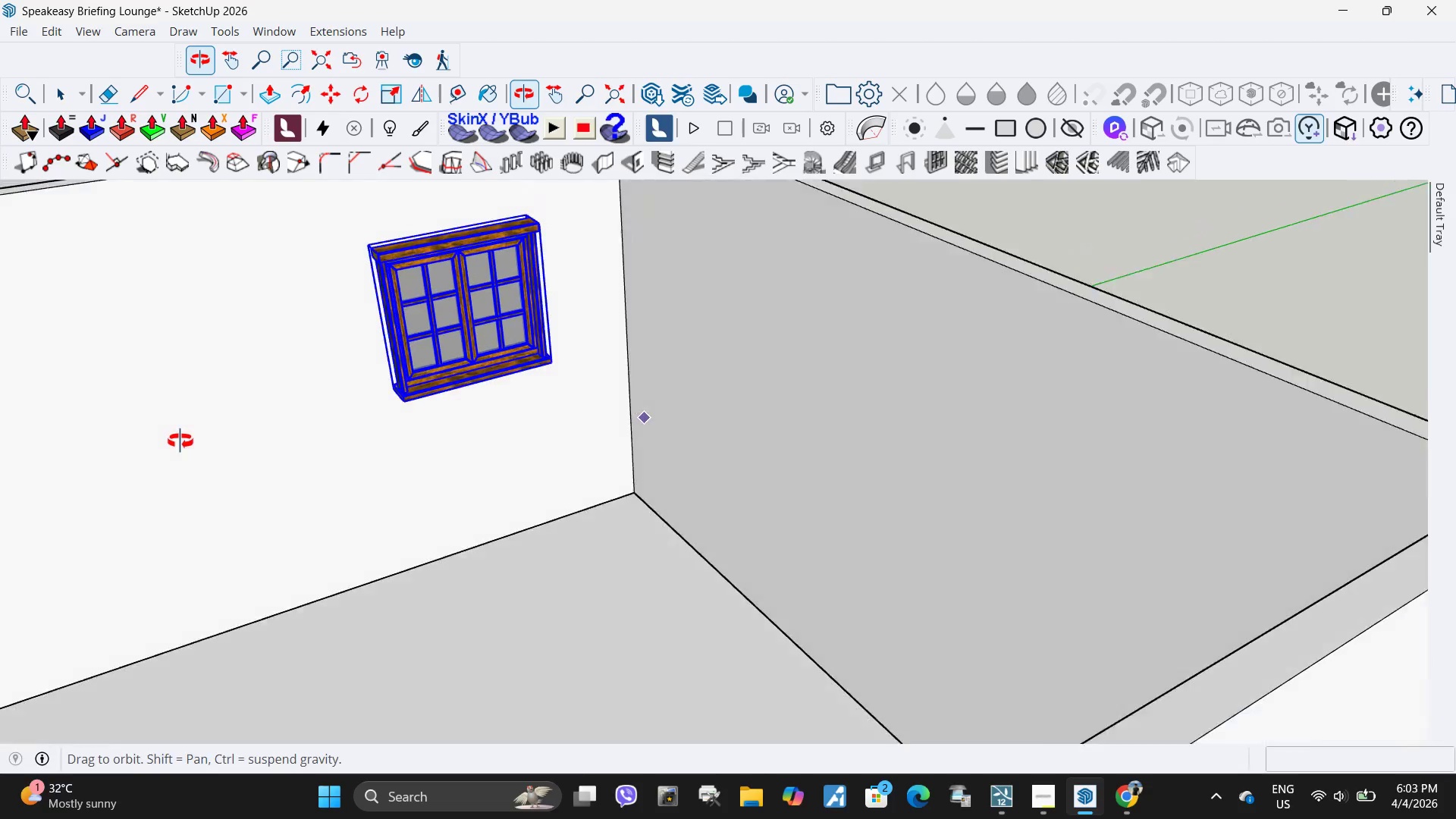 
scroll: coordinate [344, 381], scroll_direction: down, amount: 4.0
 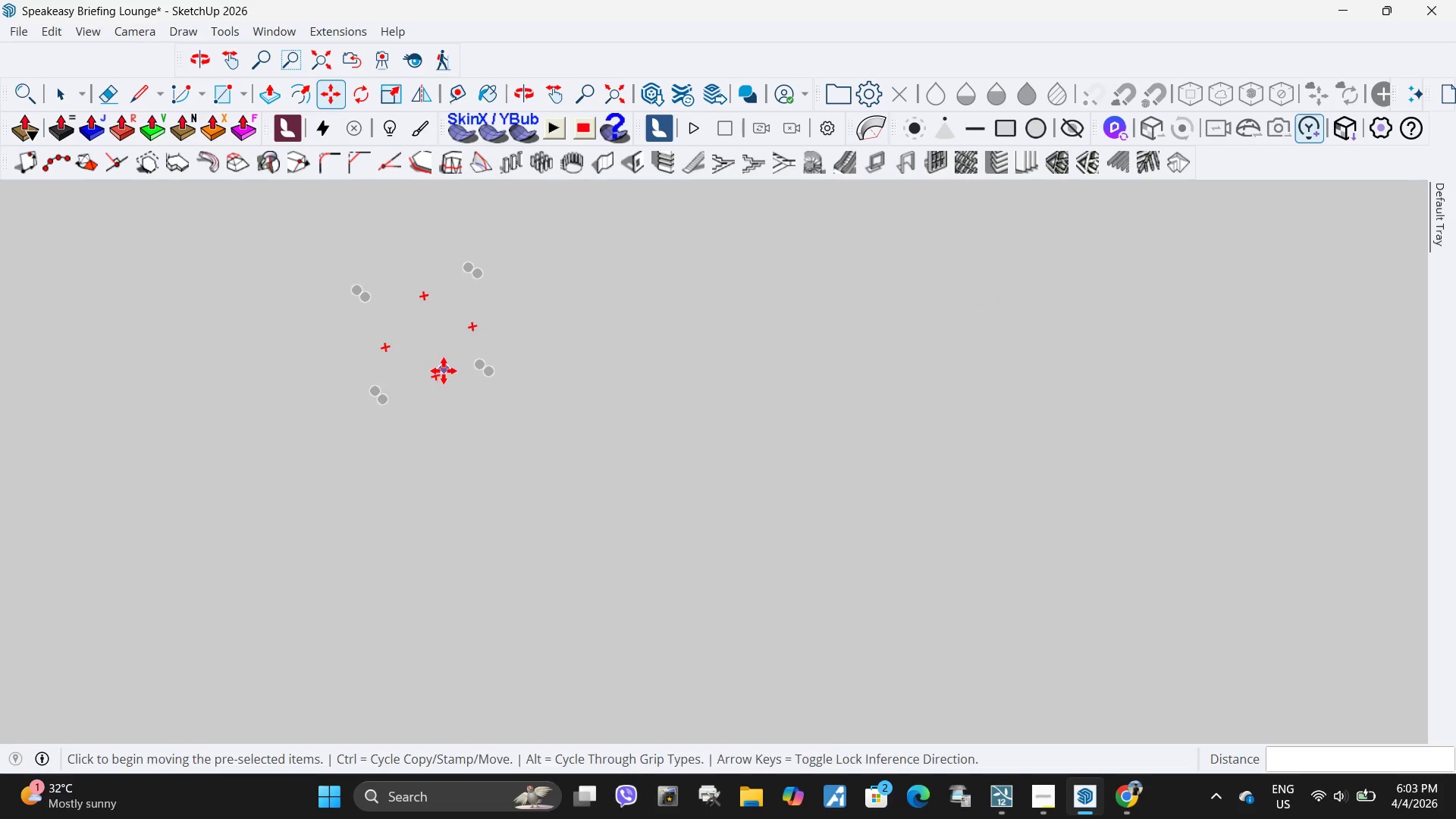 
key(H)
 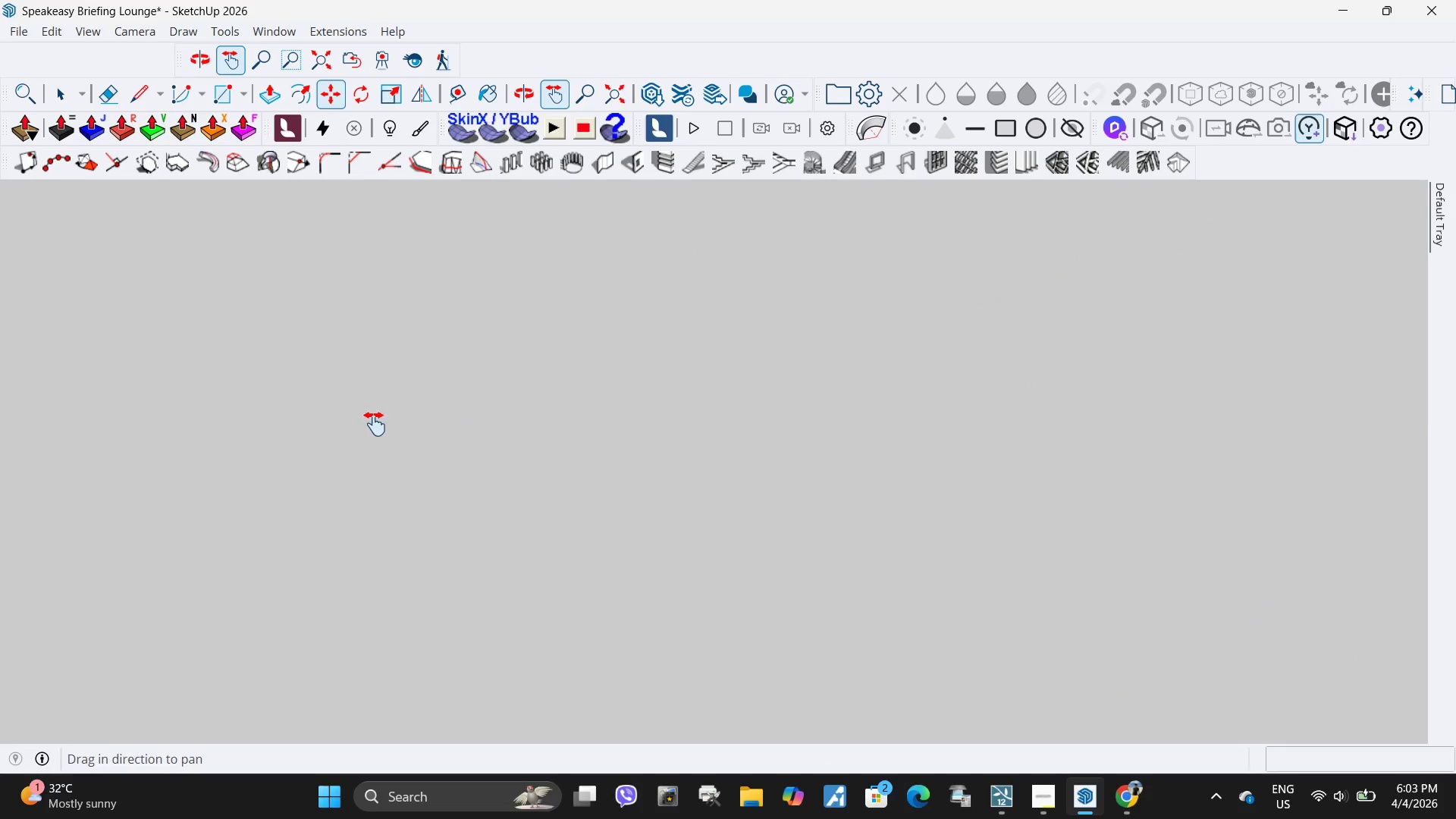 
left_click_drag(start_coordinate=[375, 424], to_coordinate=[1416, 423])
 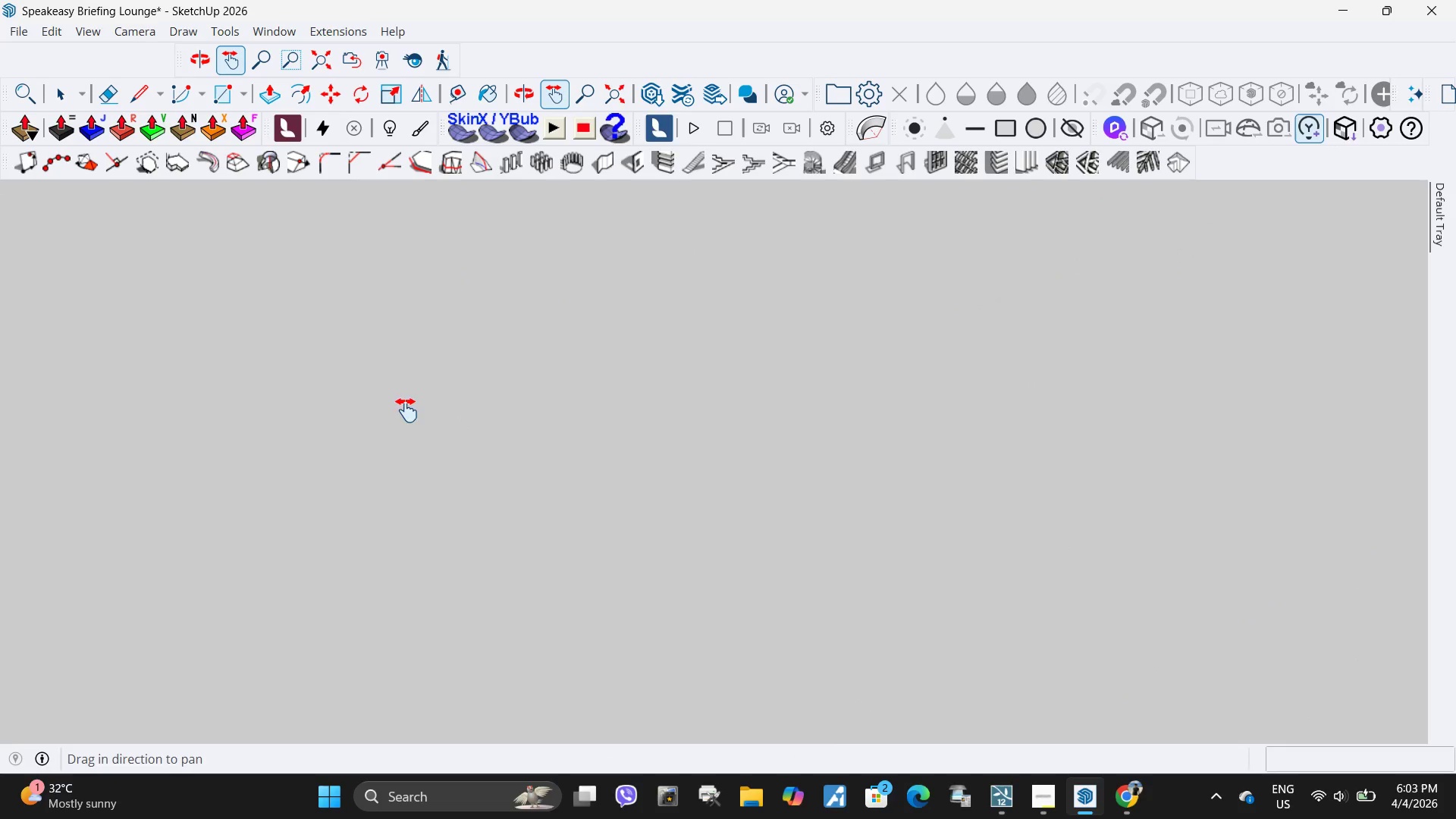 
left_click_drag(start_coordinate=[442, 410], to_coordinate=[932, 438])
 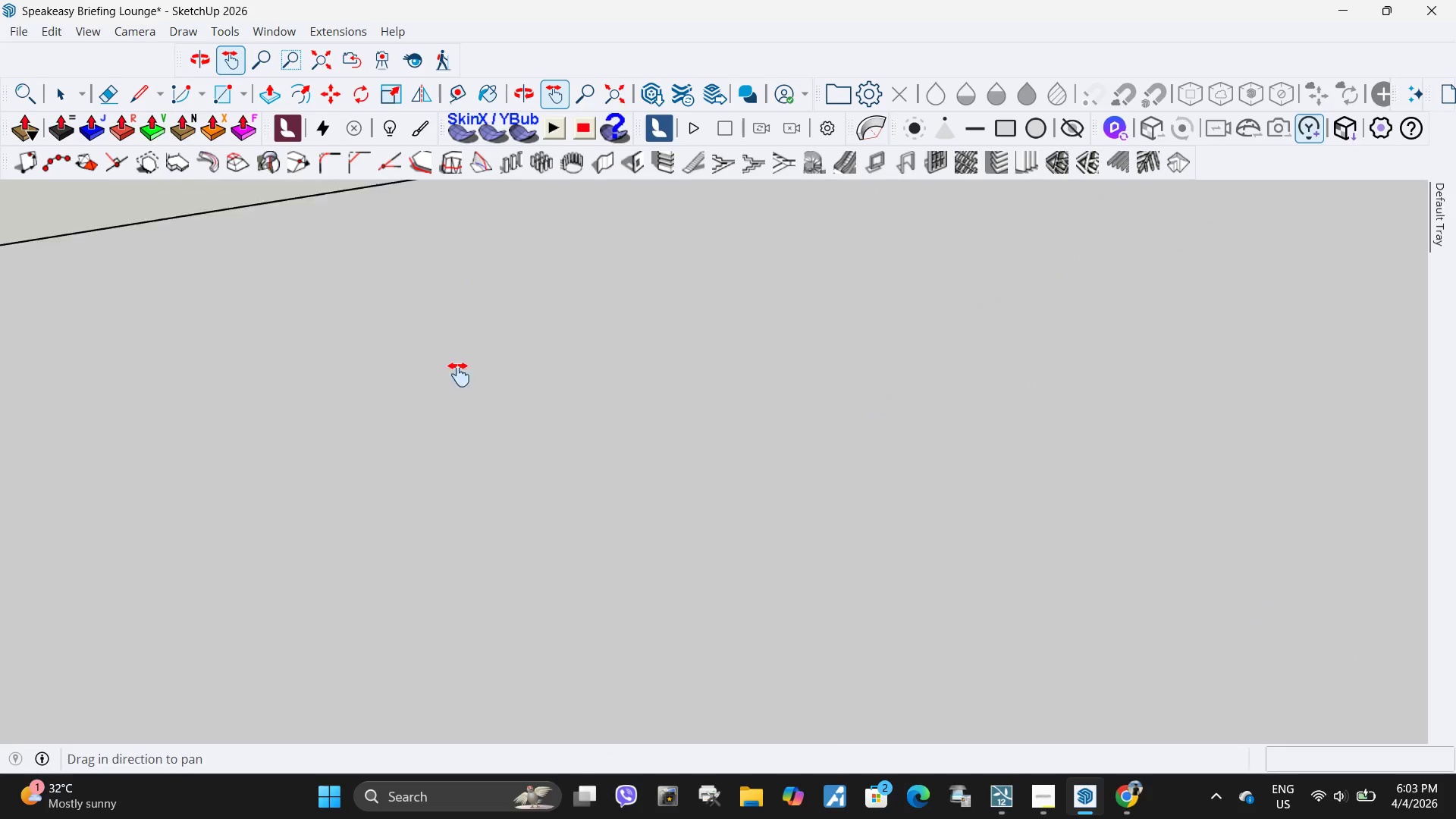 
scroll: coordinate [450, 381], scroll_direction: down, amount: 4.0
 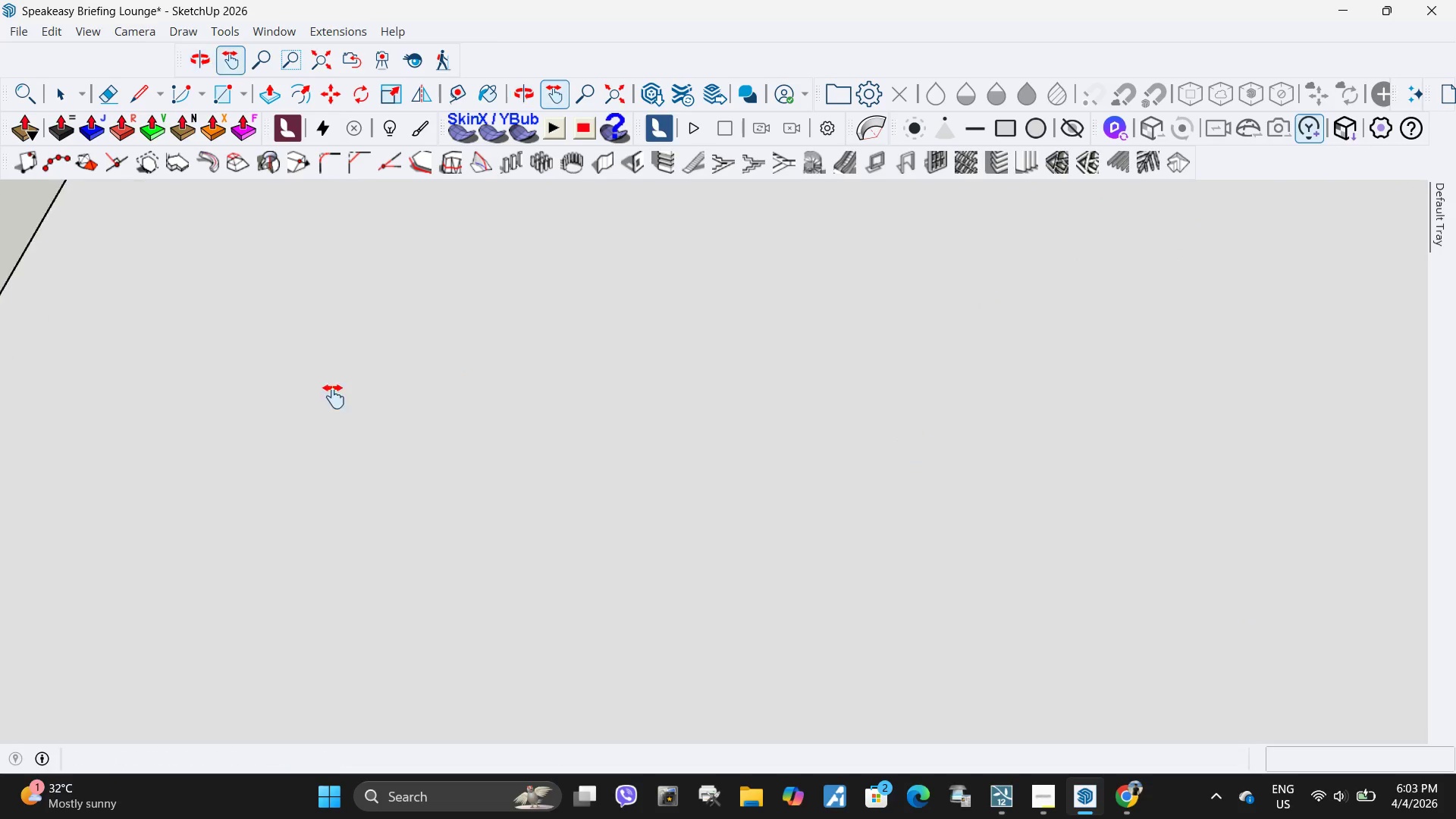 
left_click_drag(start_coordinate=[309, 388], to_coordinate=[957, 388])
 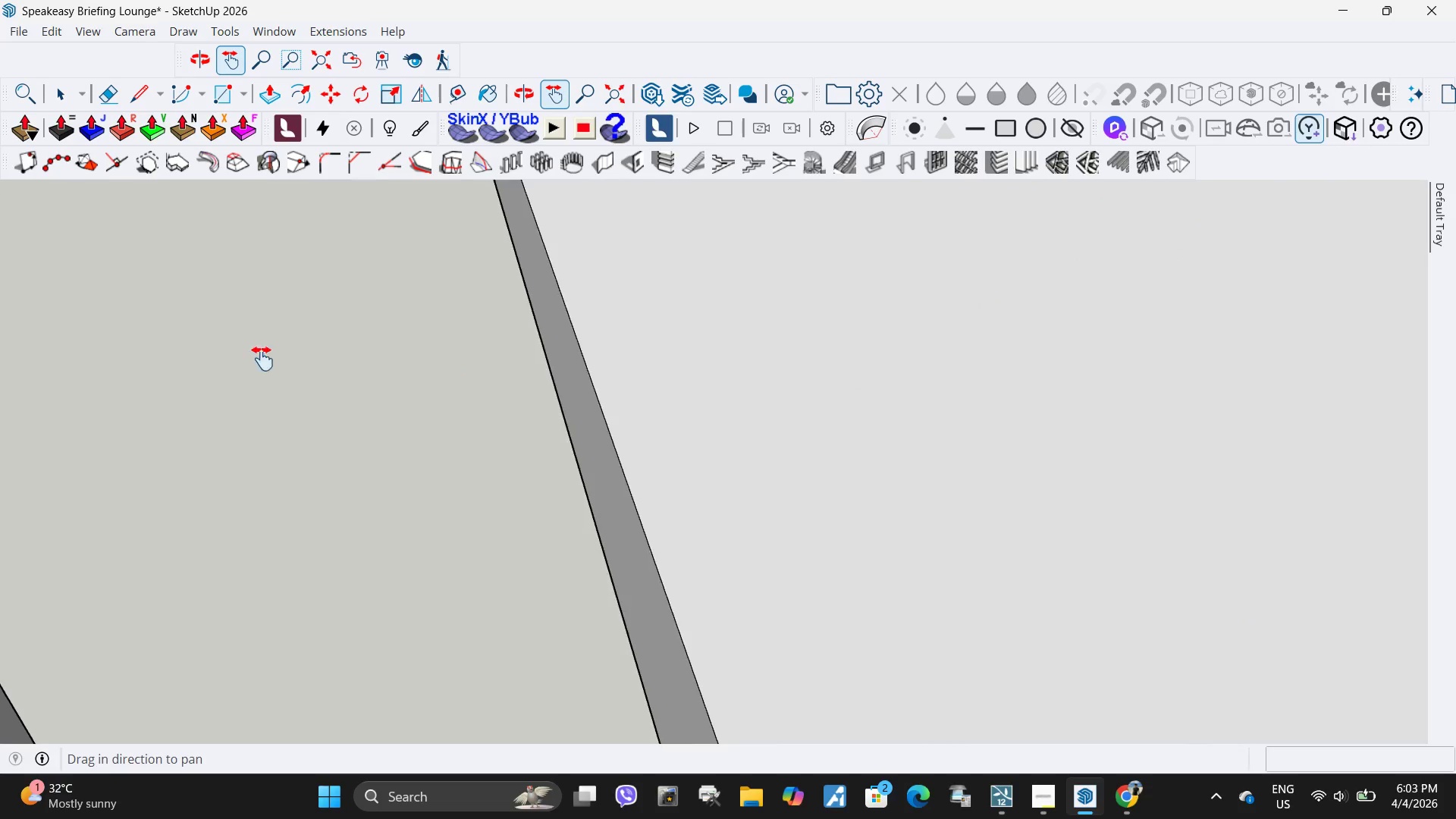 
left_click_drag(start_coordinate=[248, 358], to_coordinate=[899, 353])
 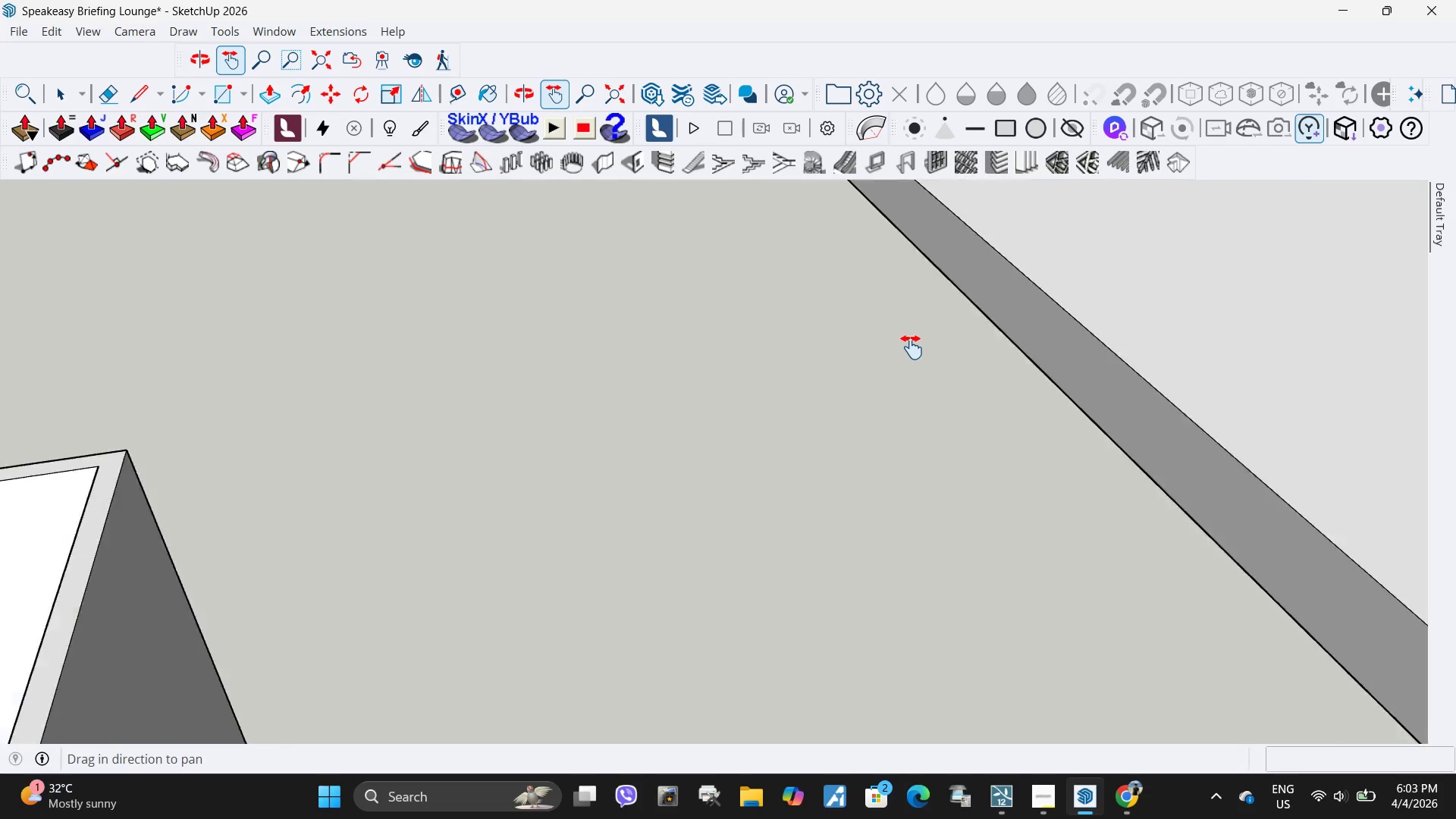 
scroll: coordinate [911, 358], scroll_direction: down, amount: 19.0
 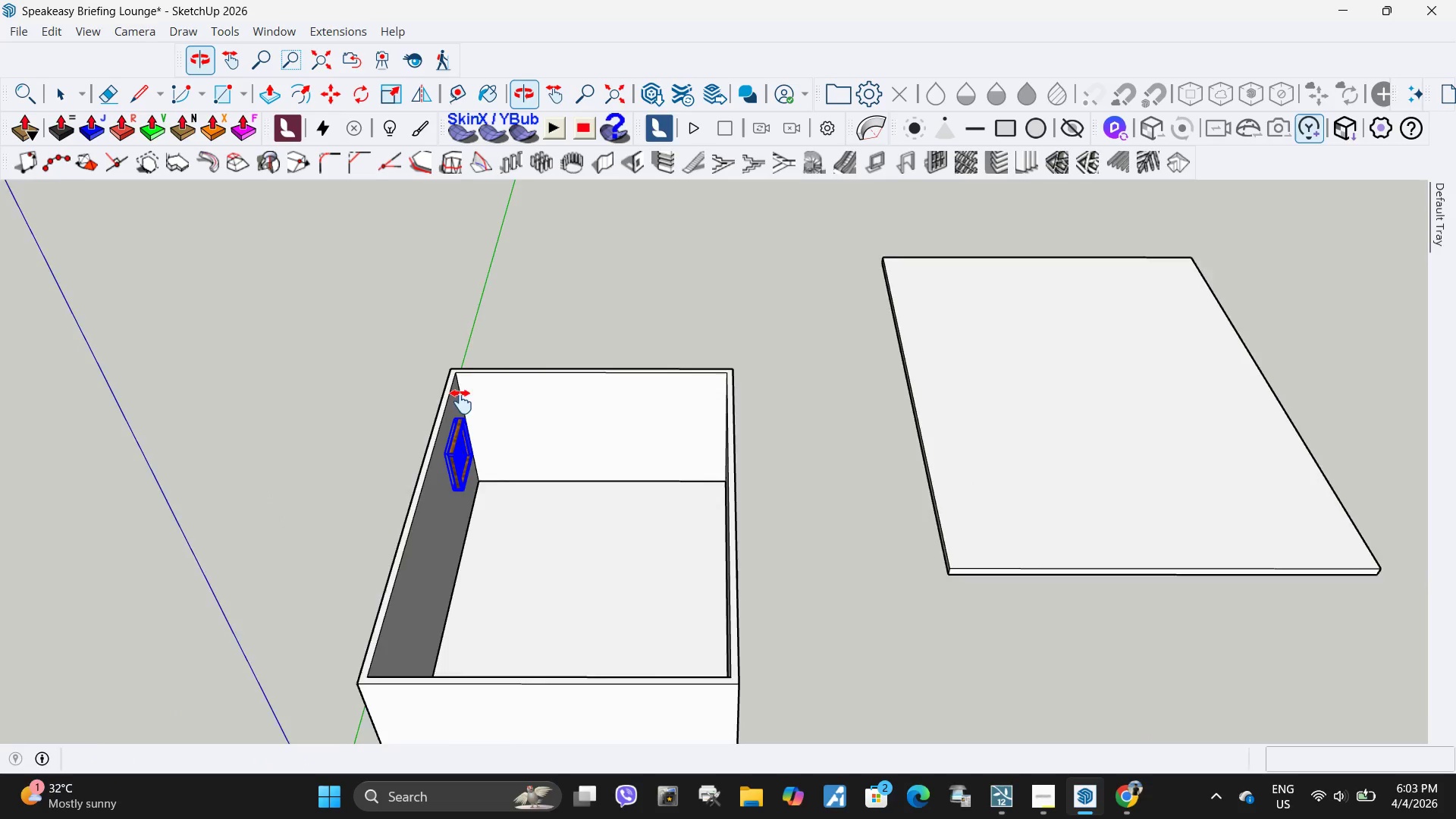 
scroll: coordinate [576, 344], scroll_direction: up, amount: 19.0
 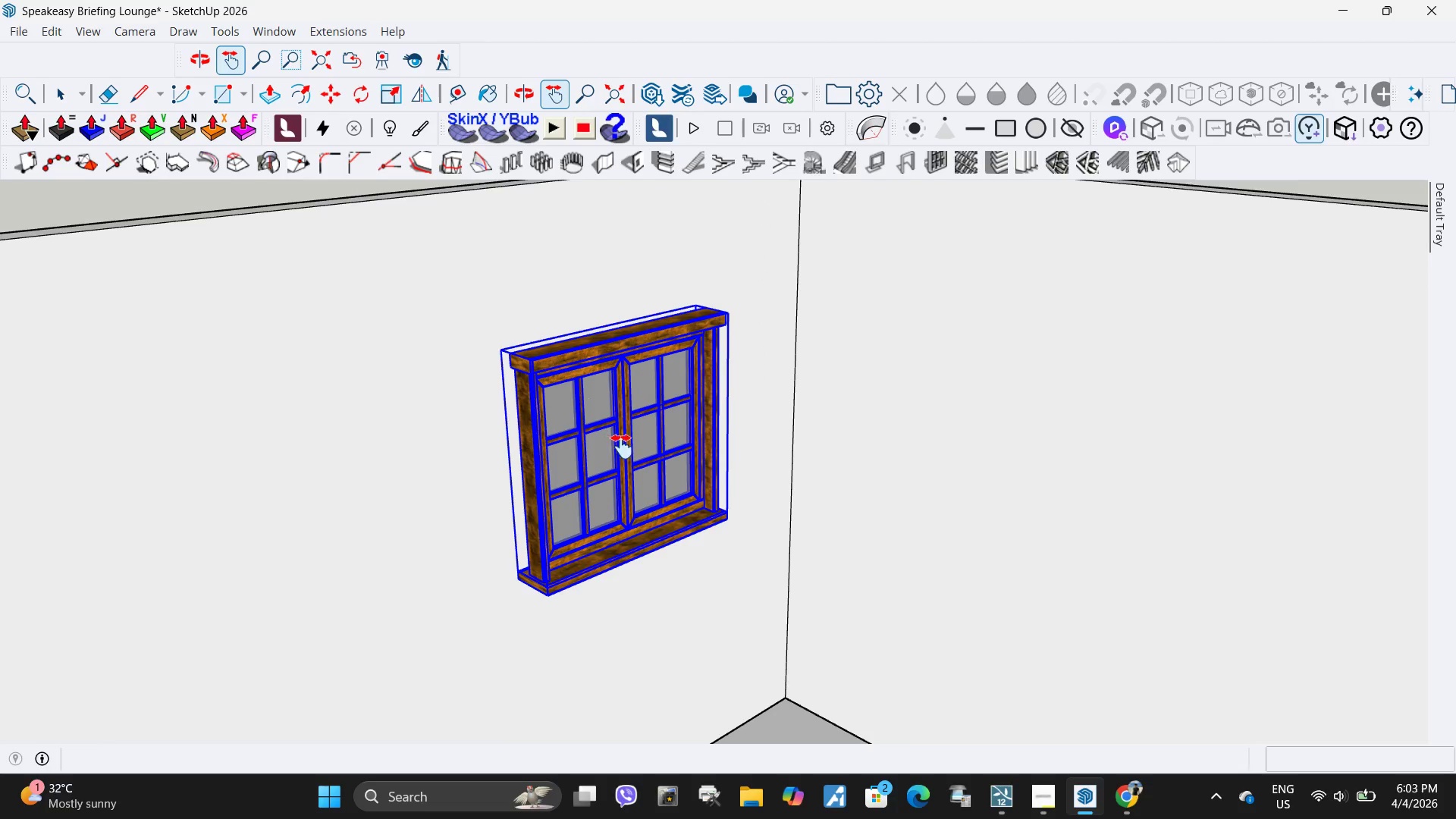 
key(Space)
 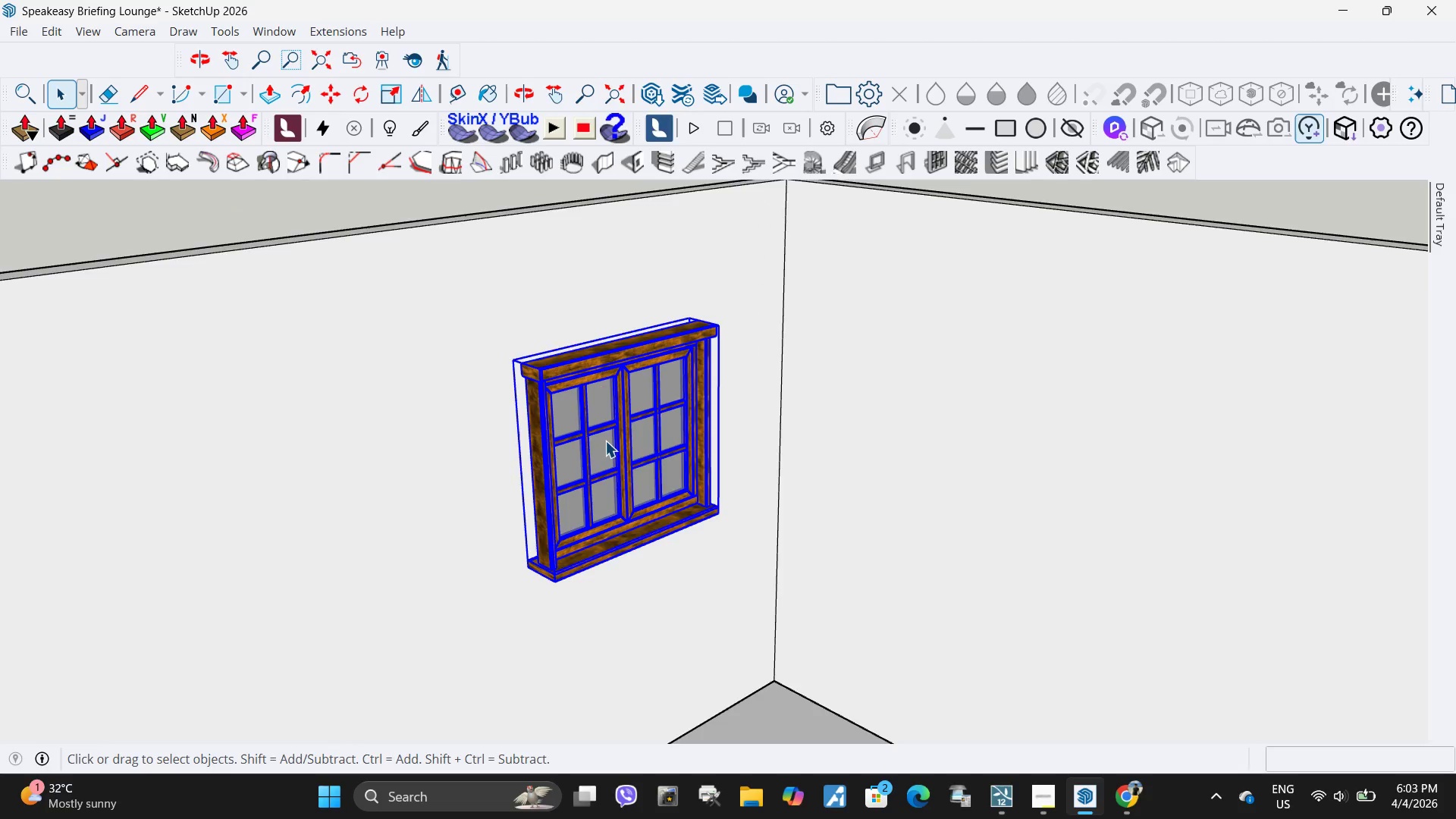 
scroll: coordinate [623, 450], scroll_direction: down, amount: 1.0
 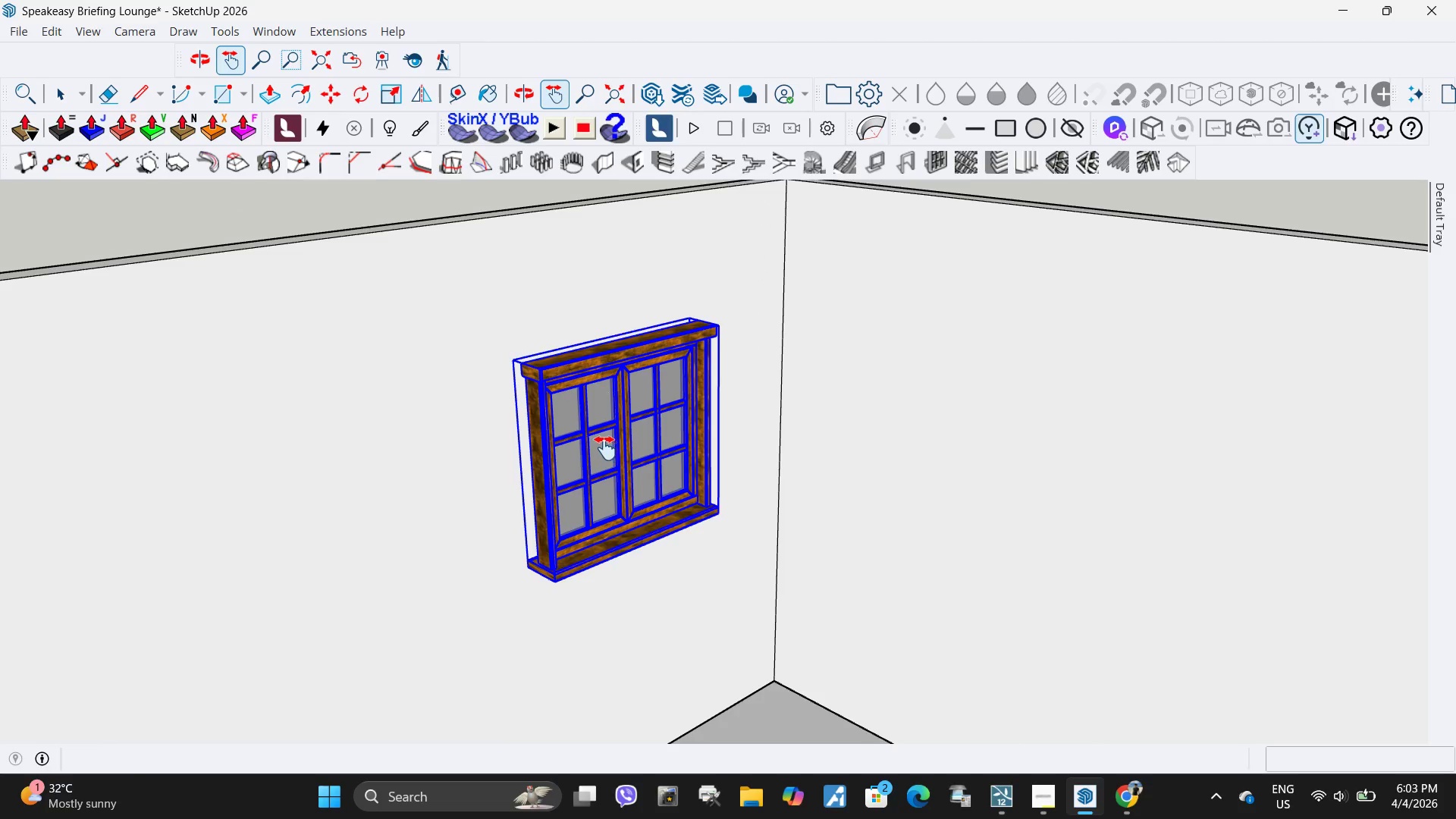 
double_click([605, 441])
 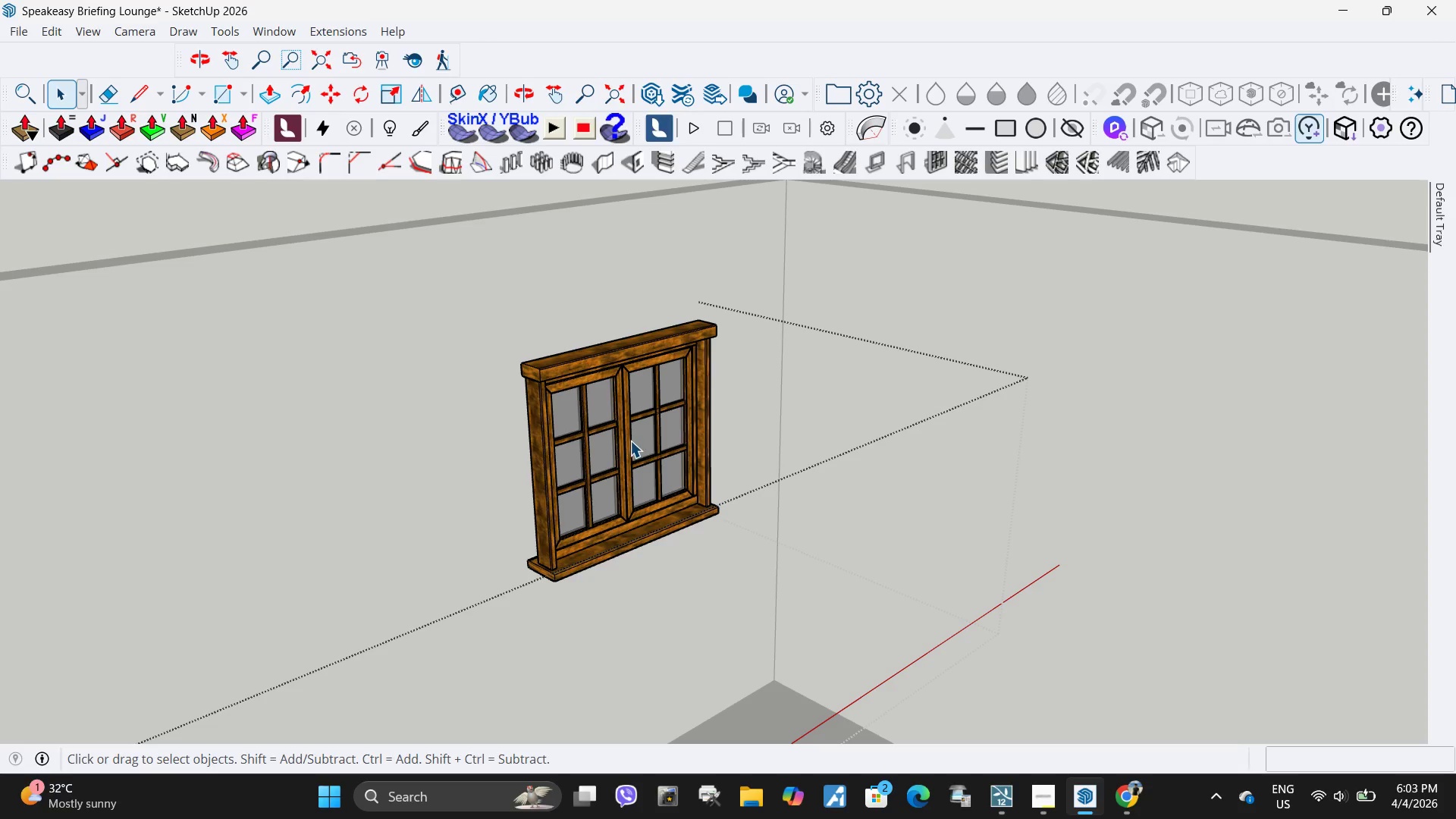 
triple_click([630, 441])
 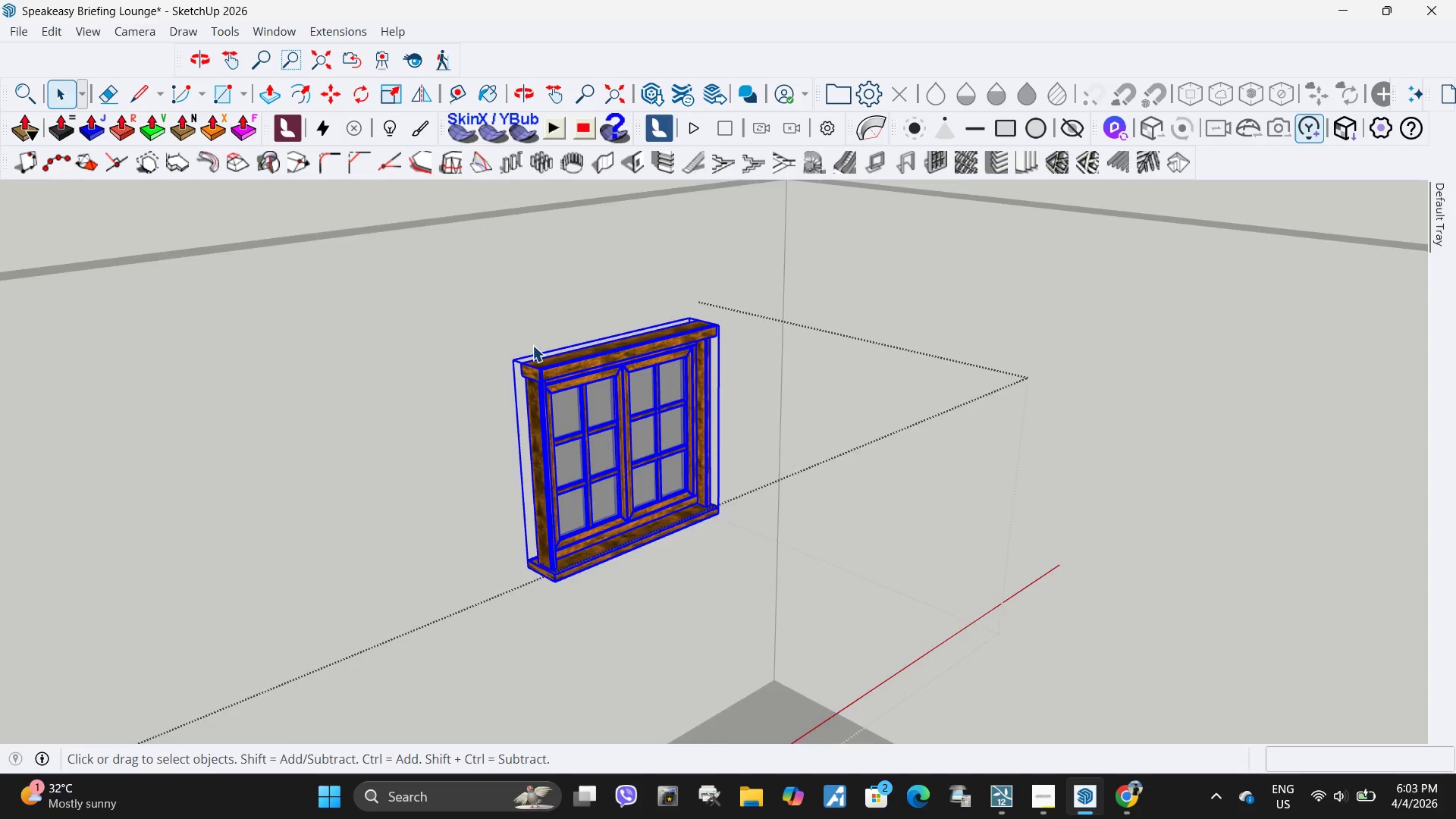 
double_click([701, 487])
 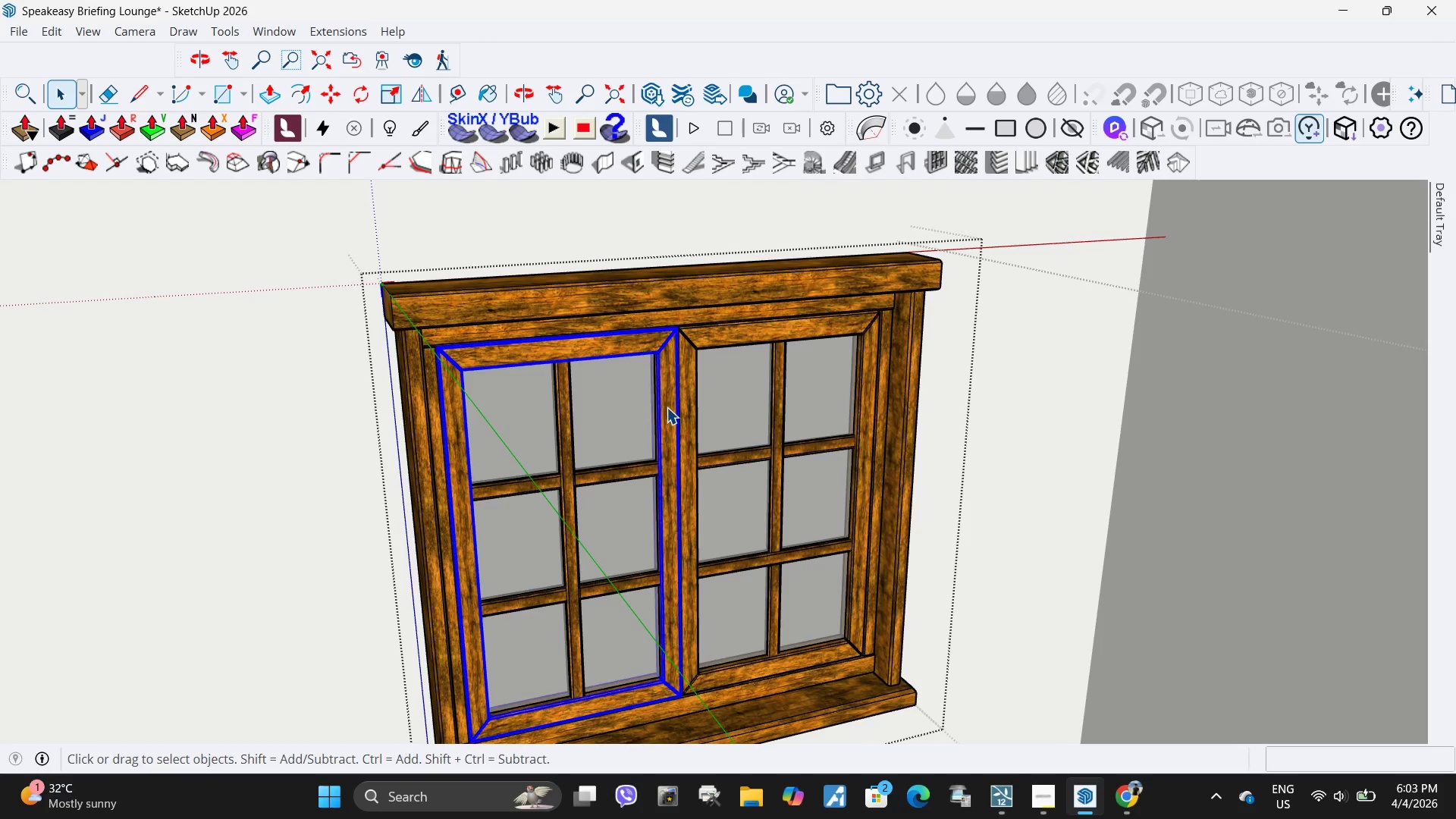 
scroll: coordinate [630, 460], scroll_direction: up, amount: 10.0
 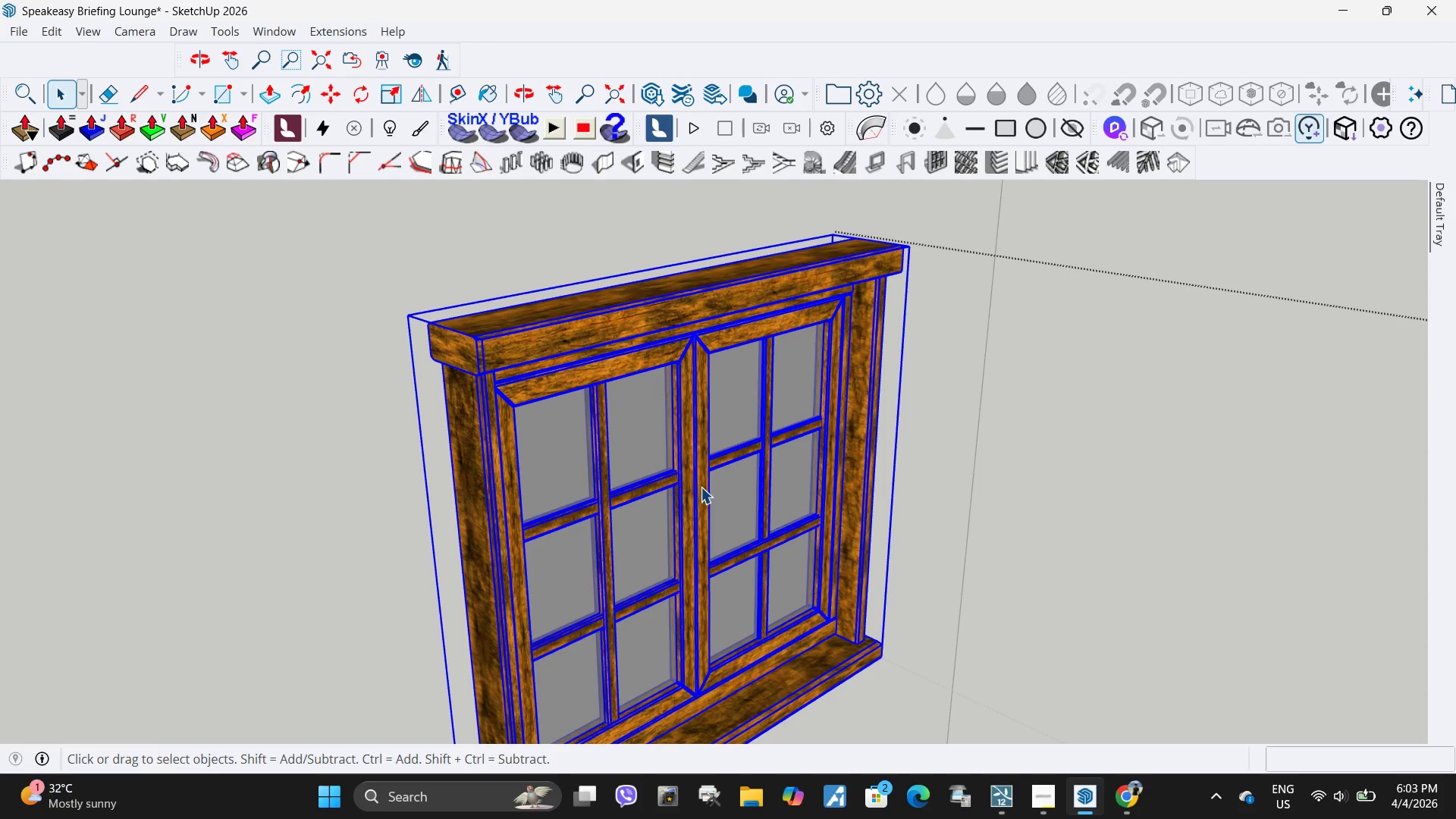 
double_click([670, 406])
 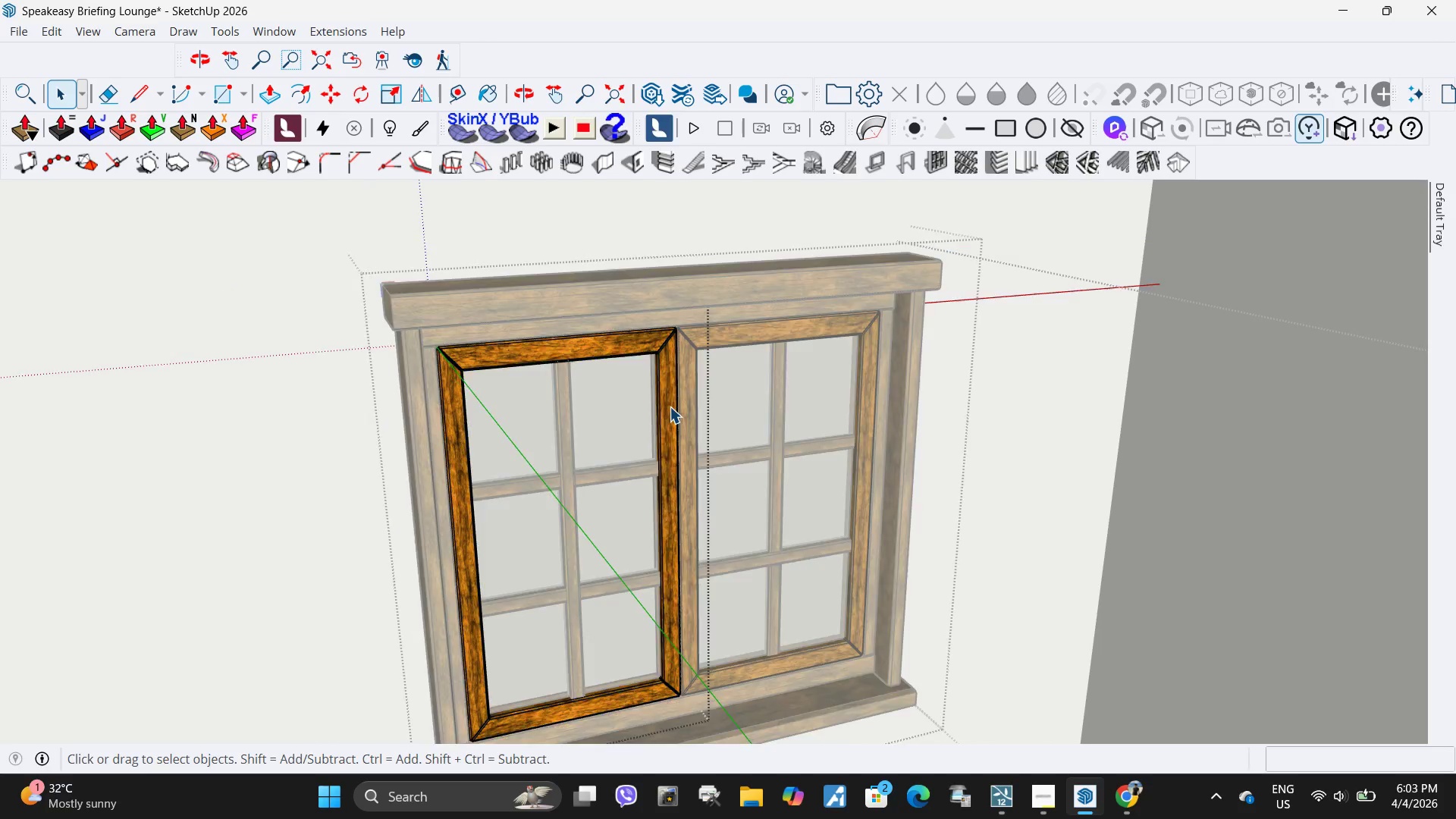 
triple_click([670, 406])
 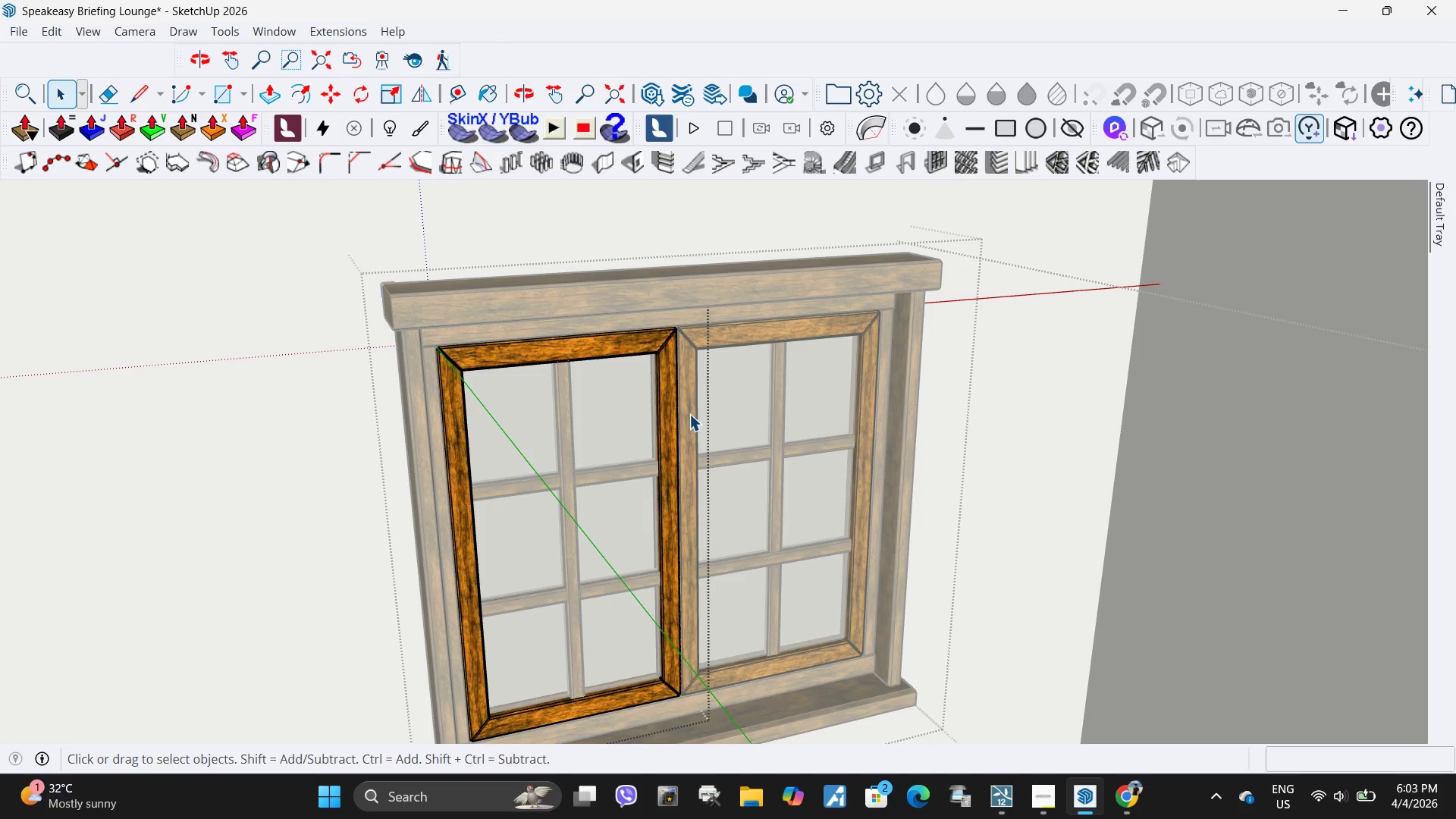 
key(Escape)
 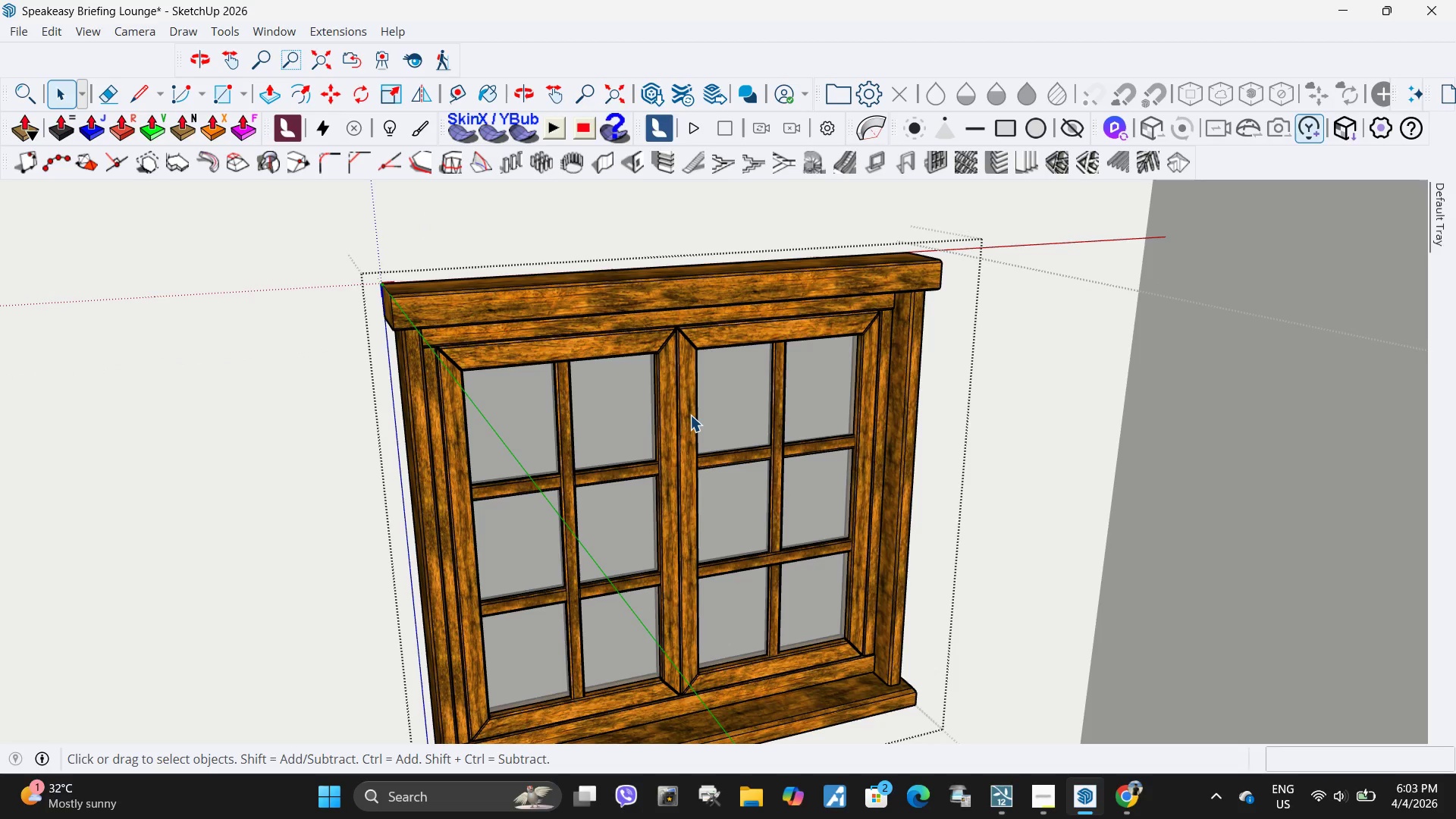 
left_click([690, 415])
 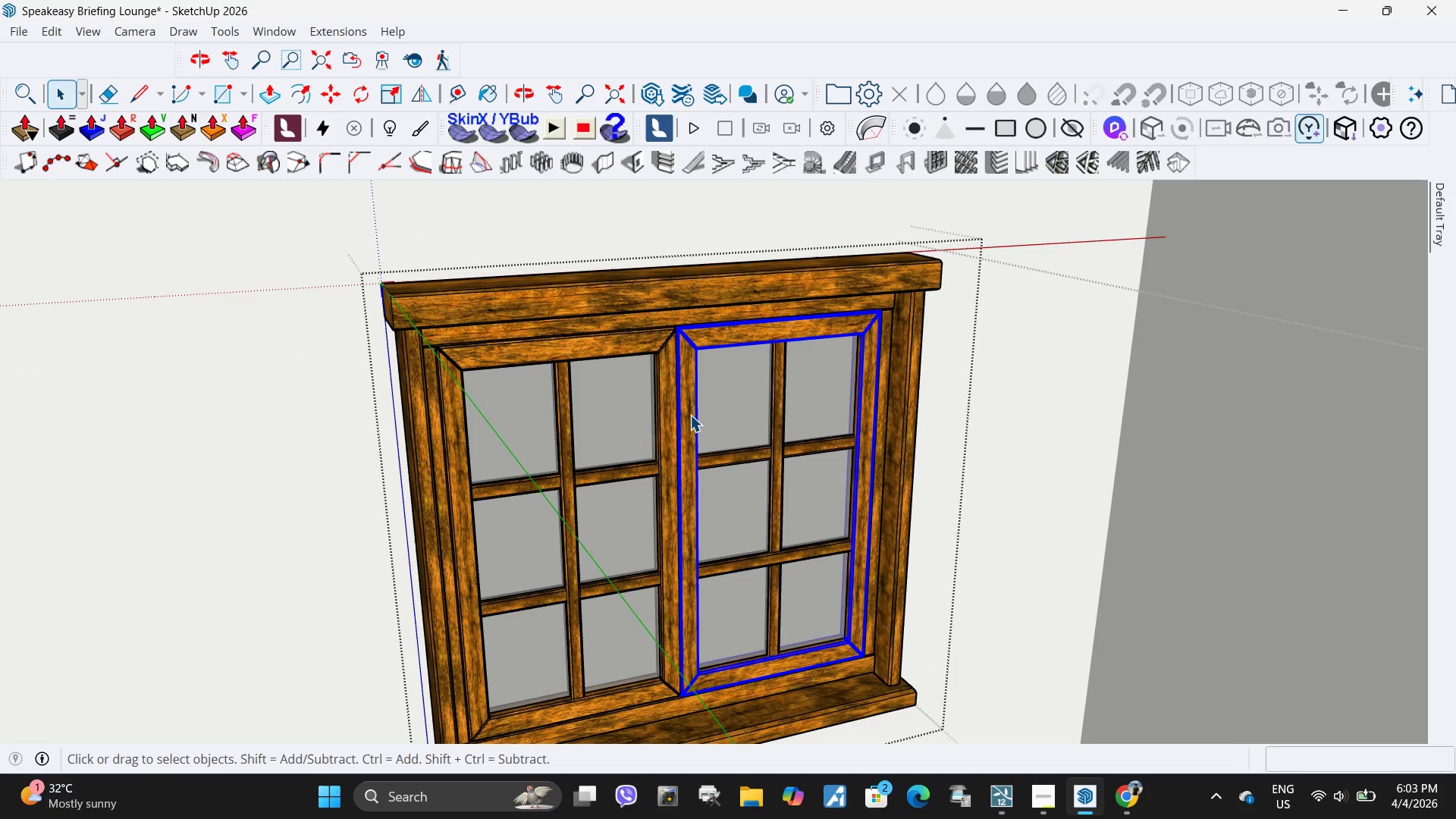 
key(Delete)
 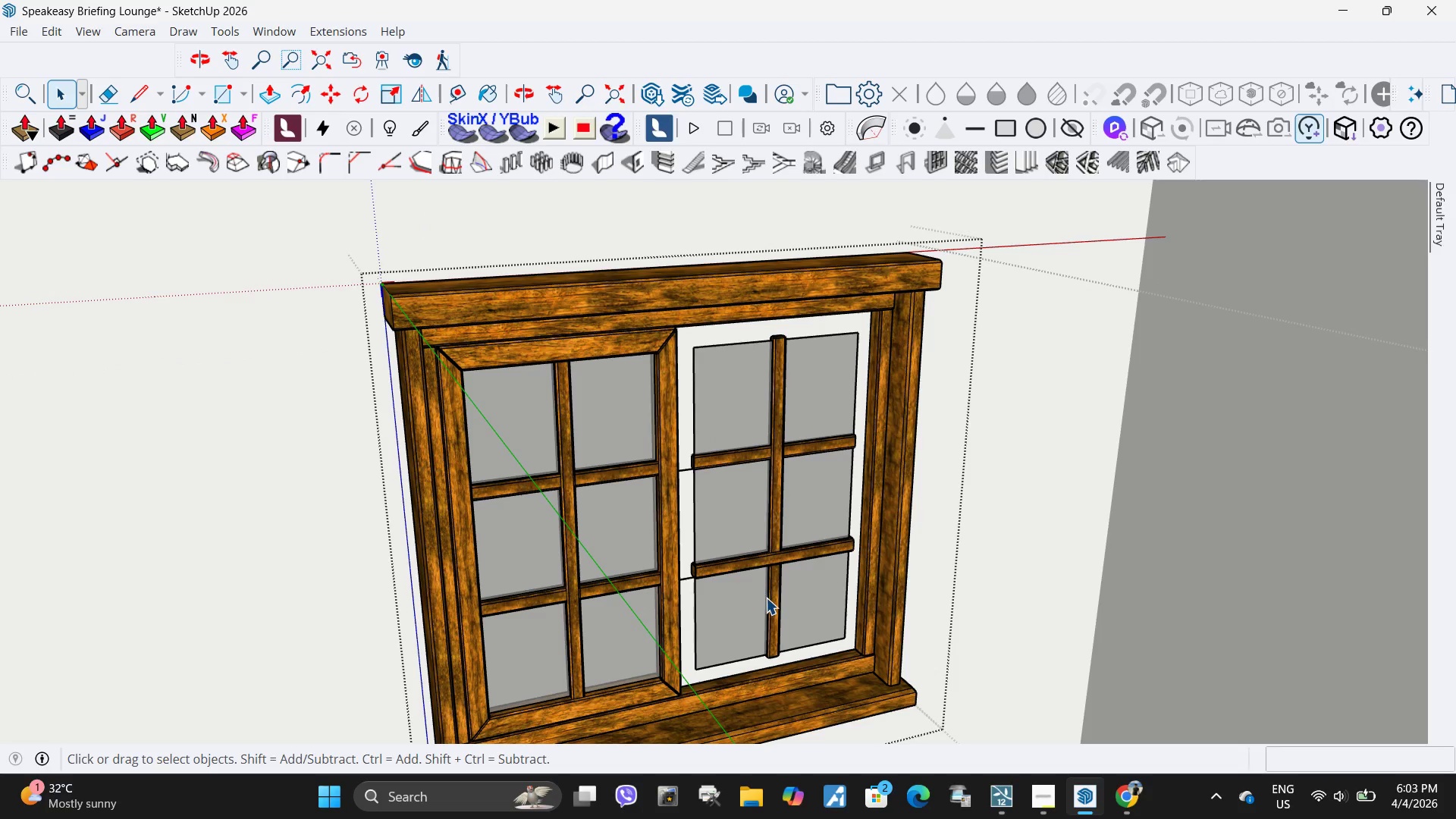 
left_click([774, 558])
 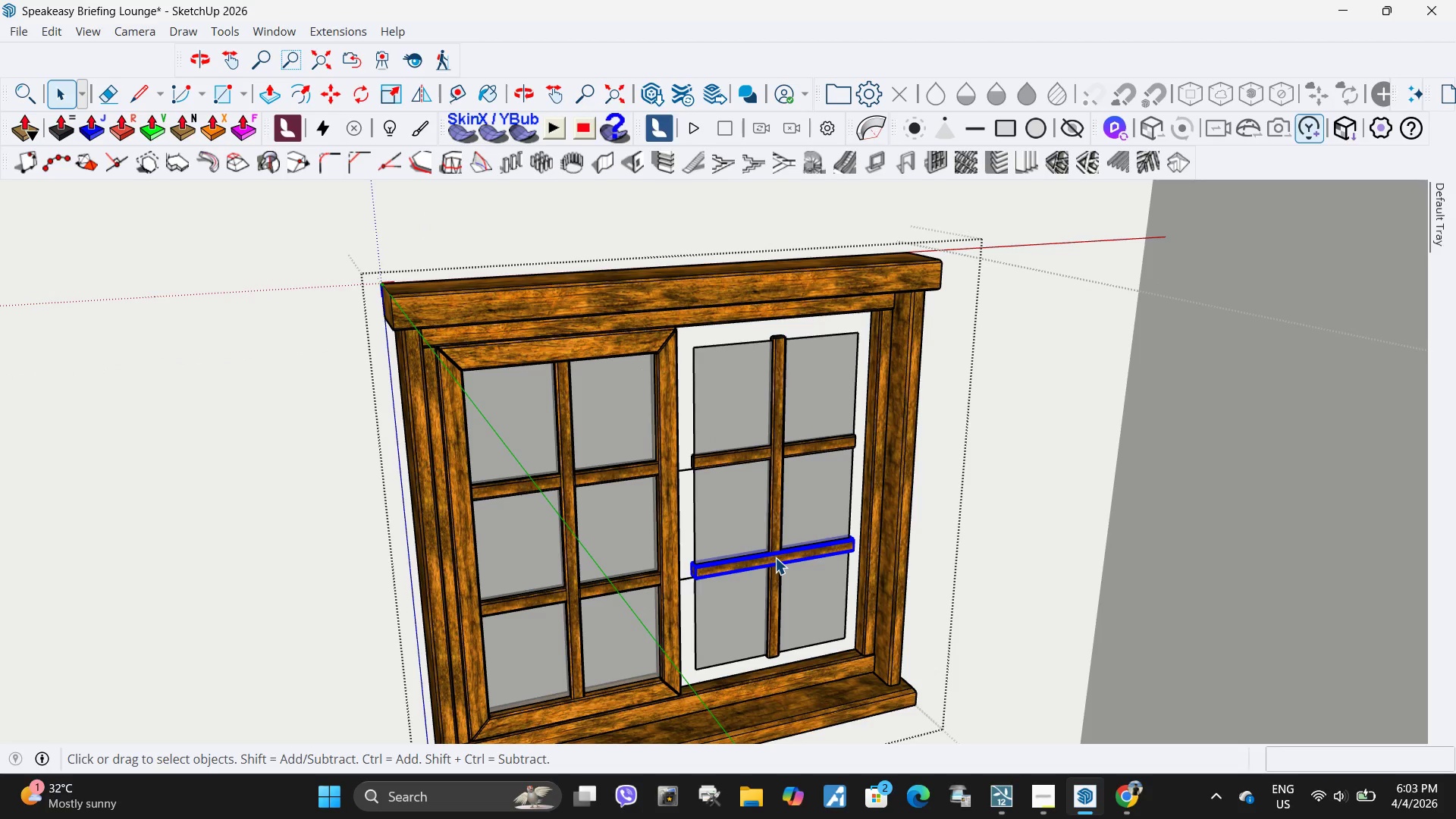 
key(Delete)
 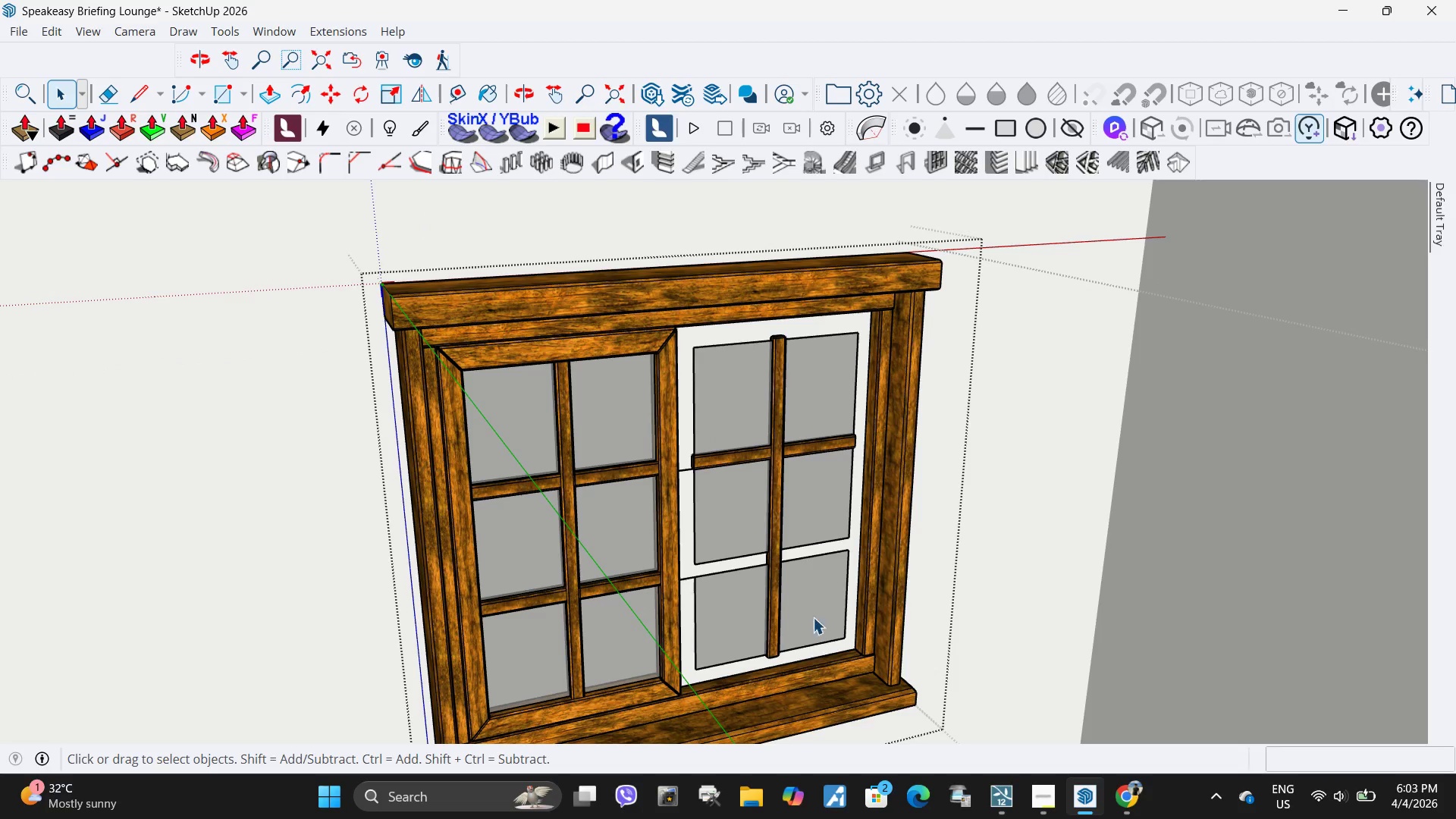 
left_click_drag(start_coordinate=[814, 626], to_coordinate=[736, 400])
 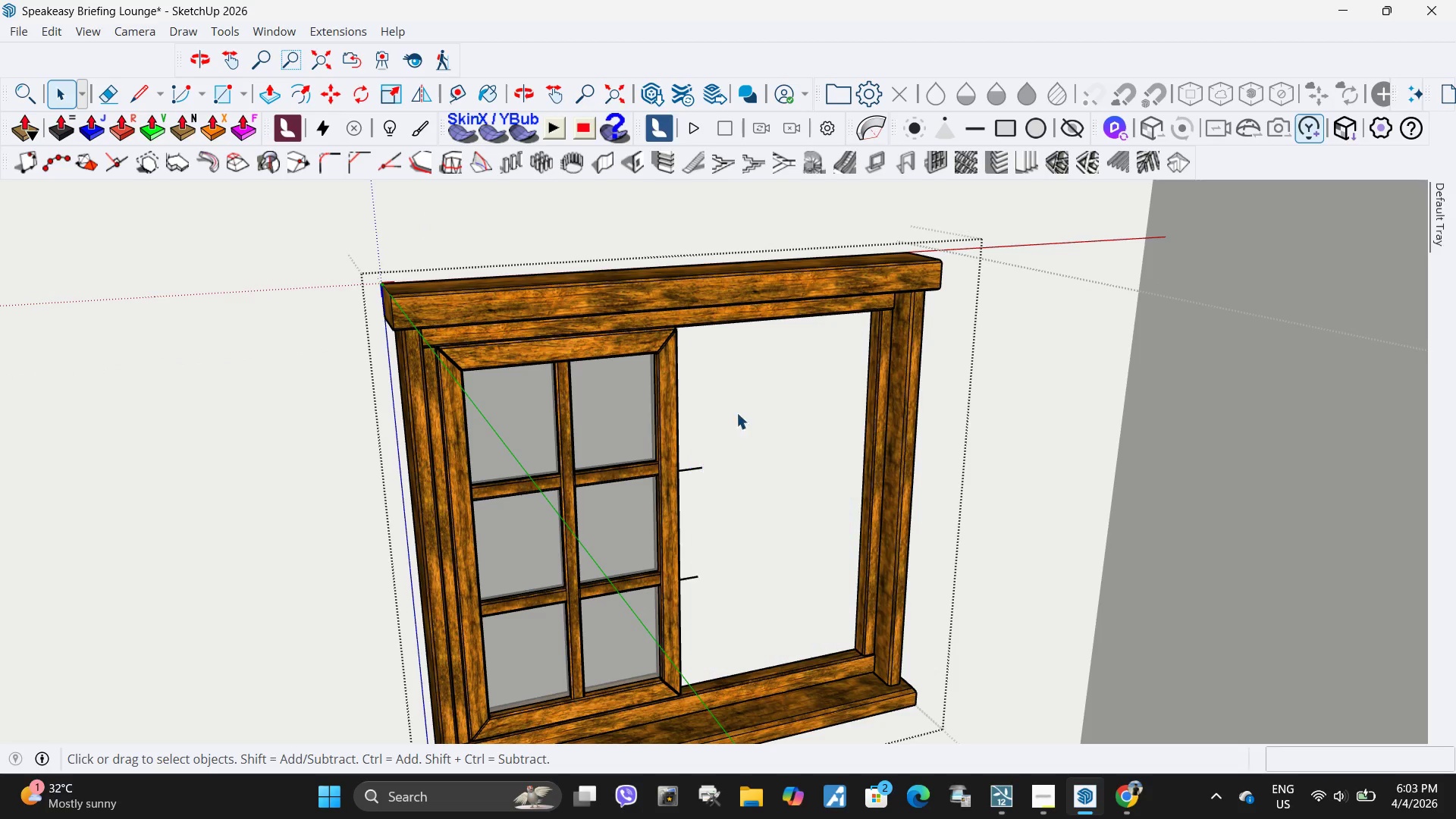 
key(Delete)
 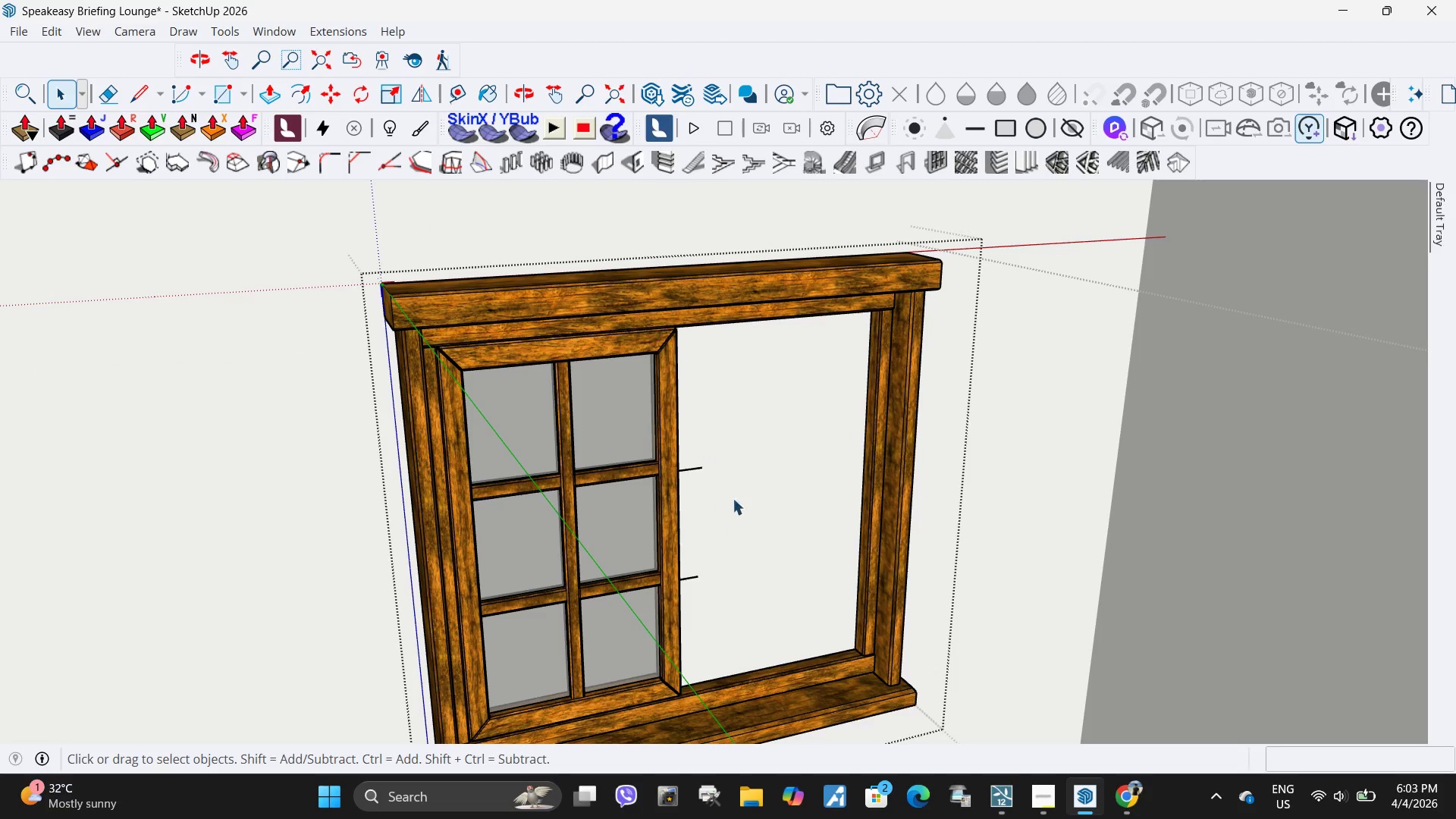 
left_click_drag(start_coordinate=[743, 505], to_coordinate=[695, 430])
 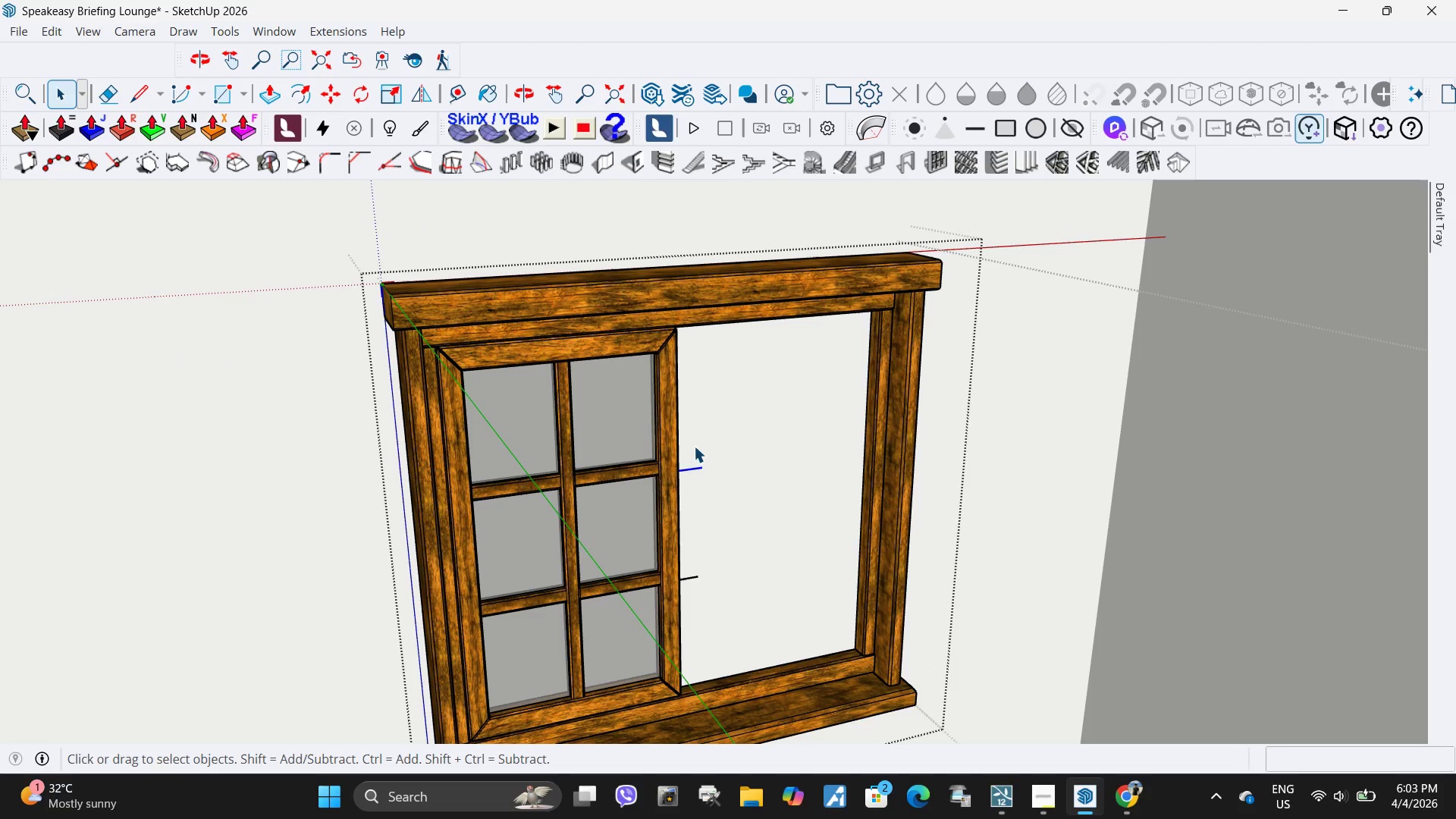 
key(Delete)
 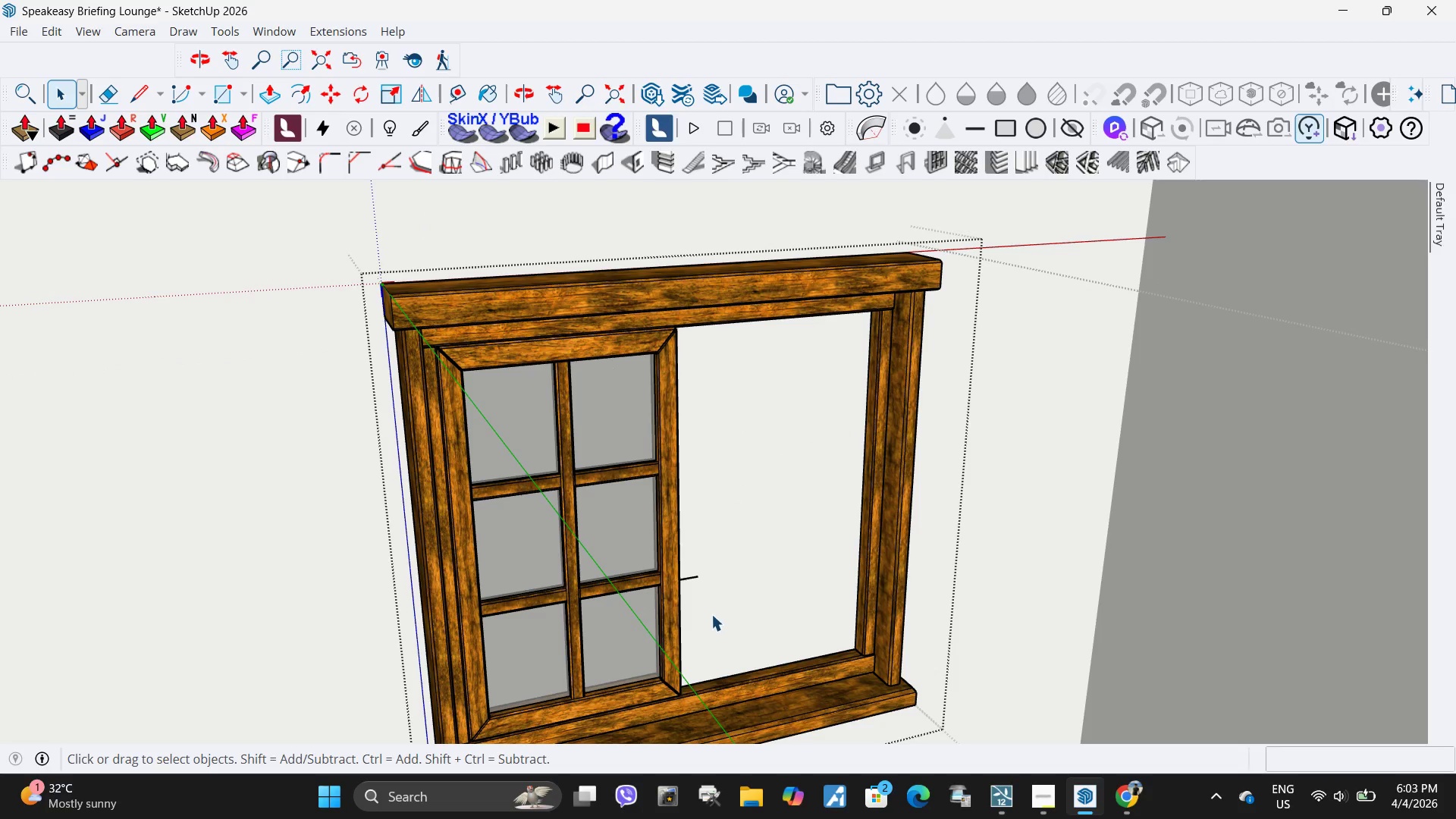 
left_click_drag(start_coordinate=[708, 604], to_coordinate=[686, 531])
 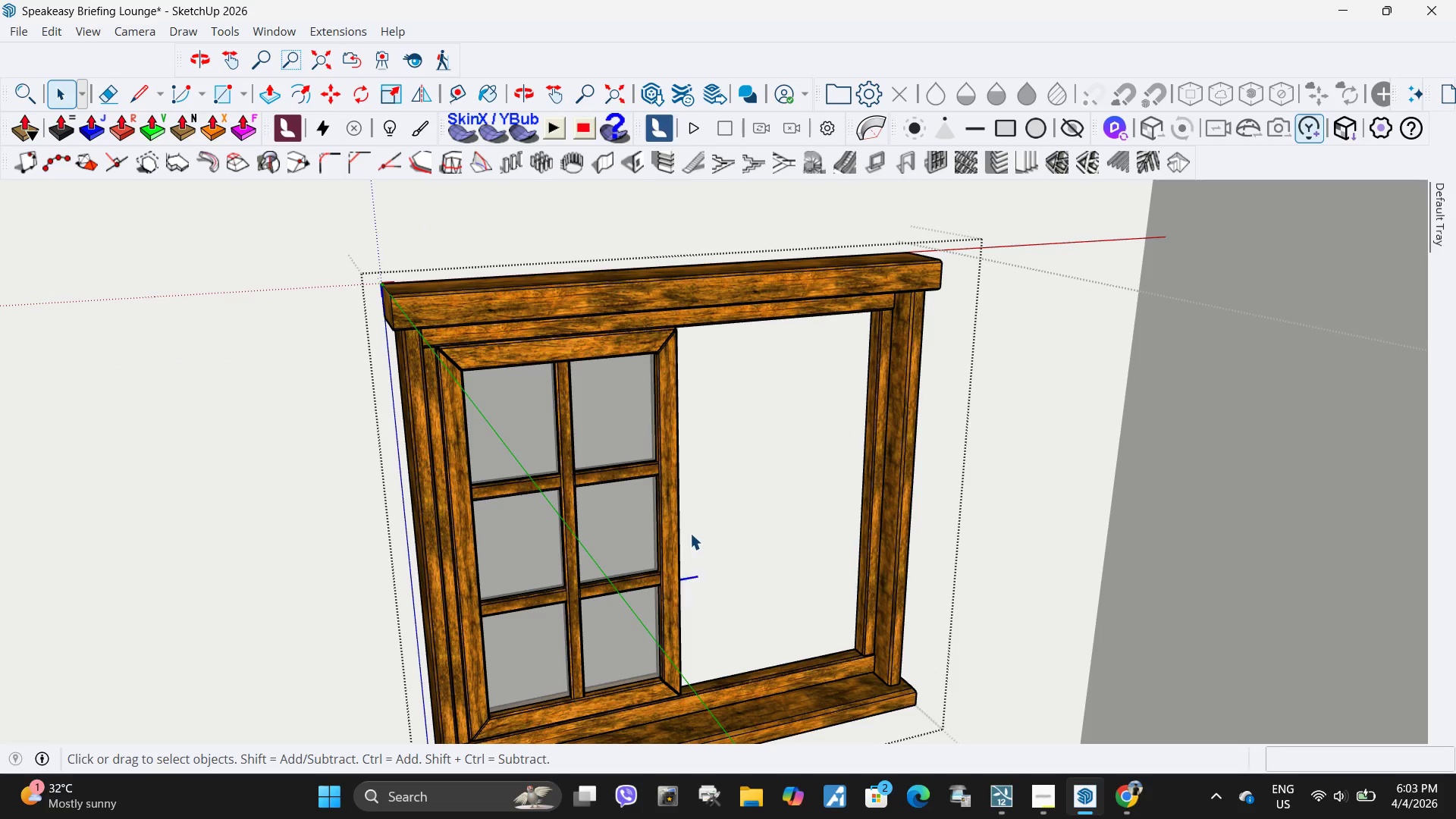 
key(Delete)
 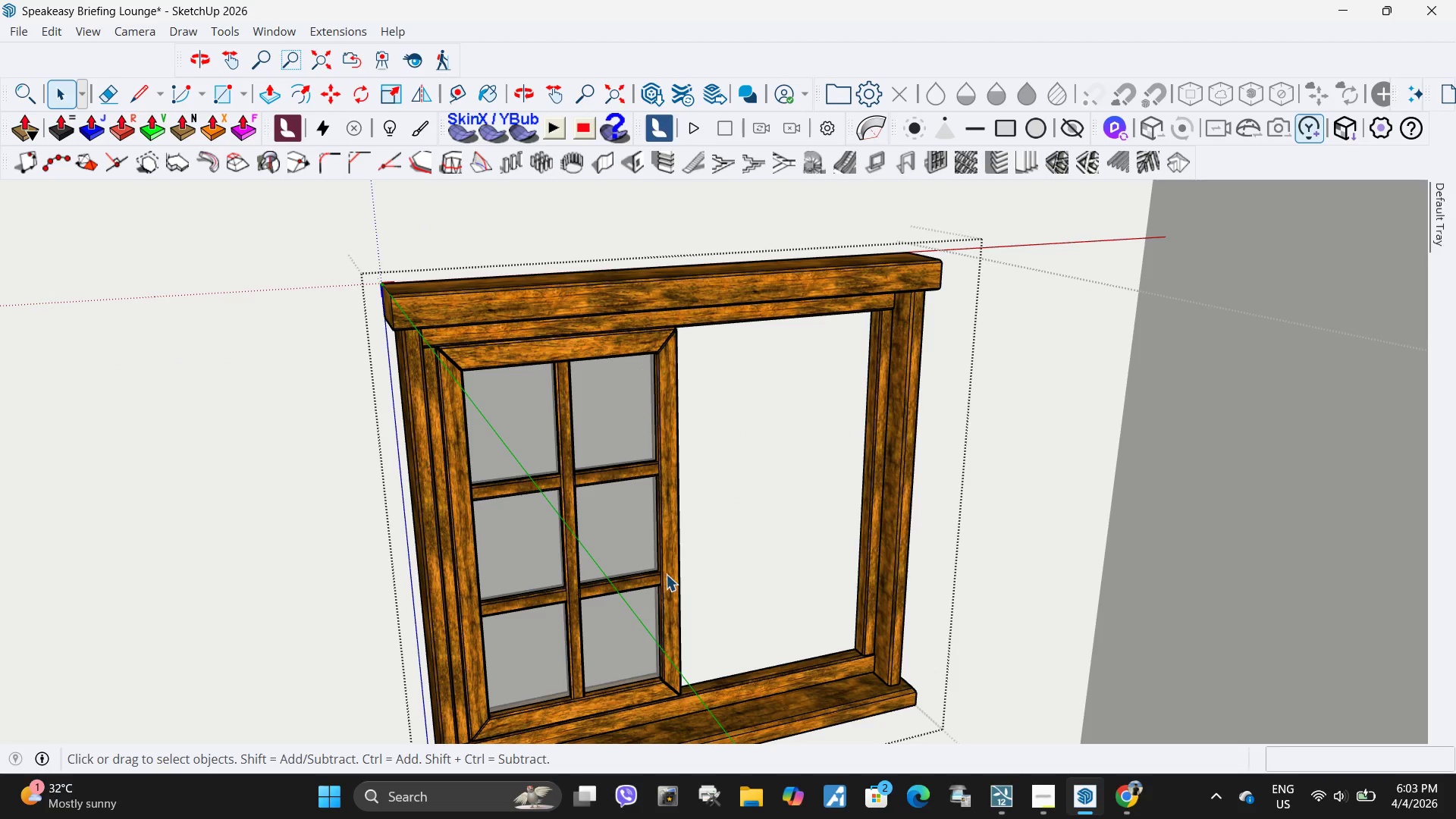 
left_click([666, 574])
 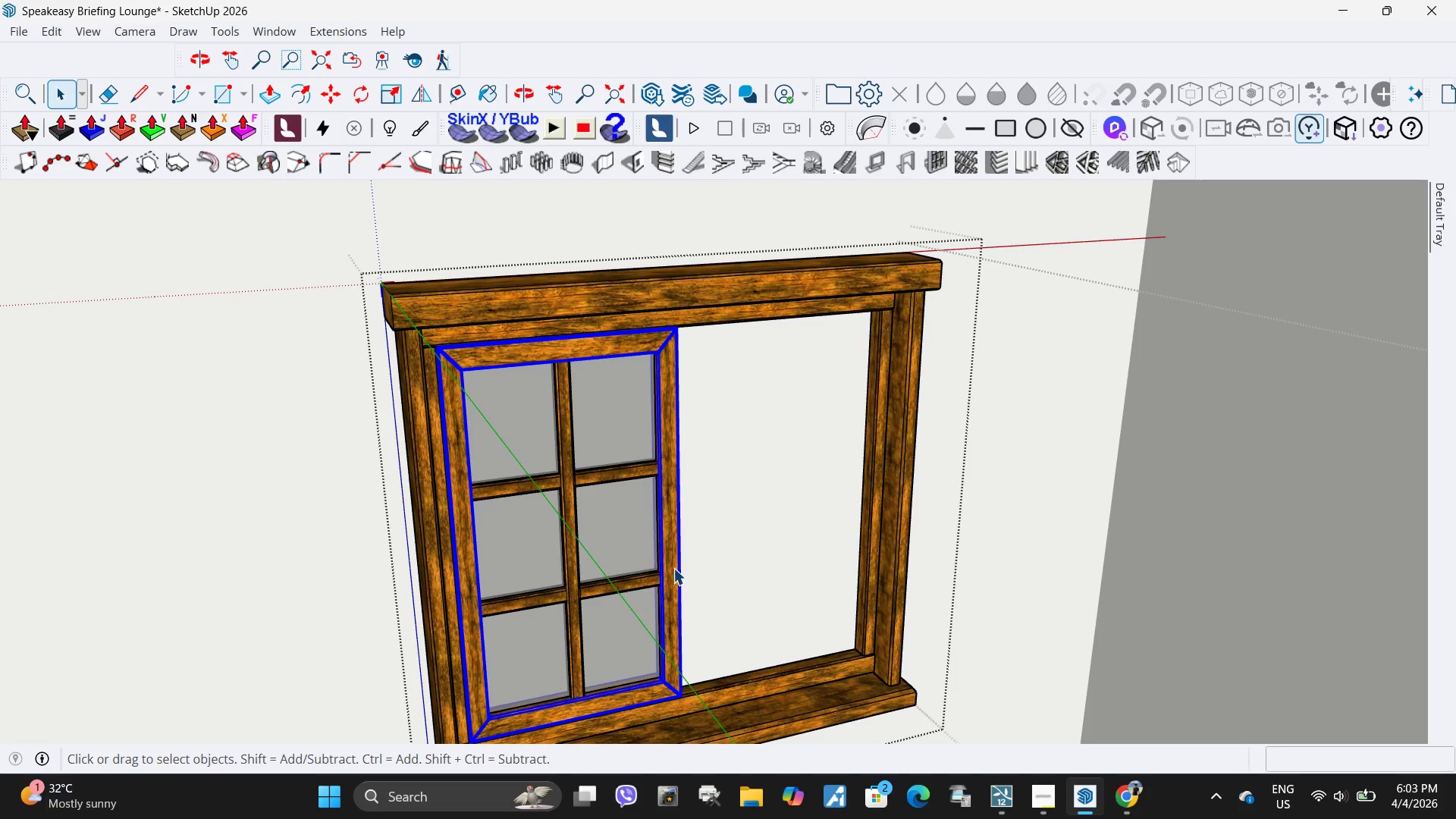 
right_click([673, 568])
 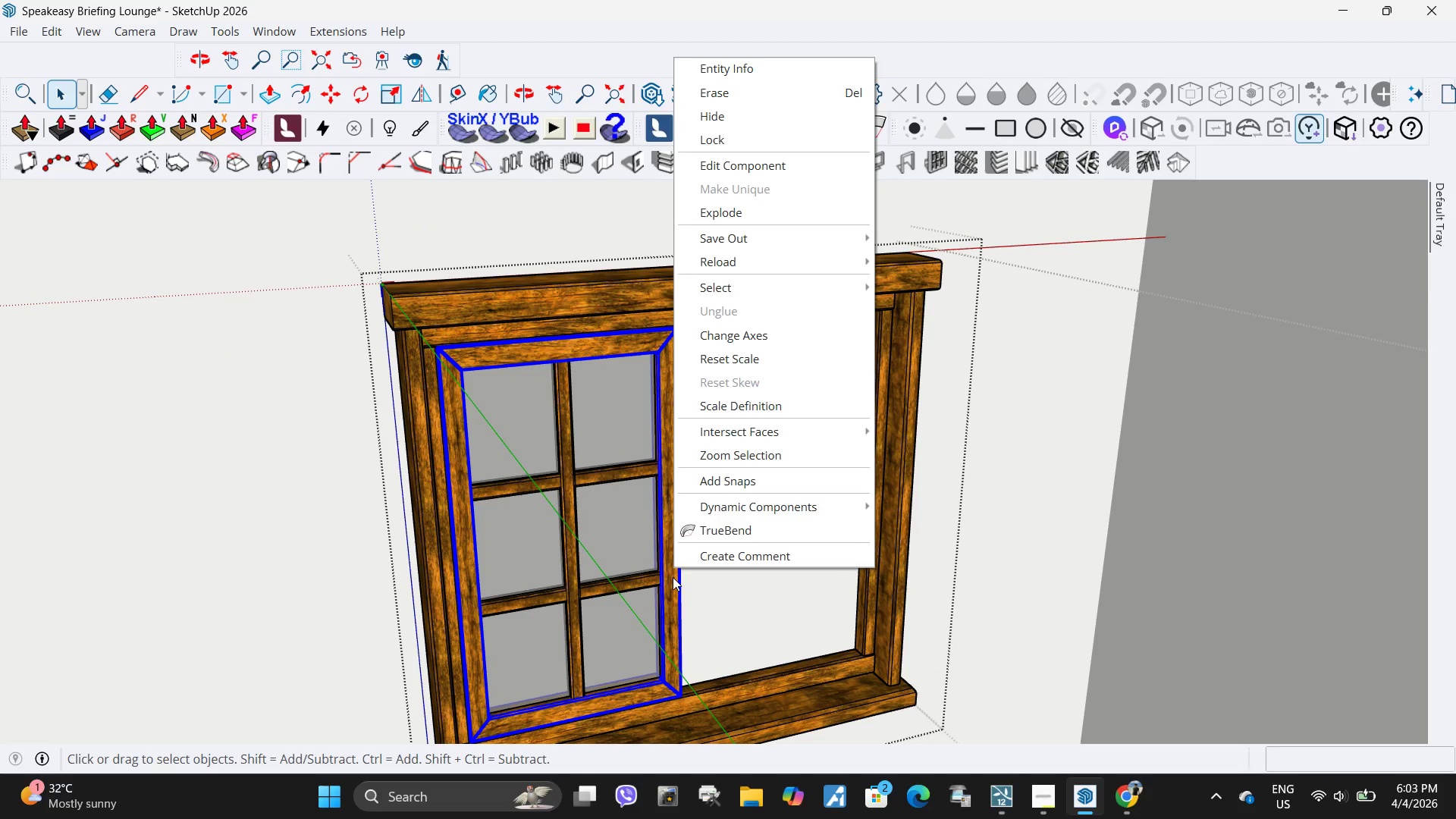 
double_click([673, 577])
 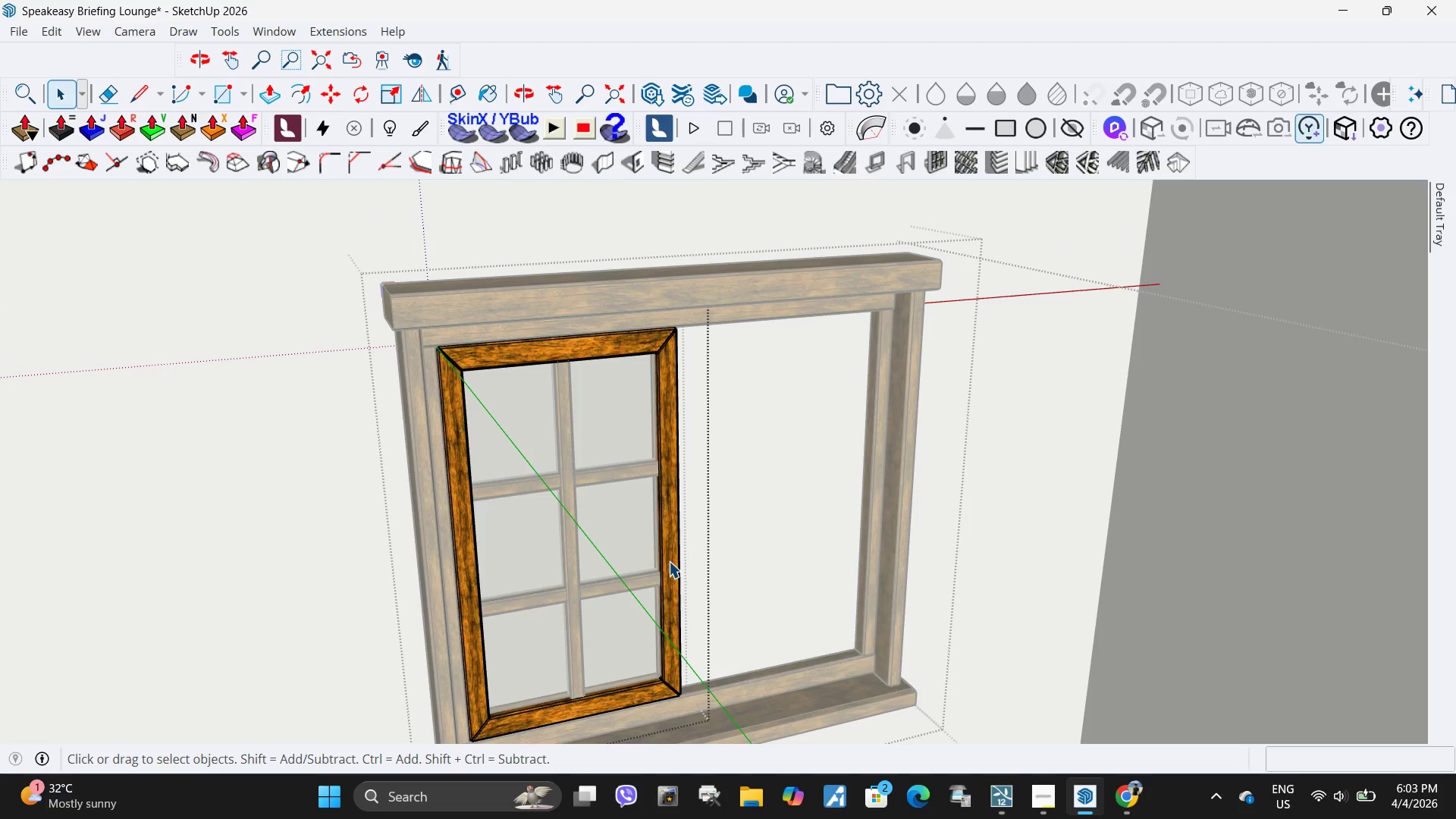 
left_click([669, 561])
 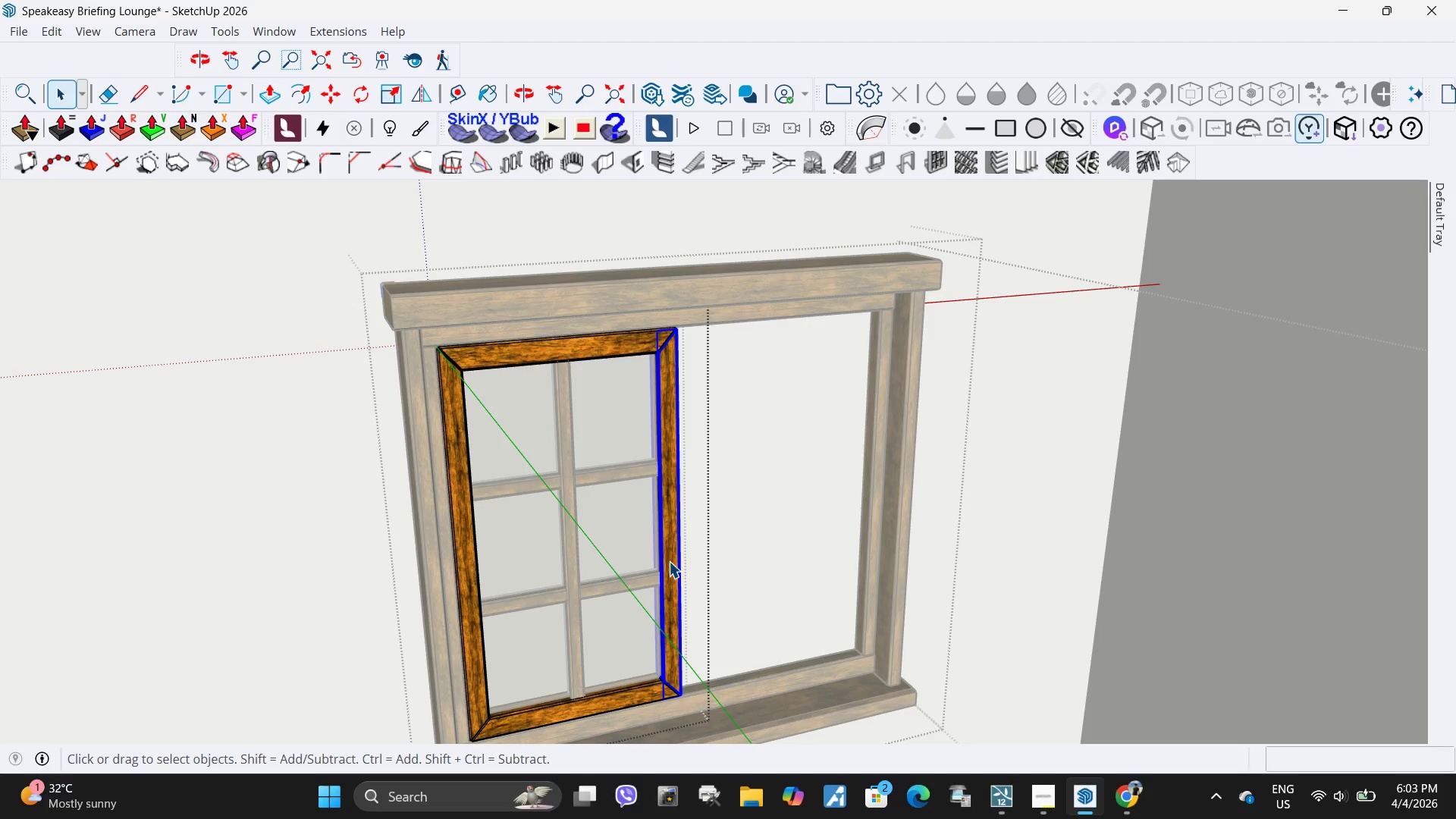 
key(M)
 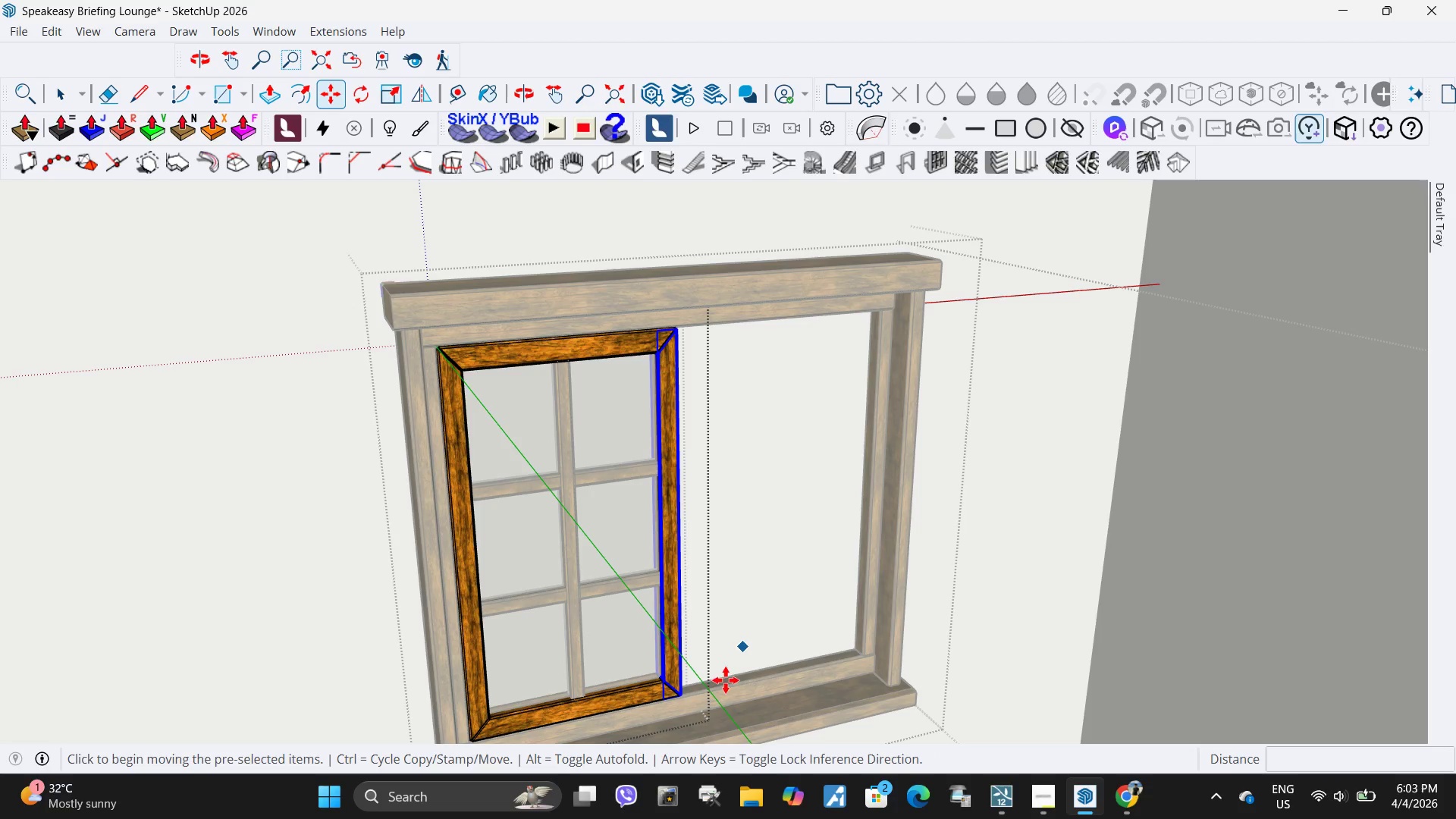 
scroll: coordinate [610, 670], scroll_direction: up, amount: 26.0
 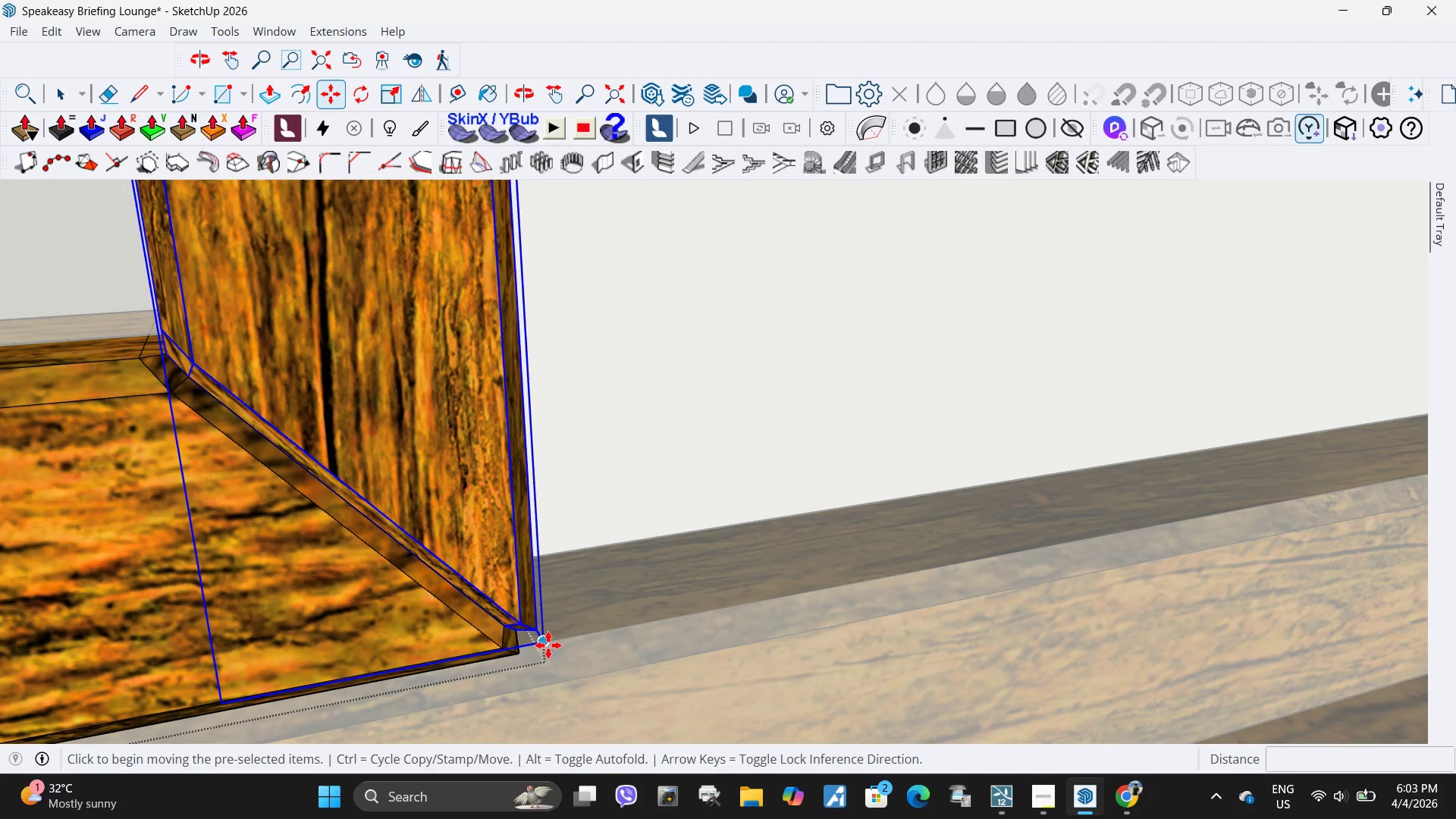 
left_click([548, 645])
 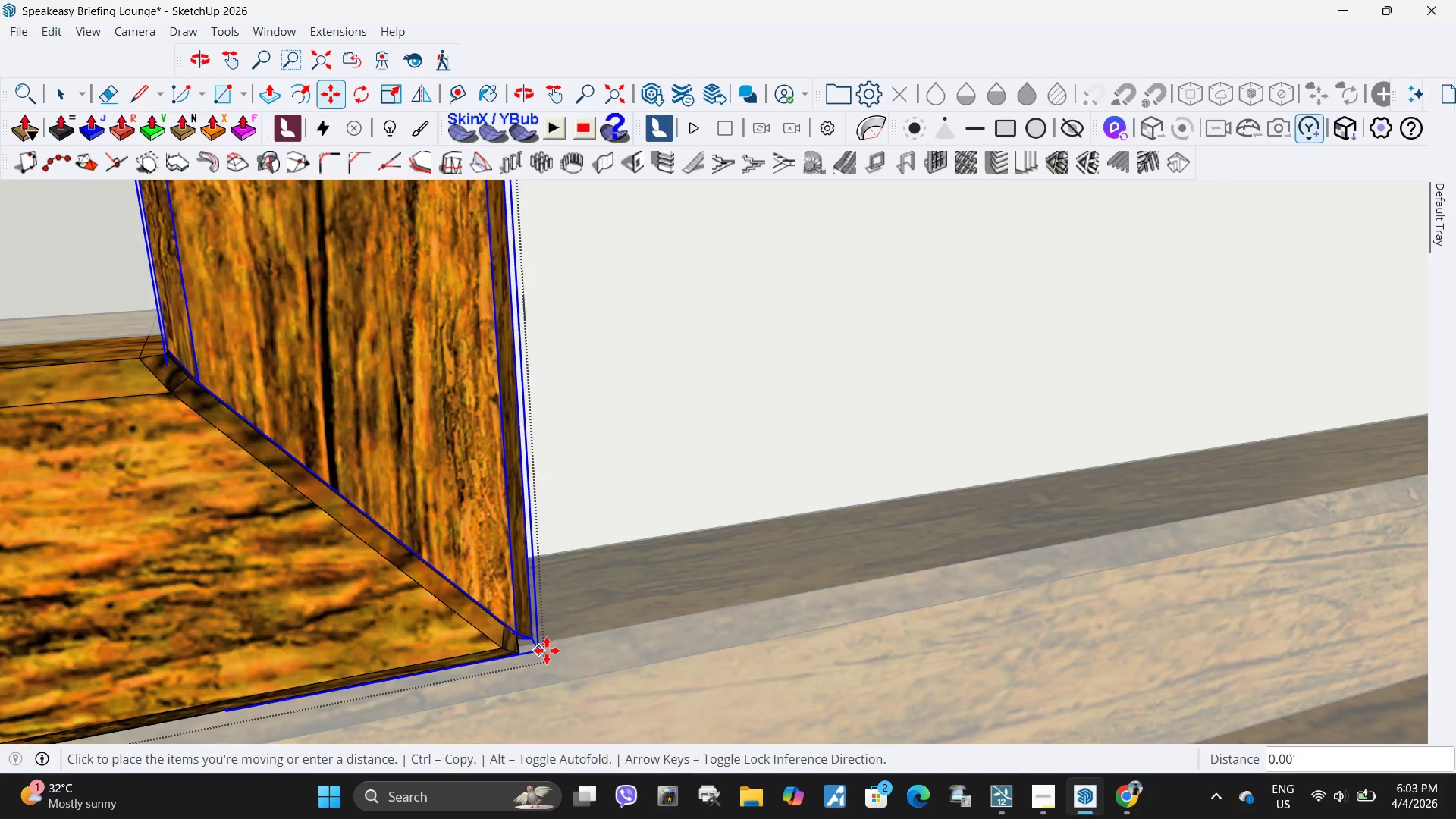 
scroll: coordinate [547, 651], scroll_direction: down, amount: 15.0
 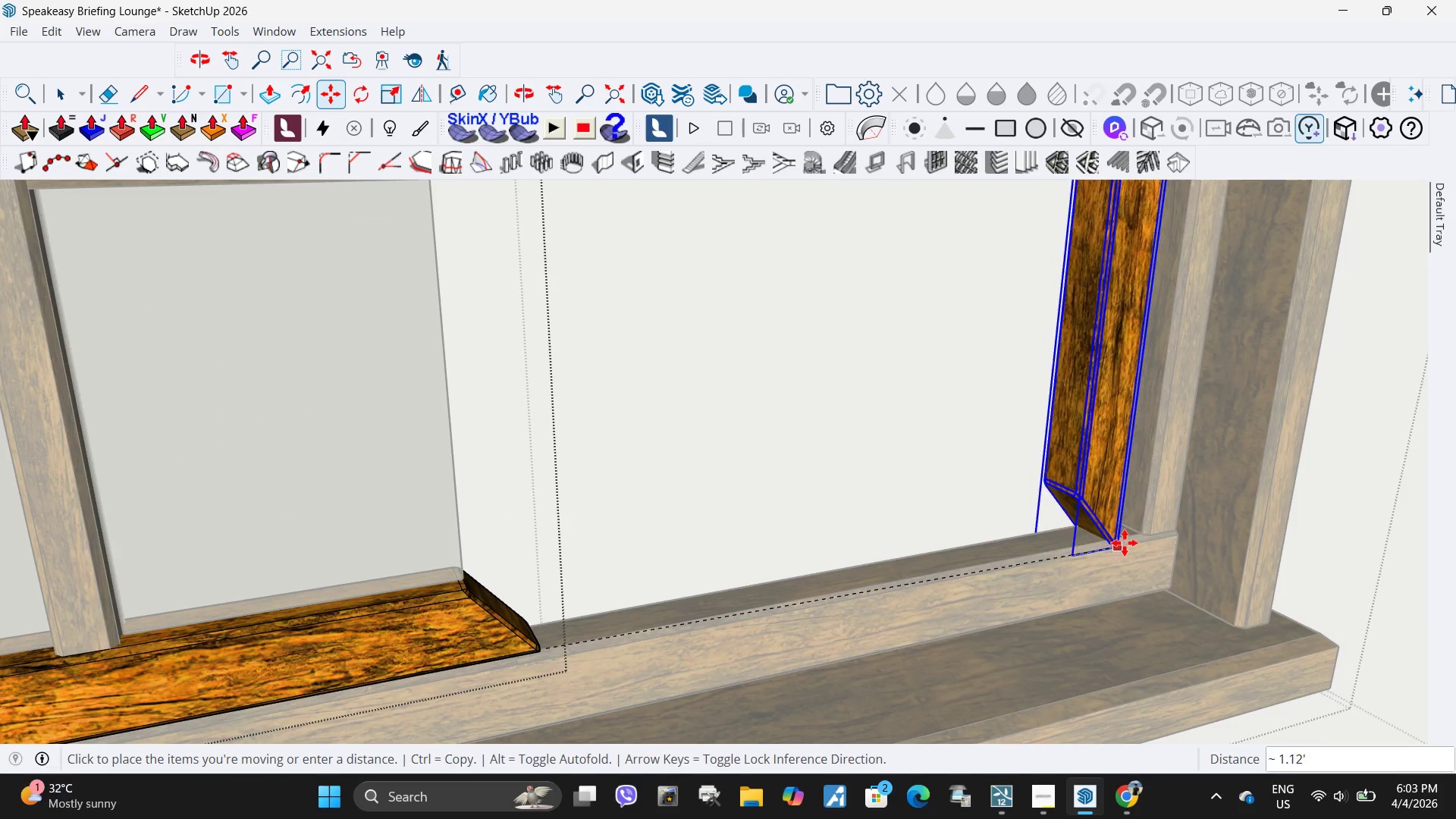 
scroll: coordinate [1131, 546], scroll_direction: up, amount: 16.0
 